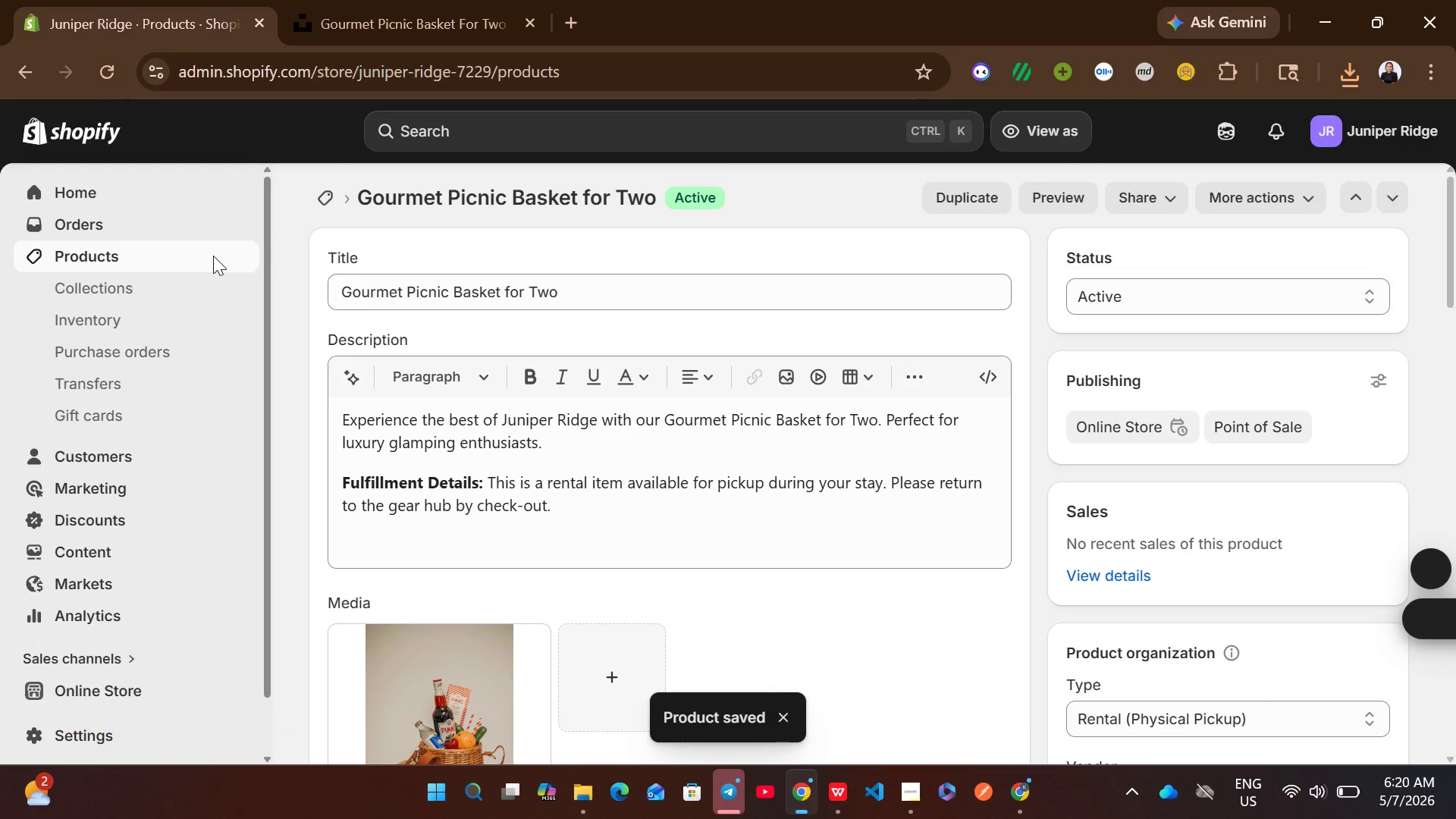 
left_click([362, 738])
 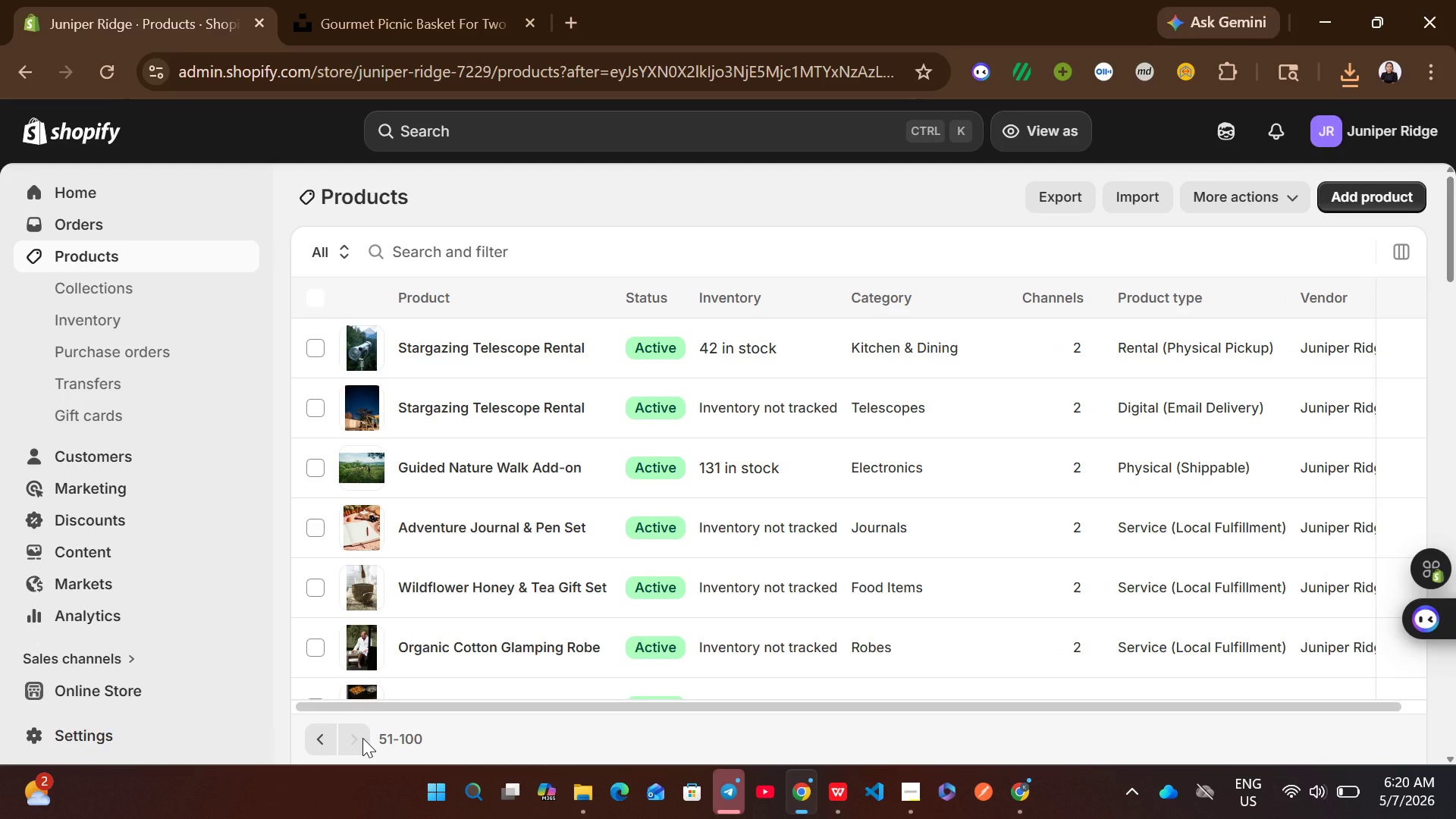 
wait(8.23)
 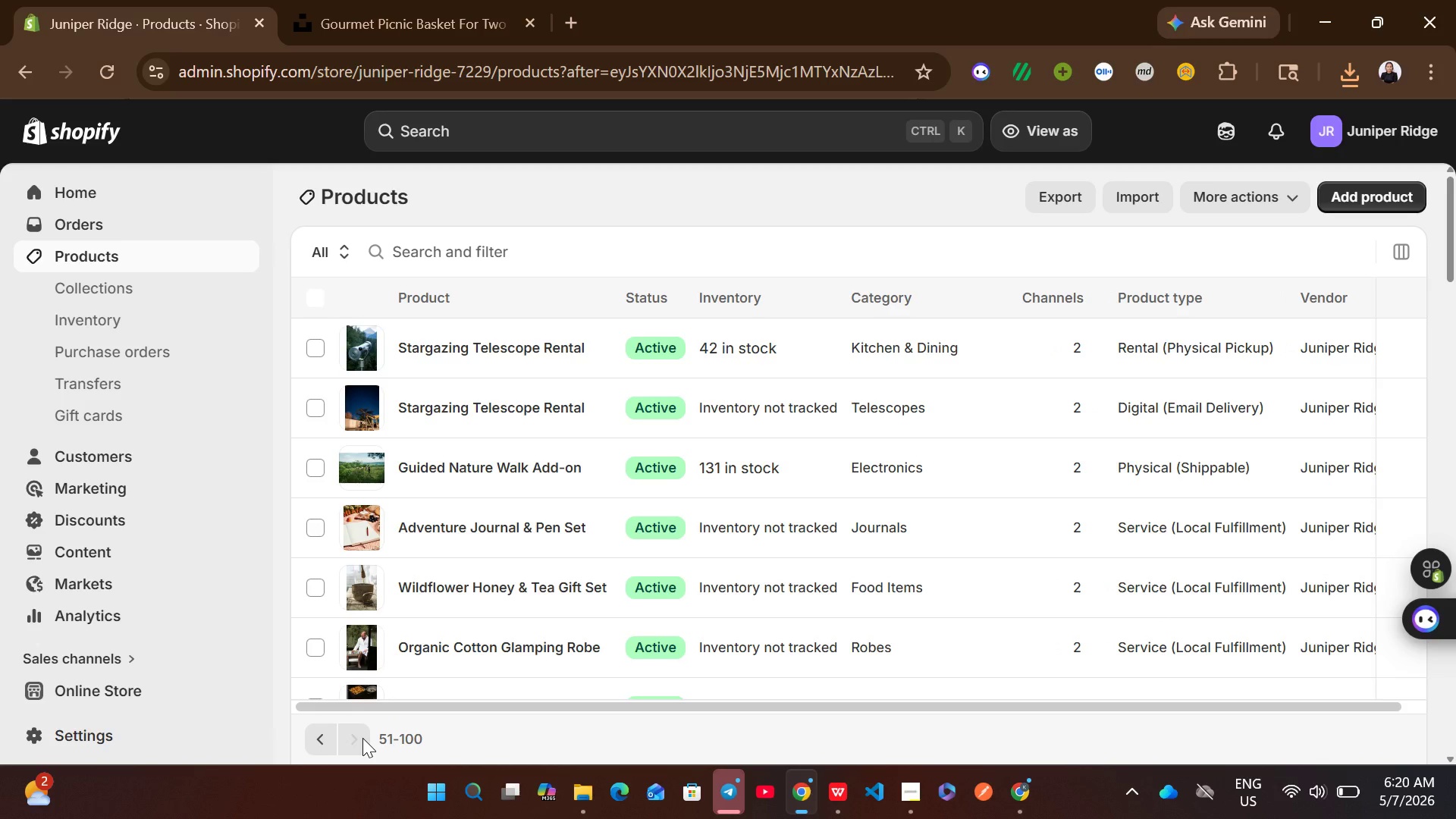 
left_click([720, 485])
 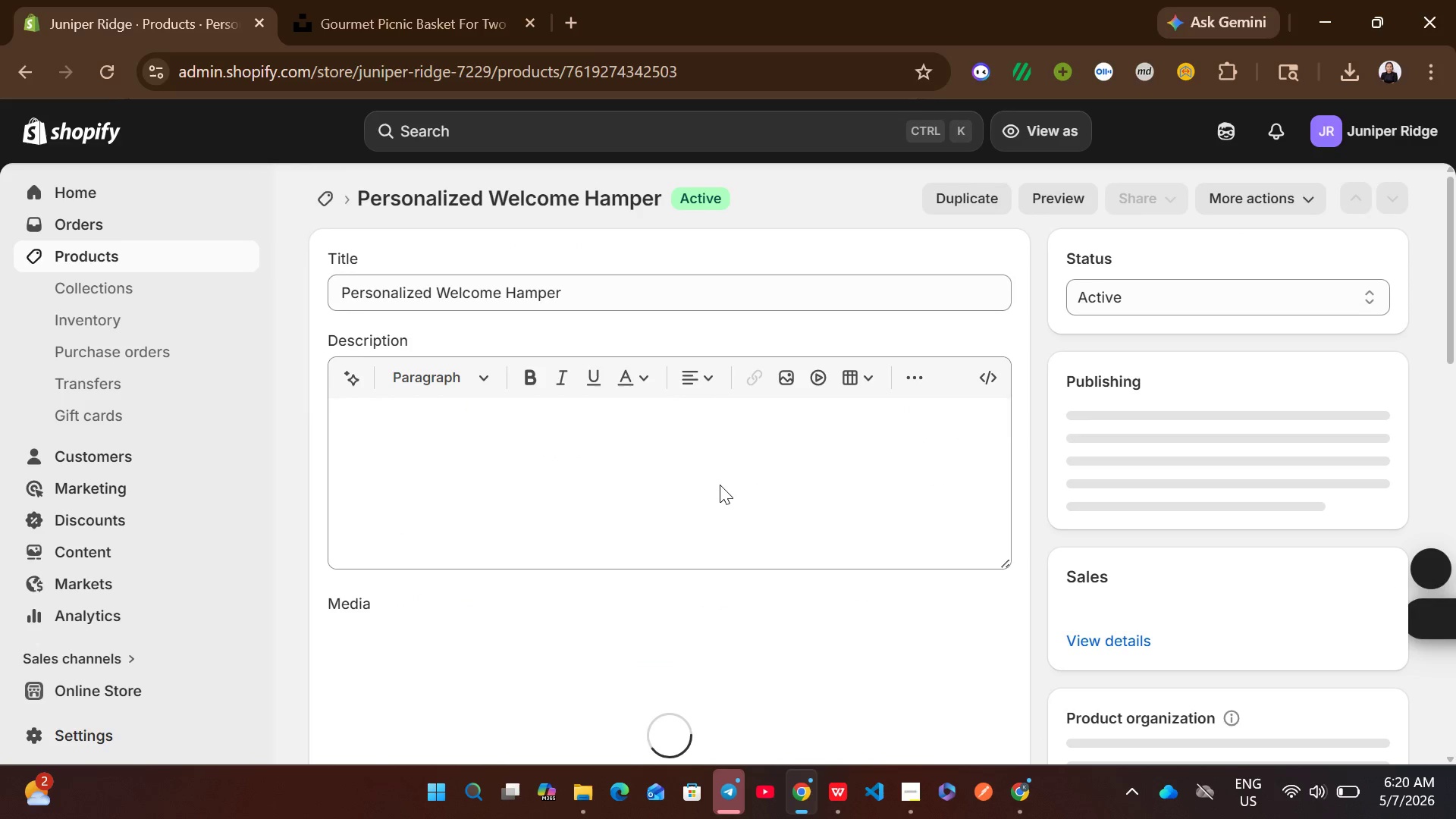 
left_click([731, 463])
 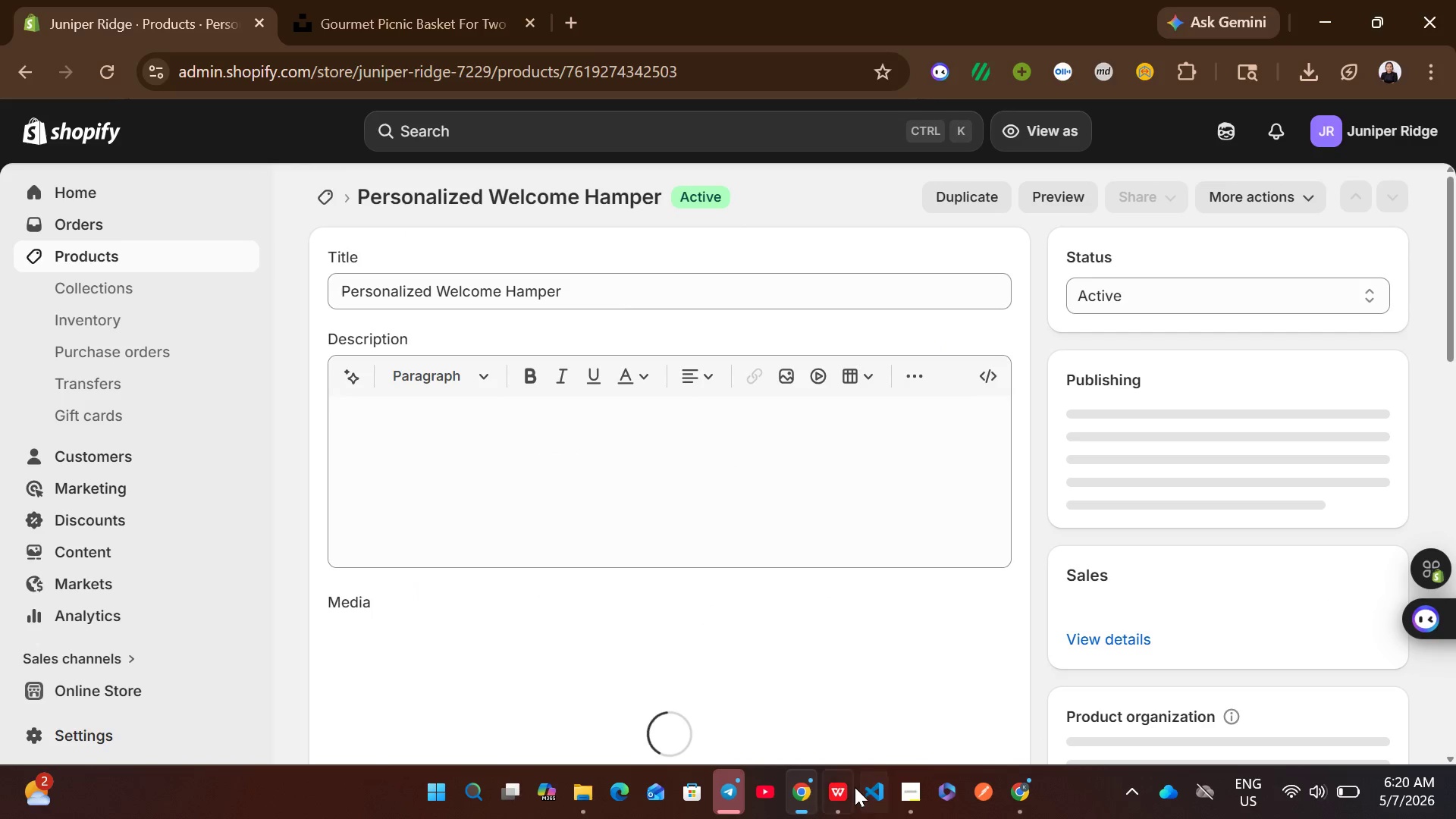 
left_click([849, 790])
 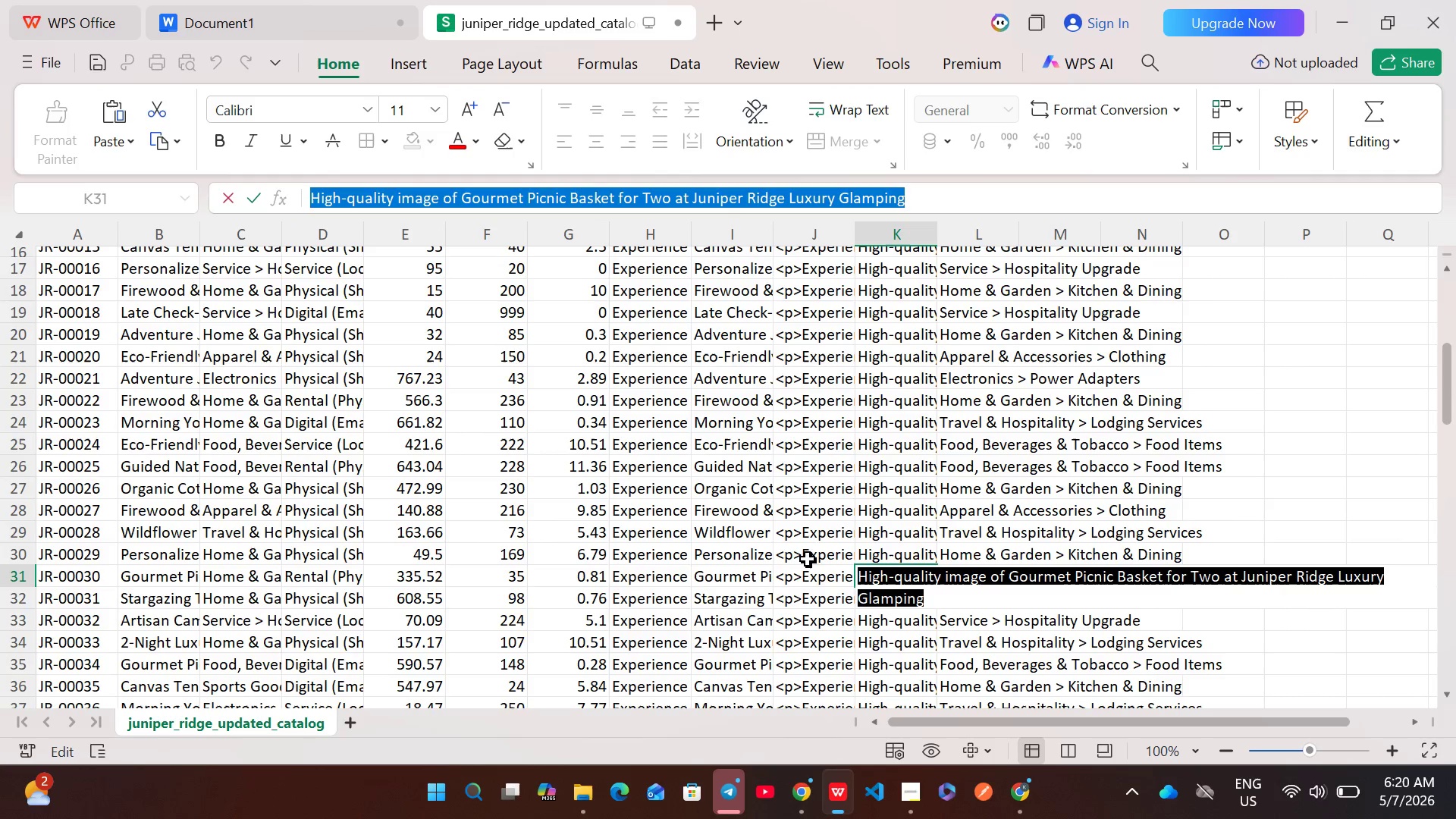 
double_click([805, 559])
 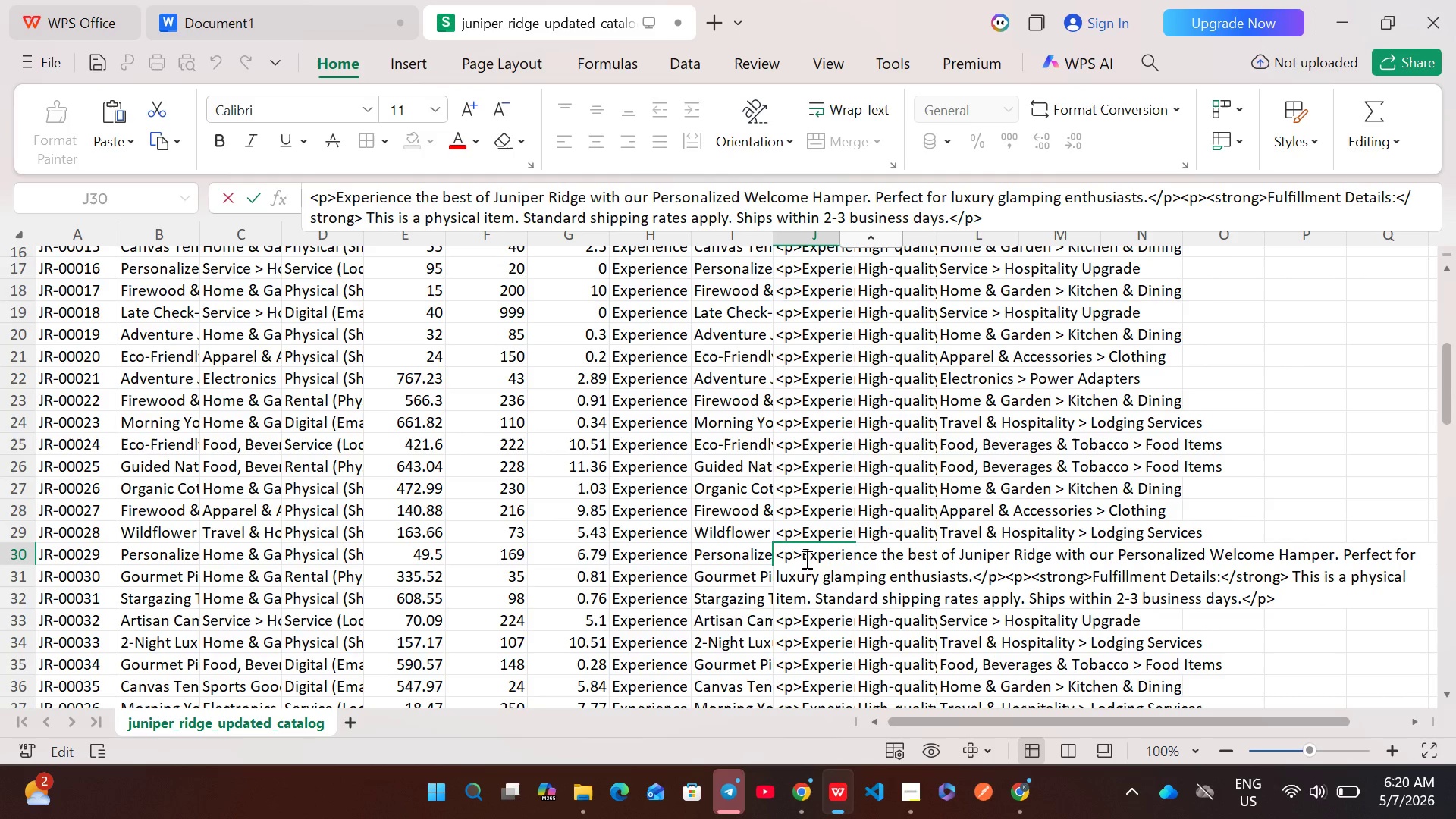 
key(Control+A)
 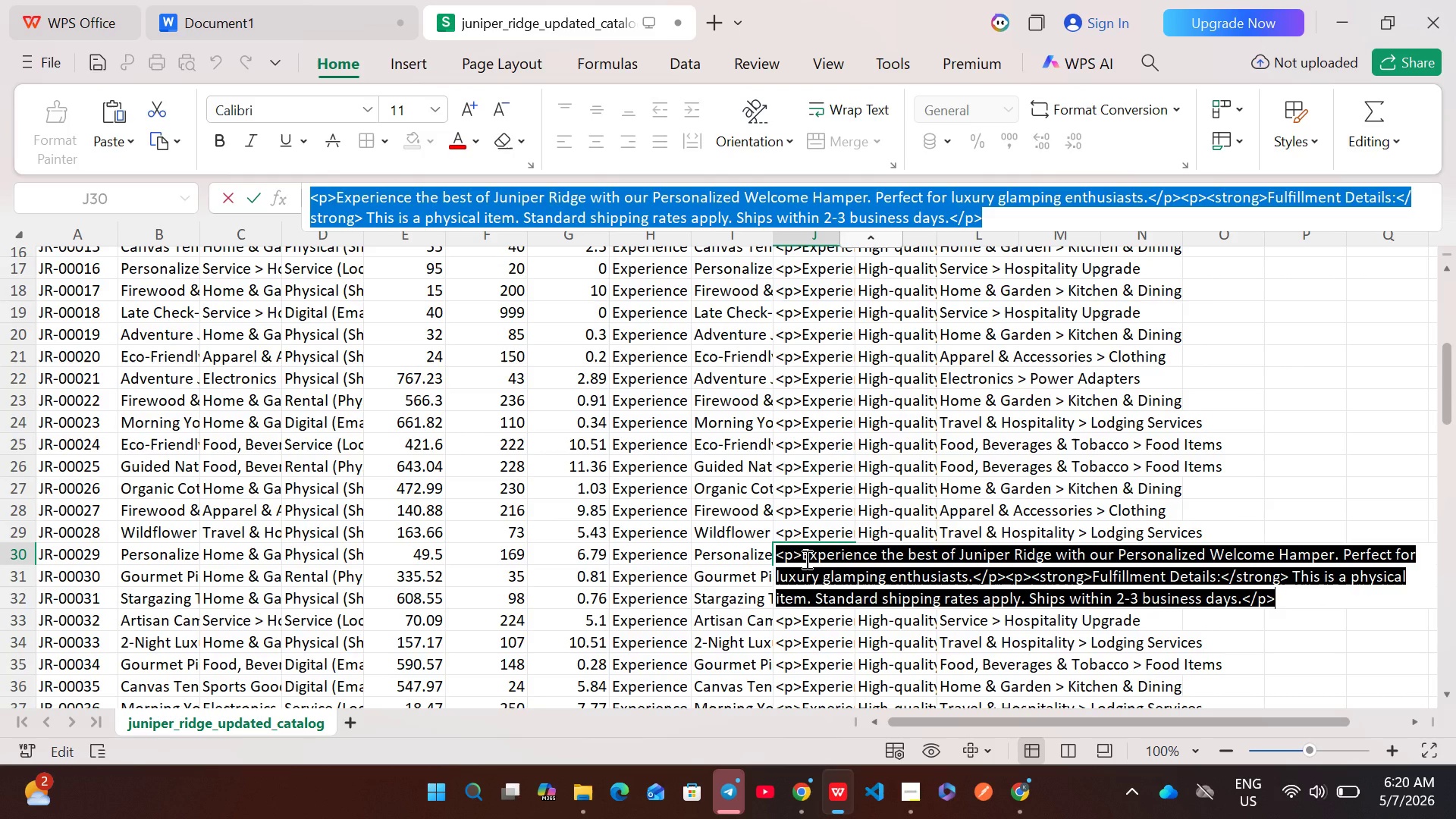 
key(Control+C)
 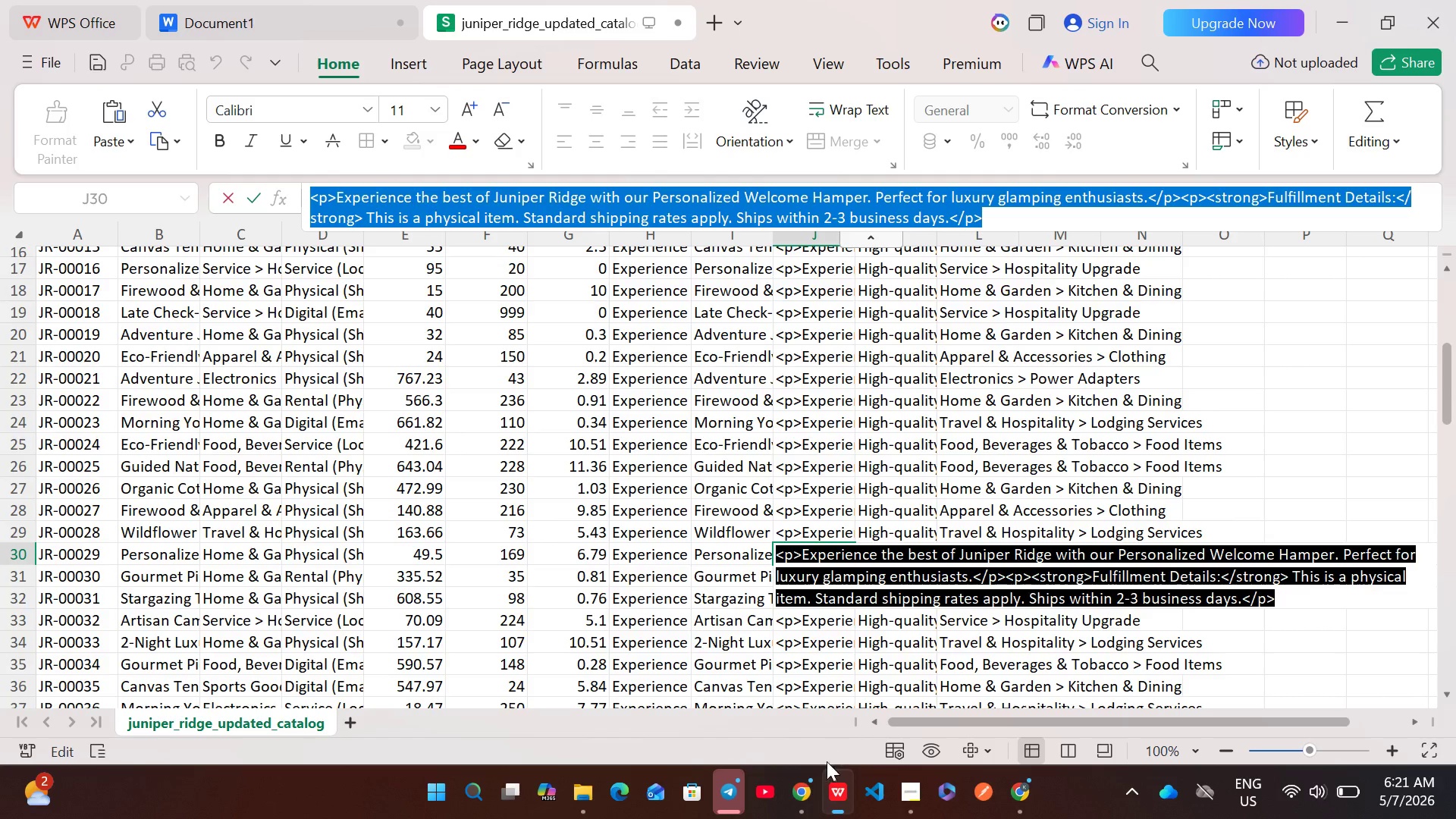 
left_click([811, 787])
 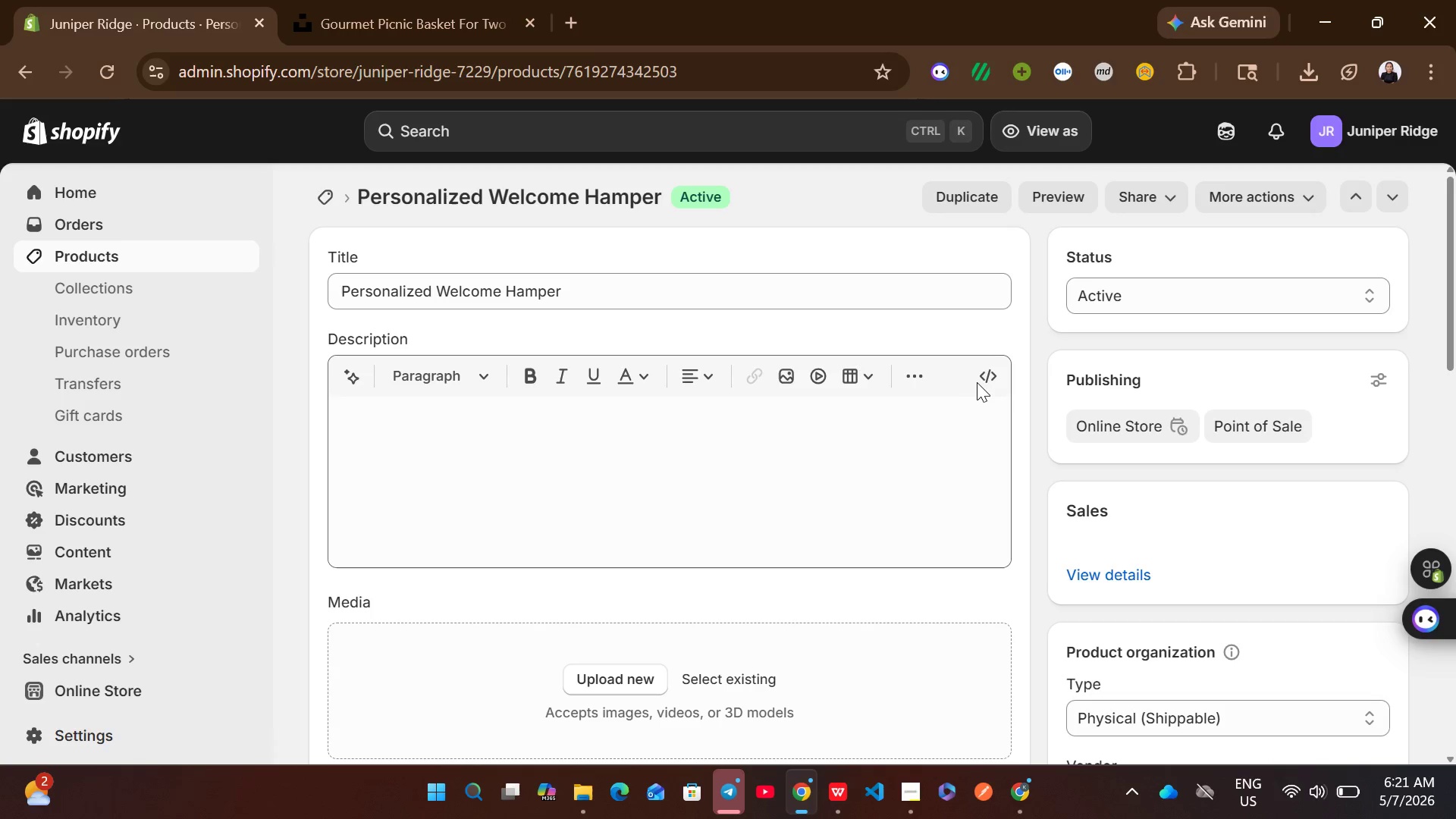 
left_click([986, 374])
 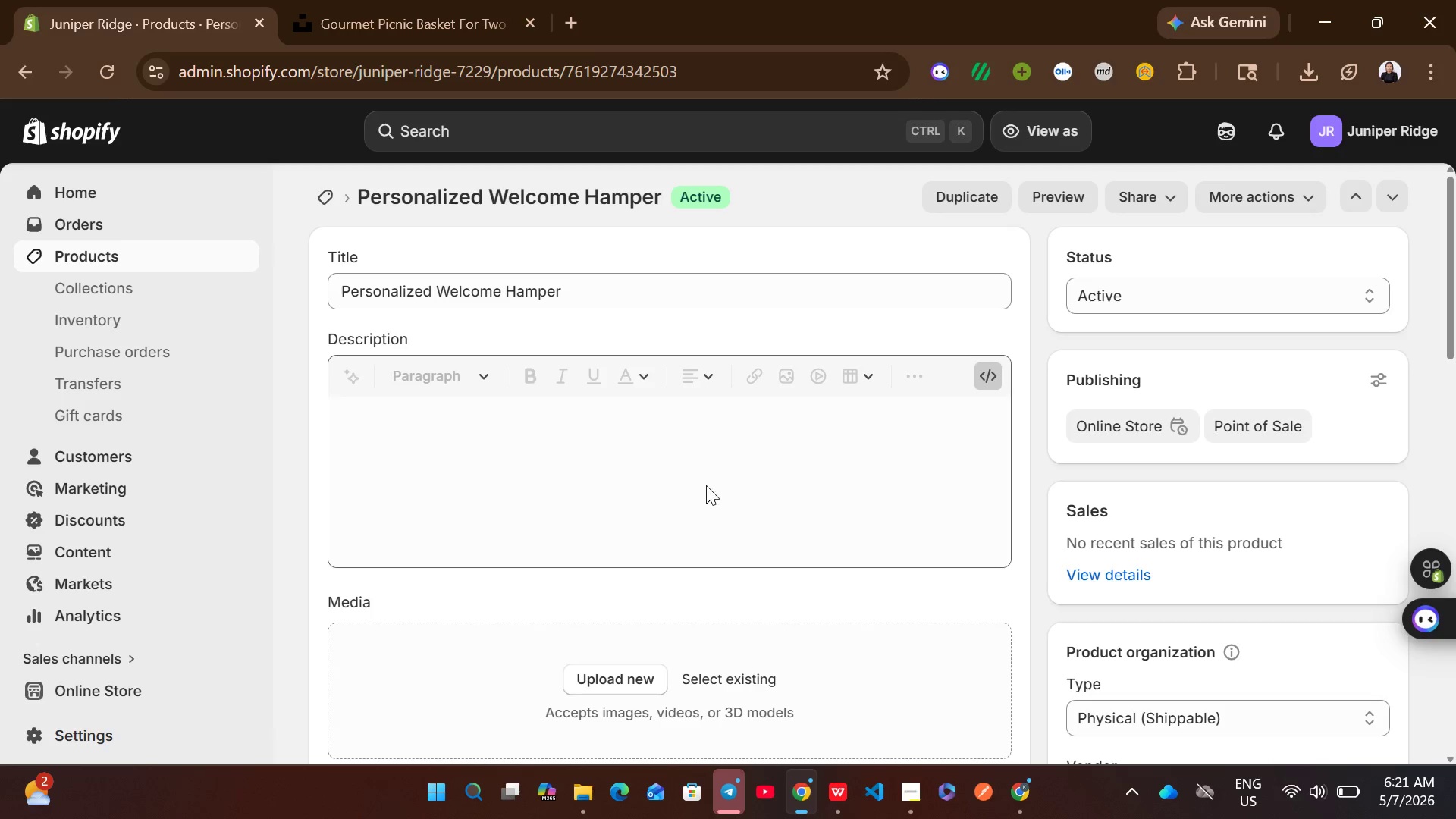 
left_click([673, 480])
 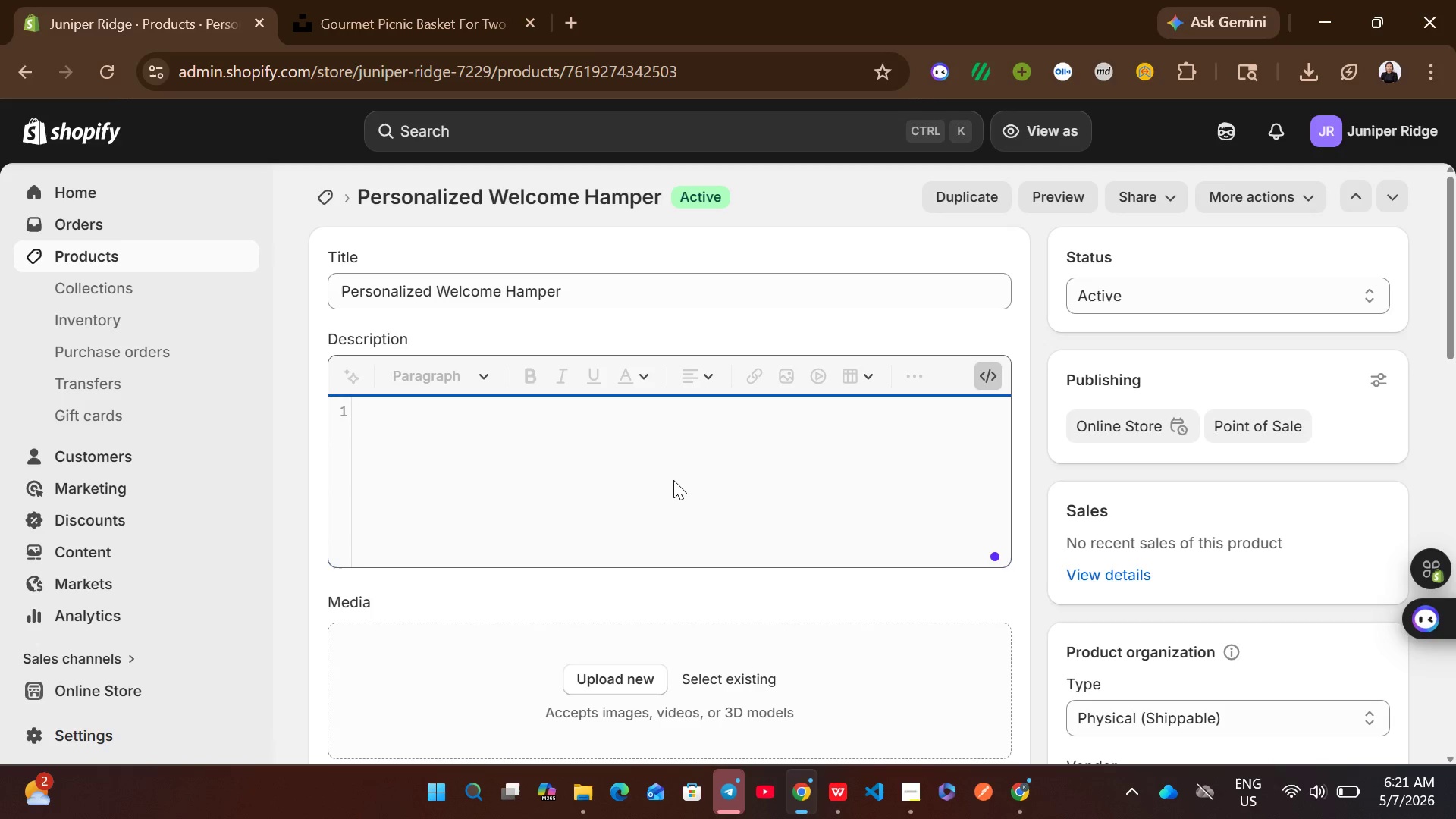 
key(Control+V)
 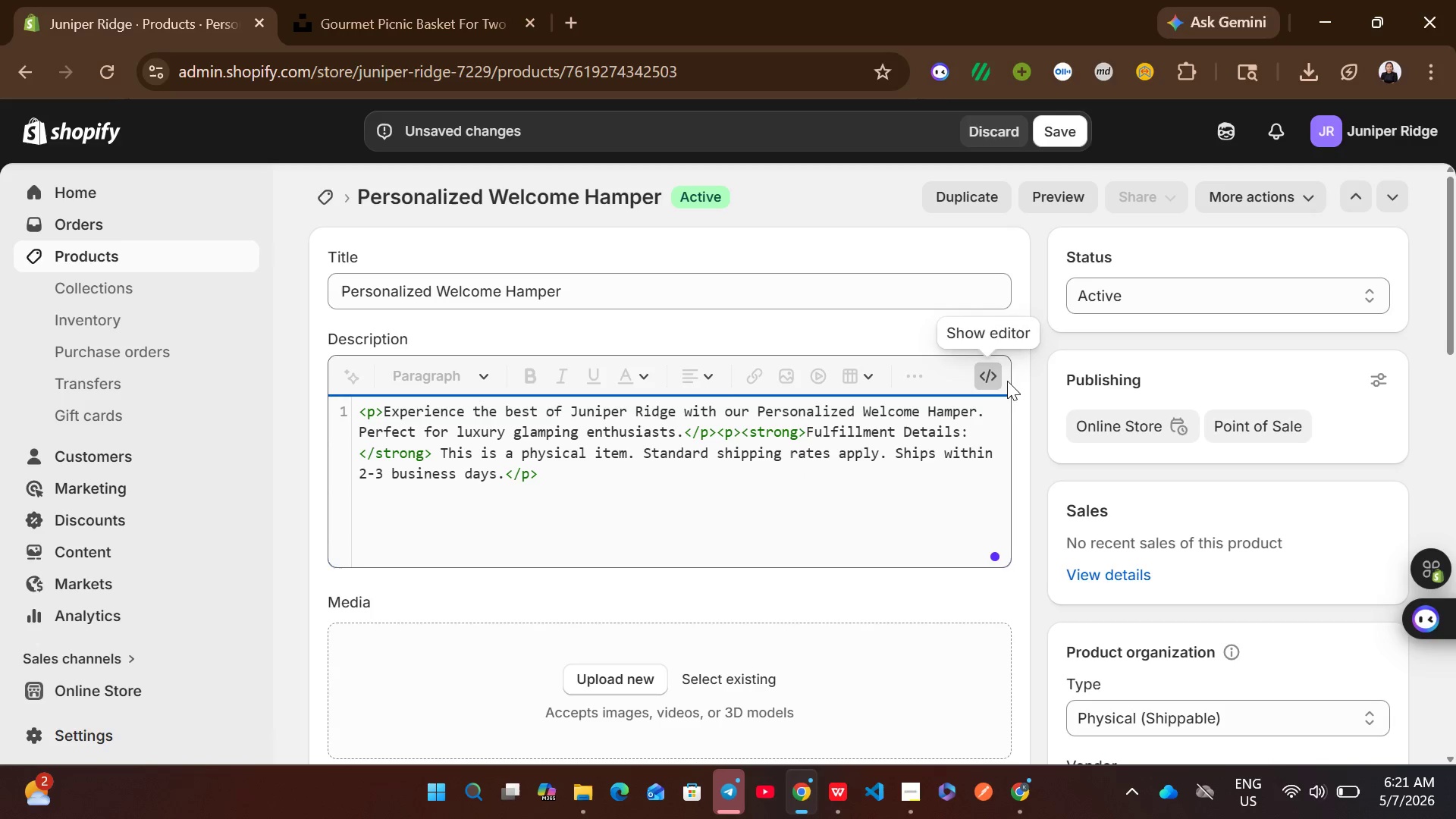 
left_click([987, 378])
 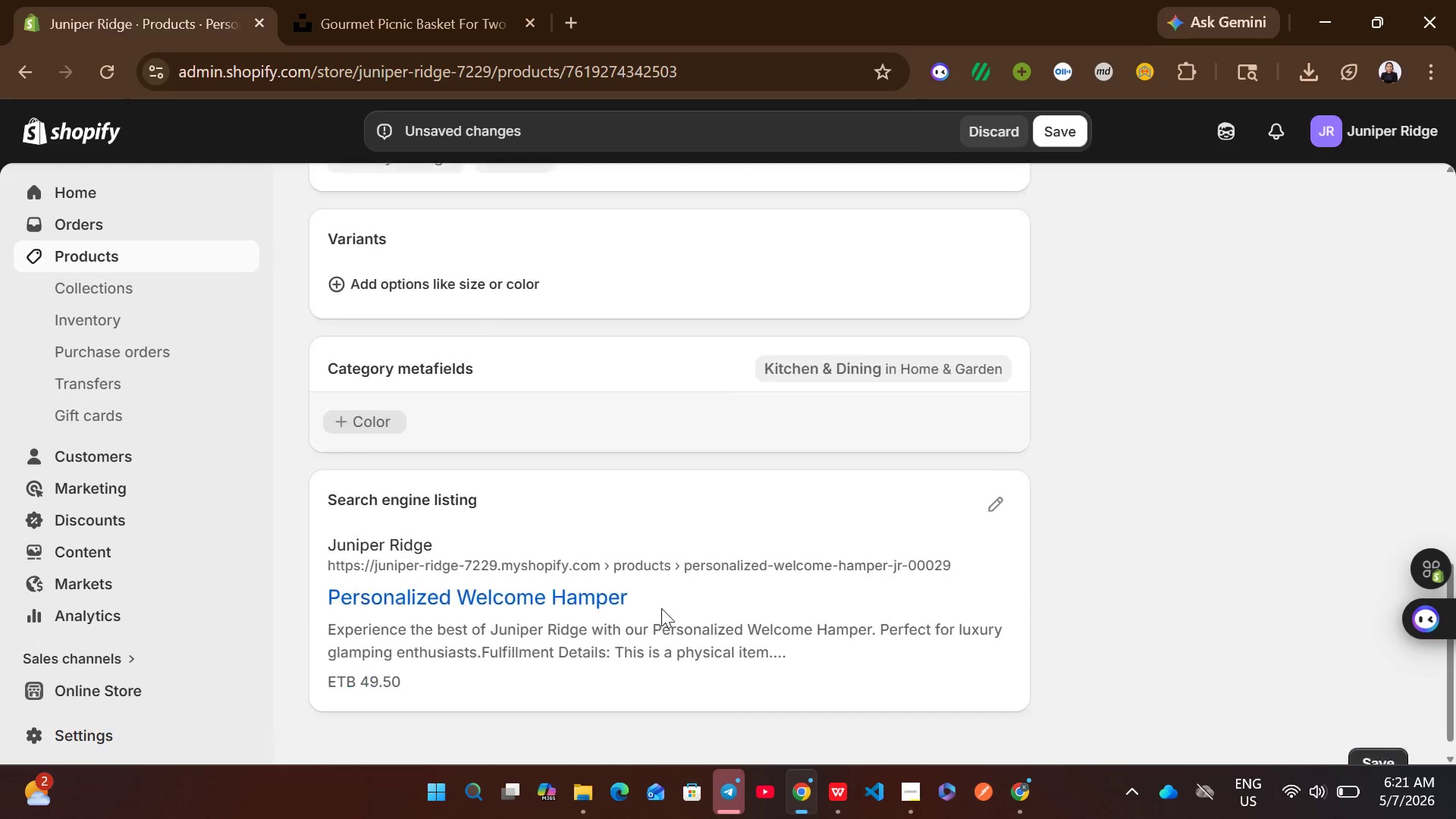 
wait(6.09)
 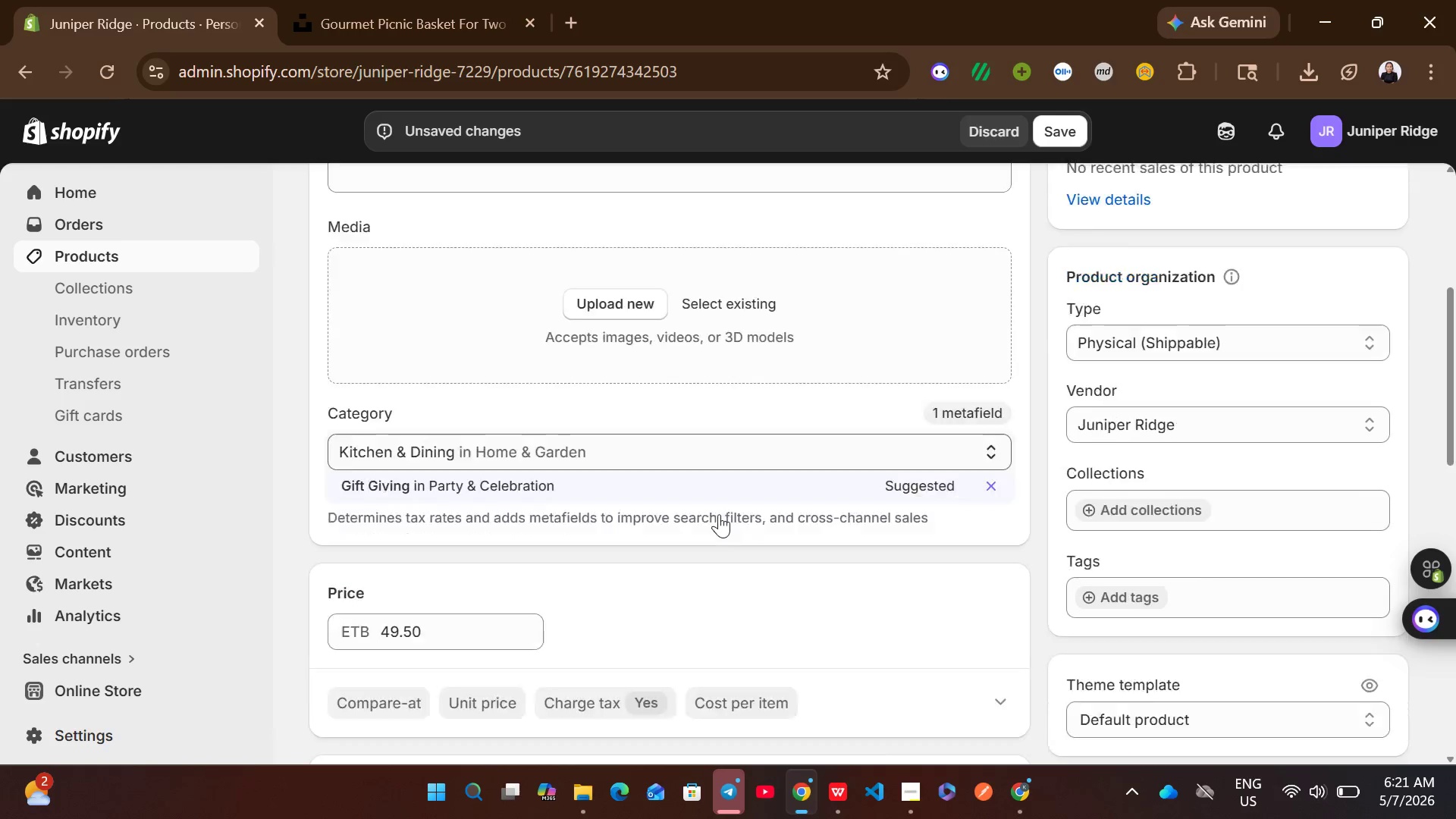 
left_click([993, 466])
 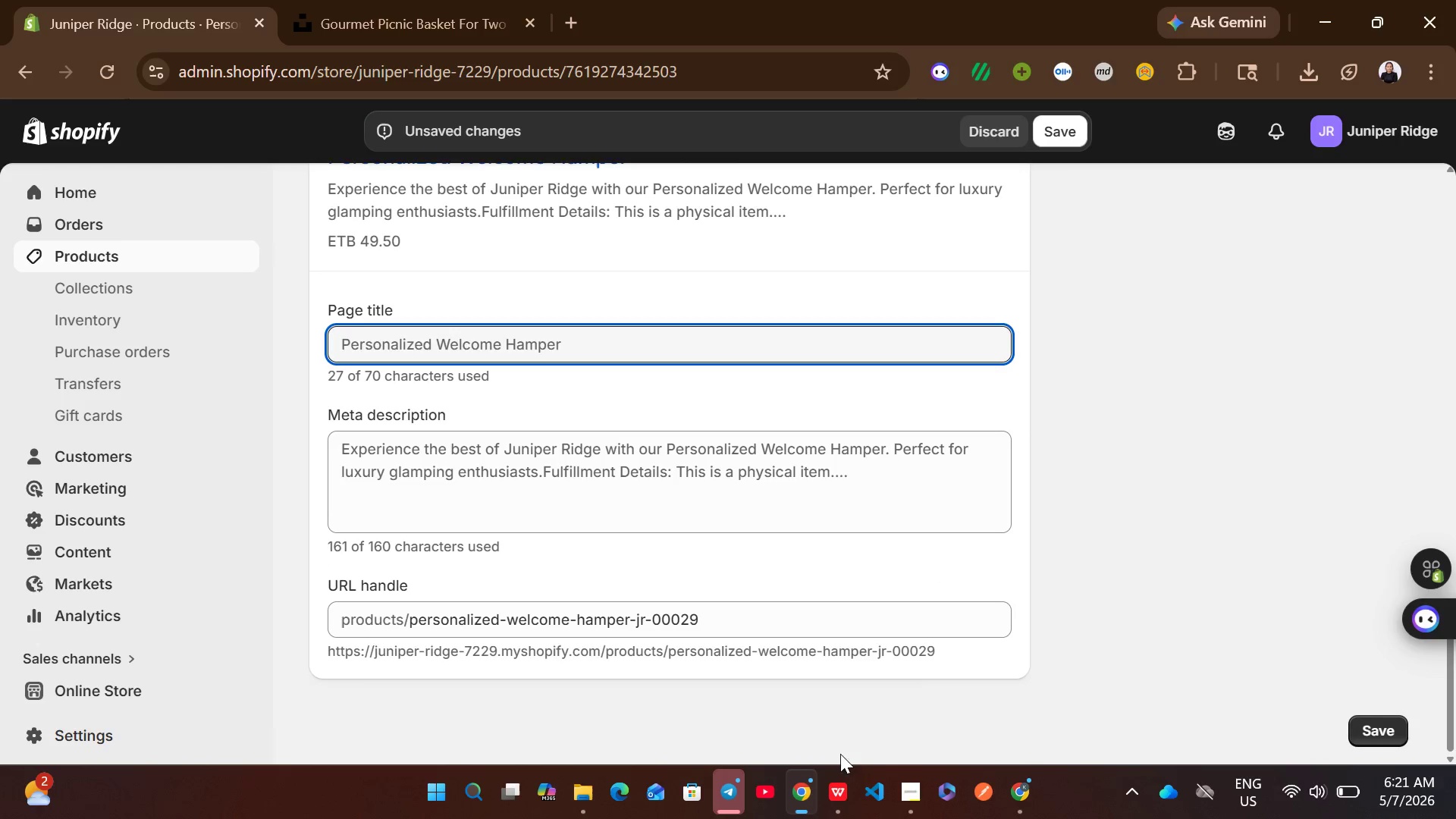 
left_click([830, 792])
 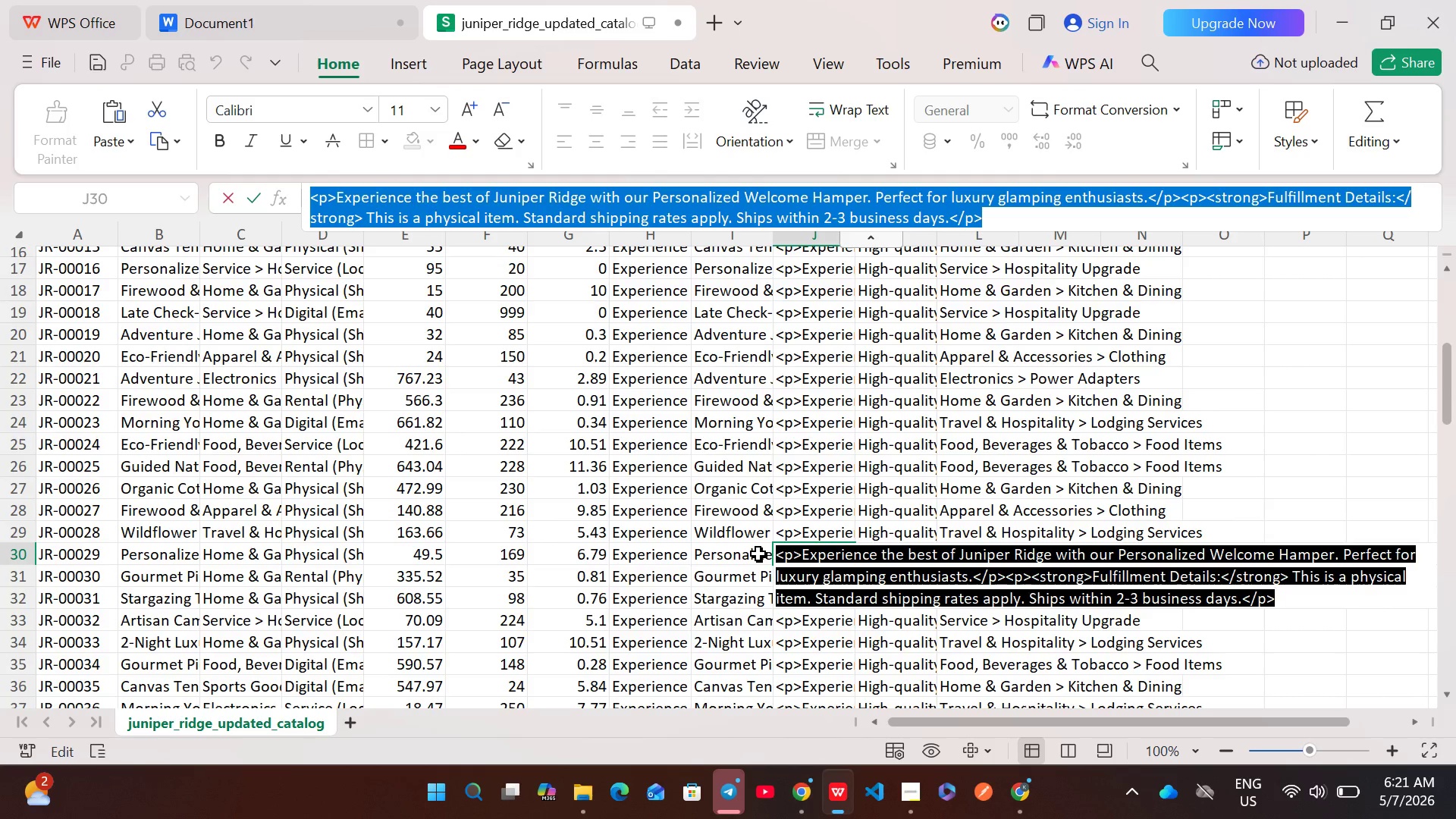 
double_click([758, 554])
 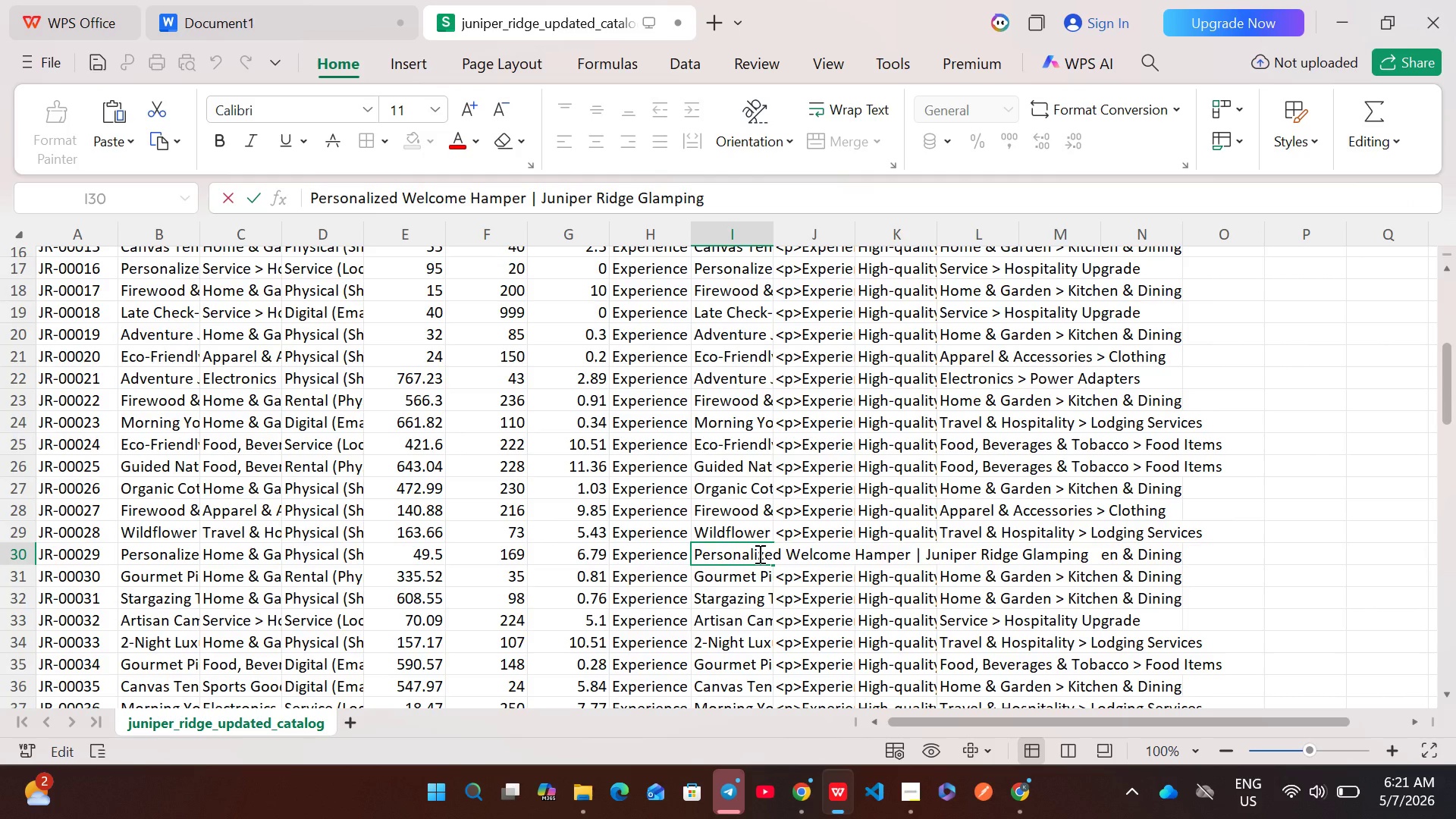 
key(Control+A)
 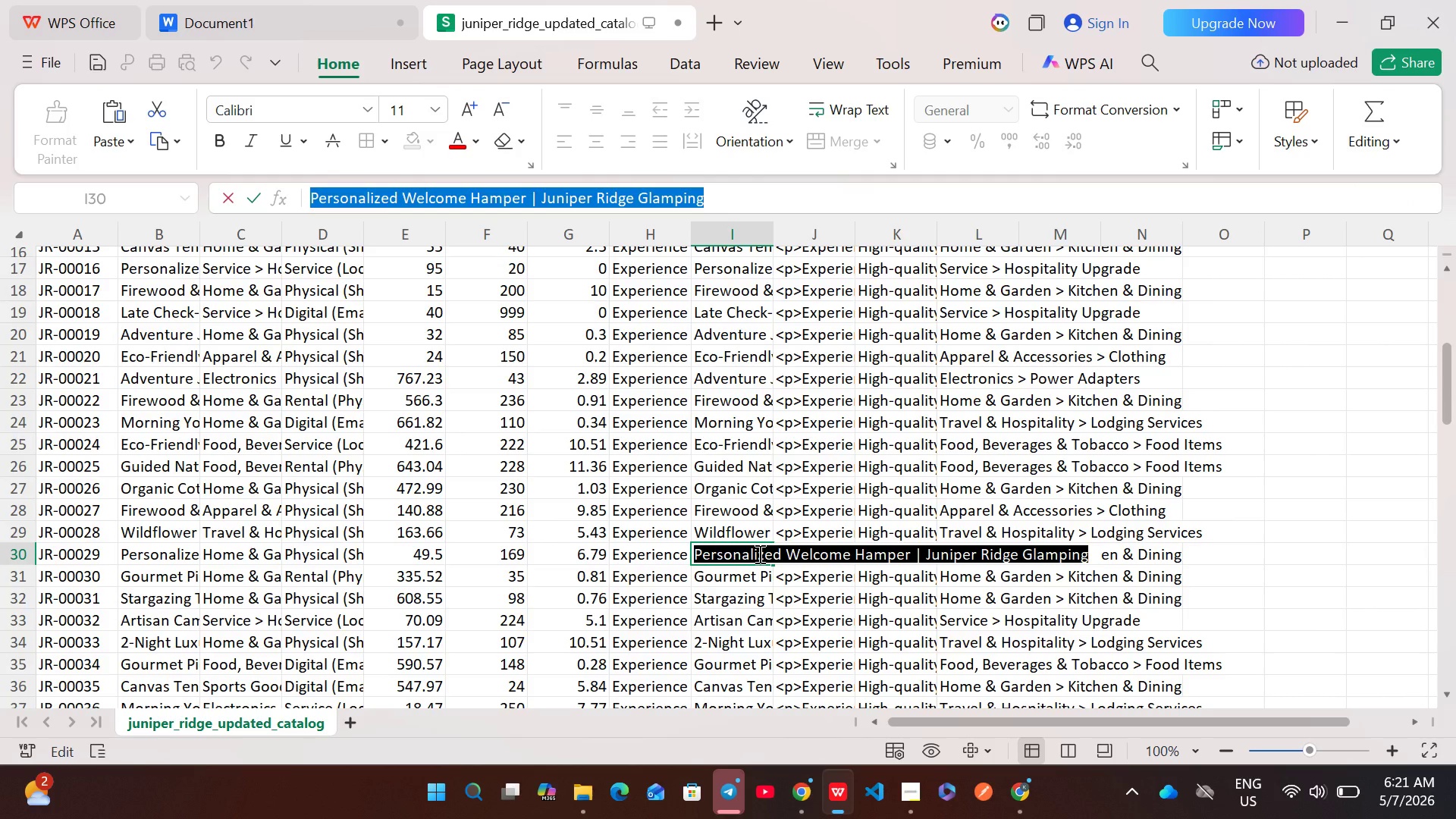 
key(Control+C)
 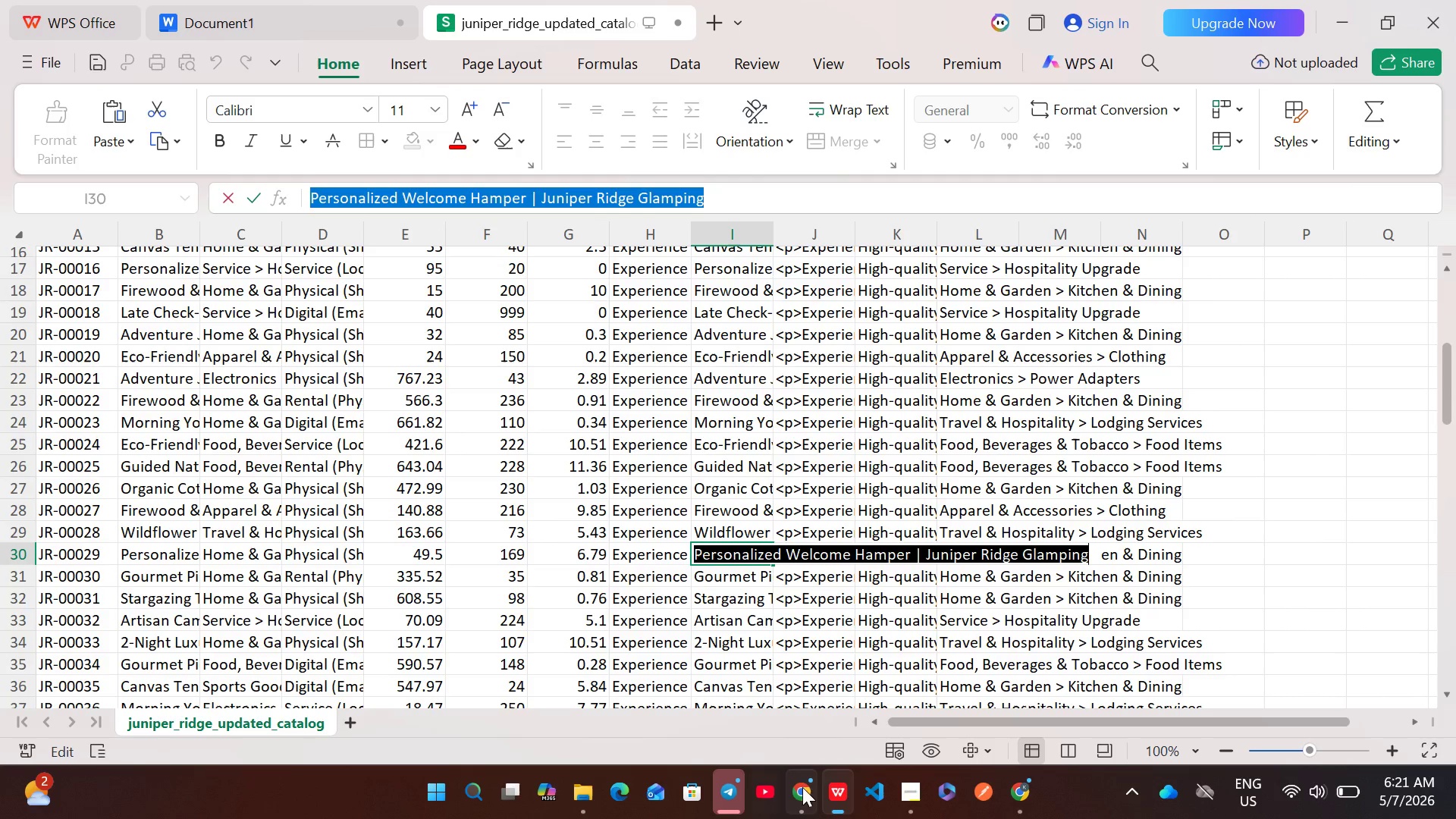 
left_click([804, 787])
 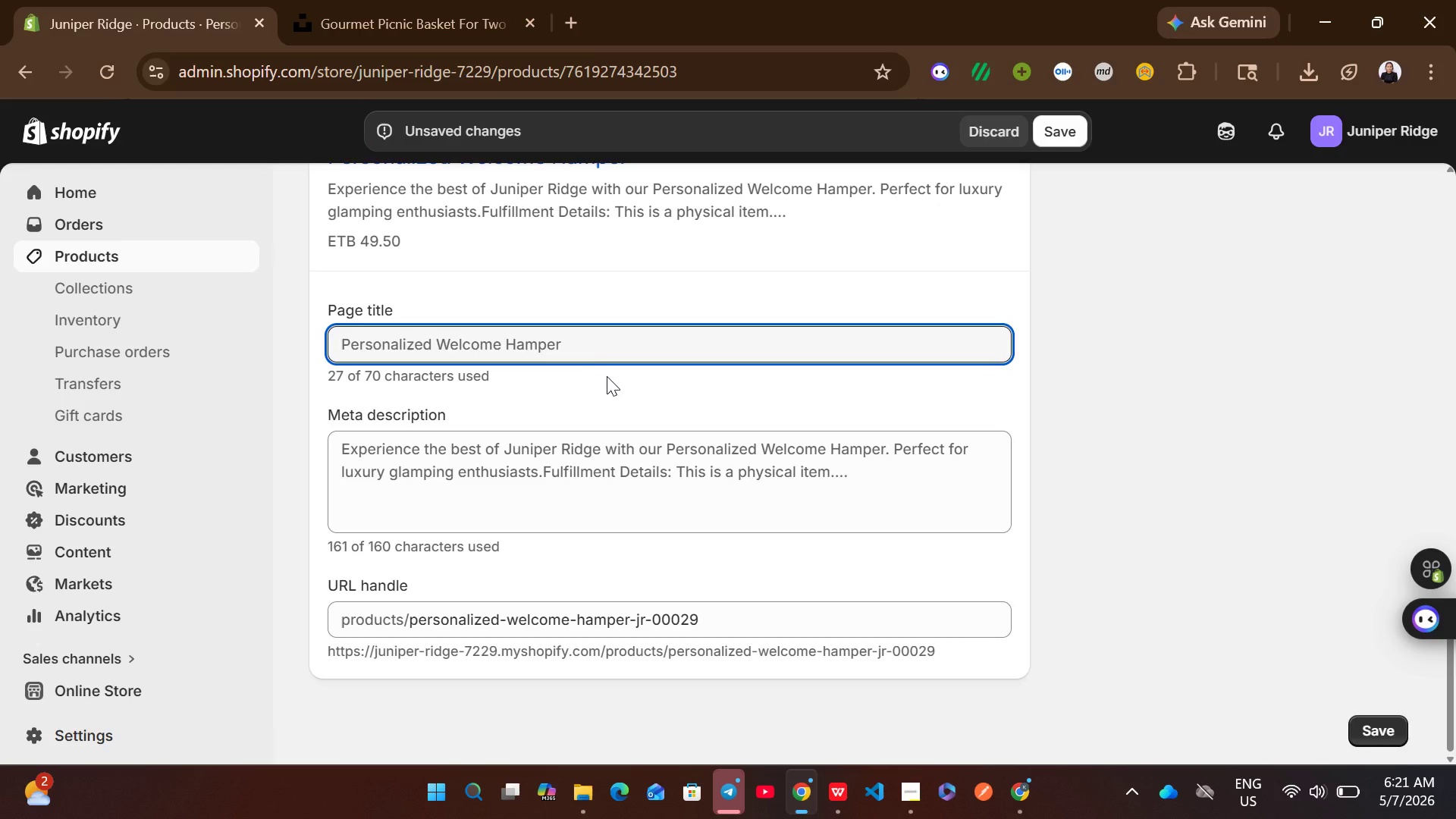 
left_click([584, 345])
 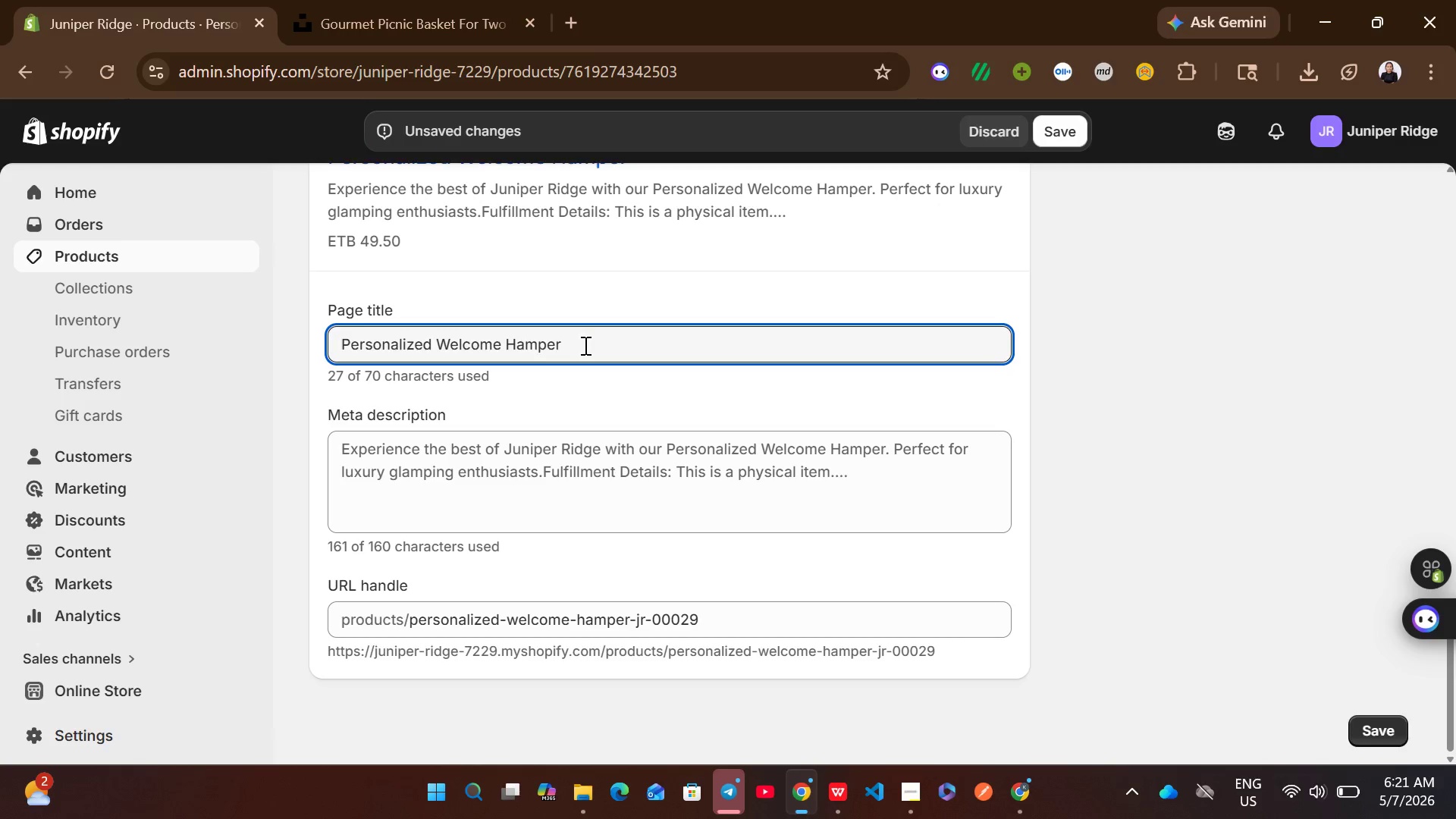 
key(Control+A)
 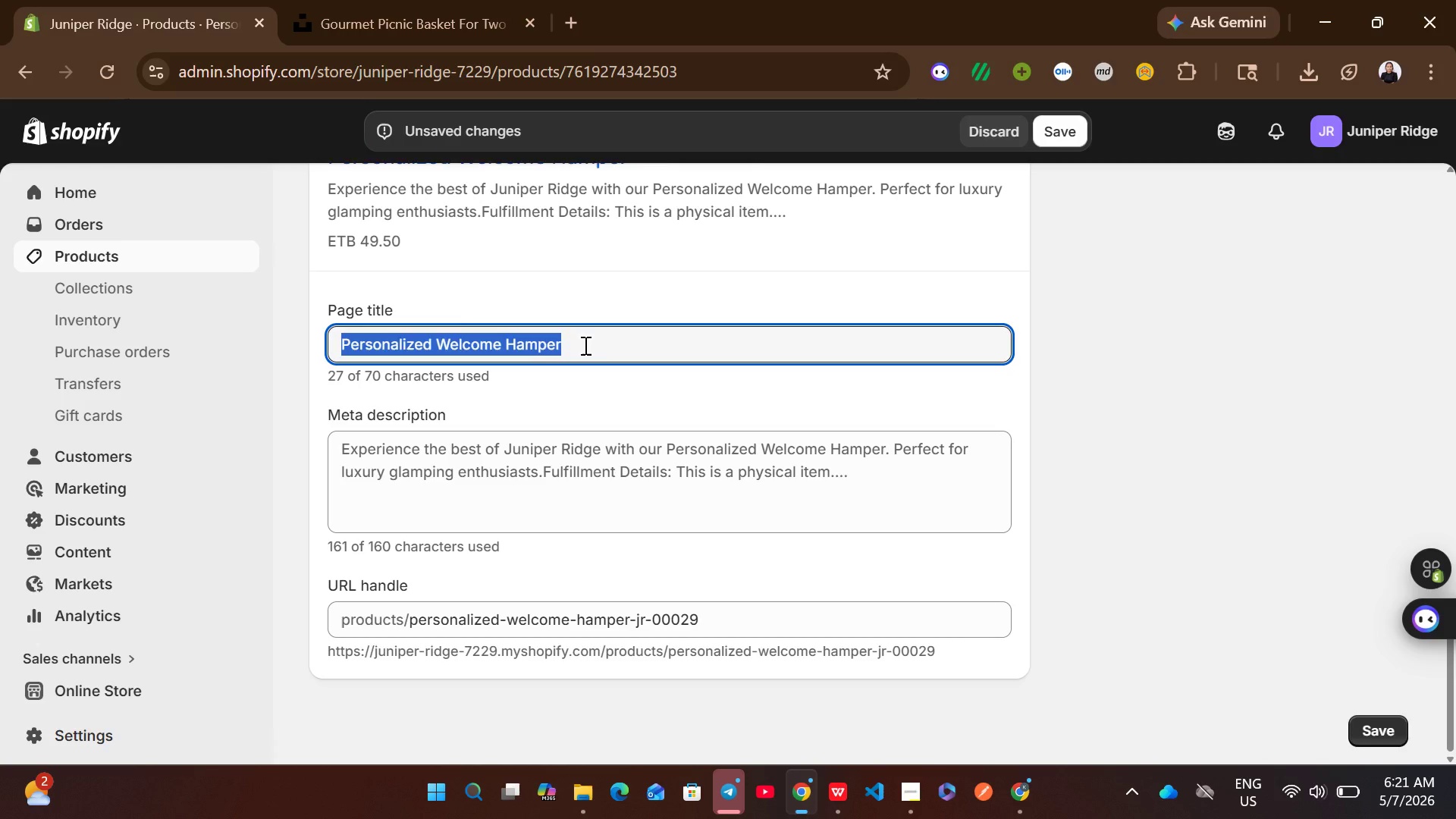 
key(Control+V)
 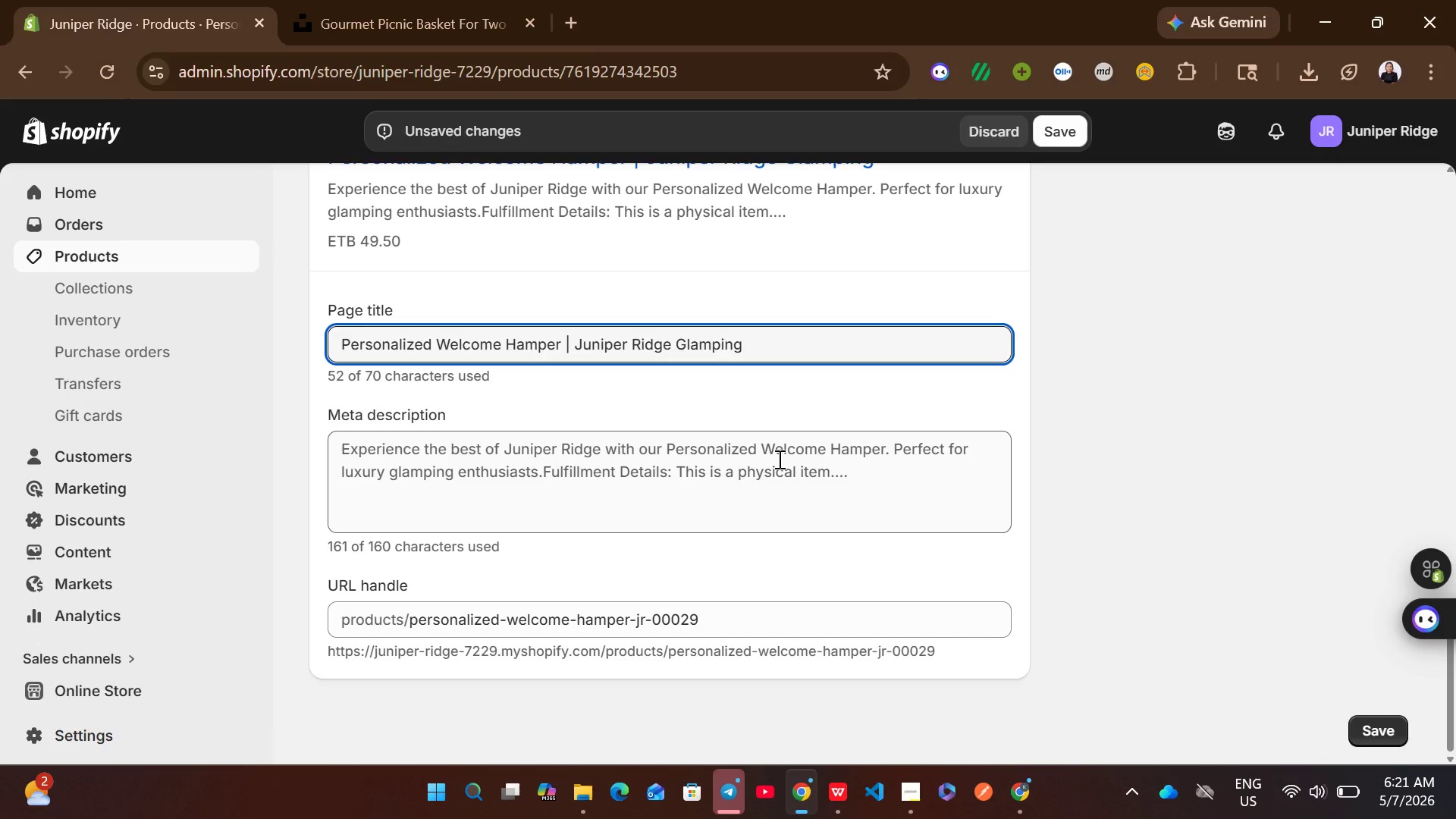 
left_click([778, 459])
 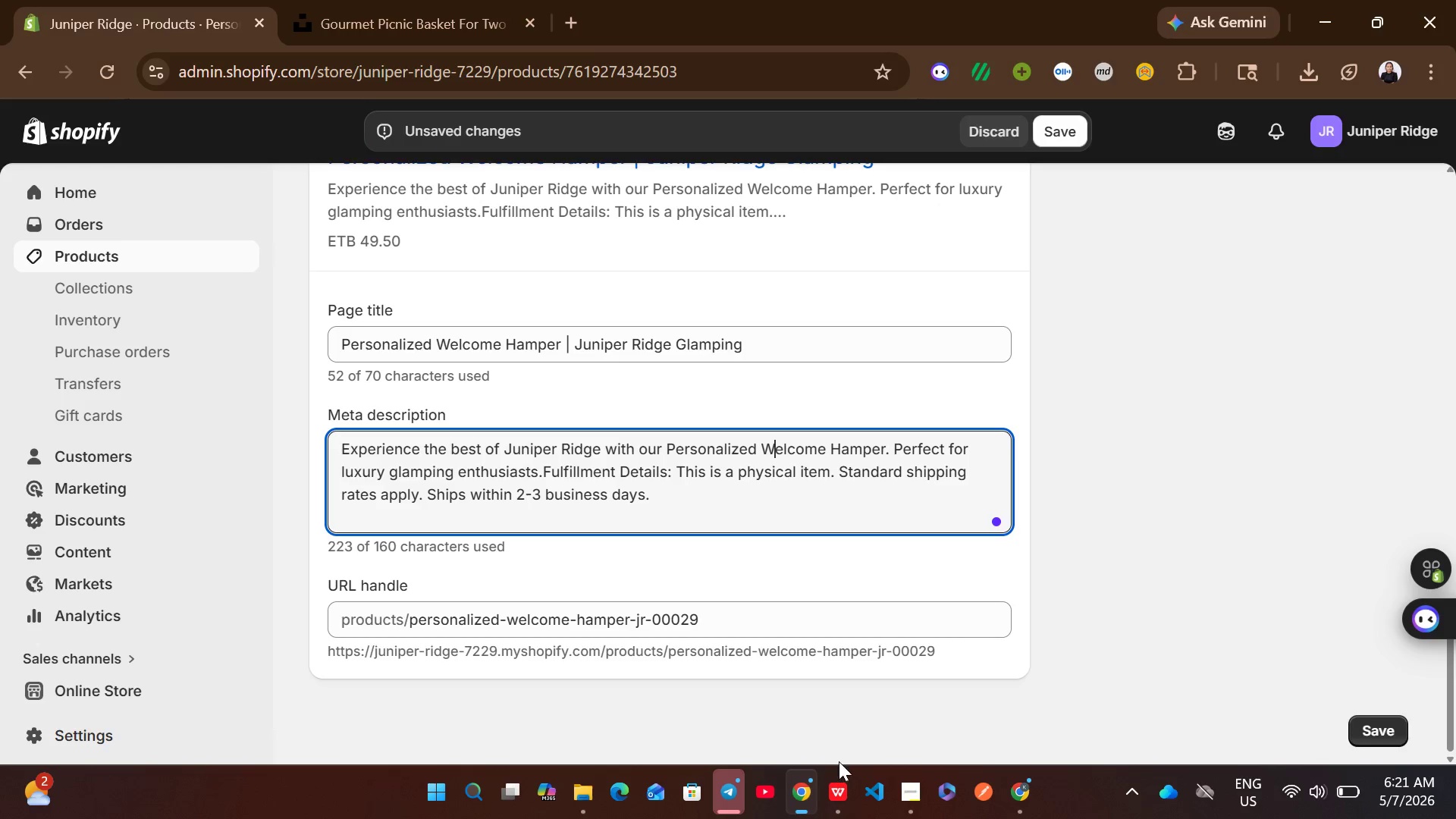 
left_click([838, 780])
 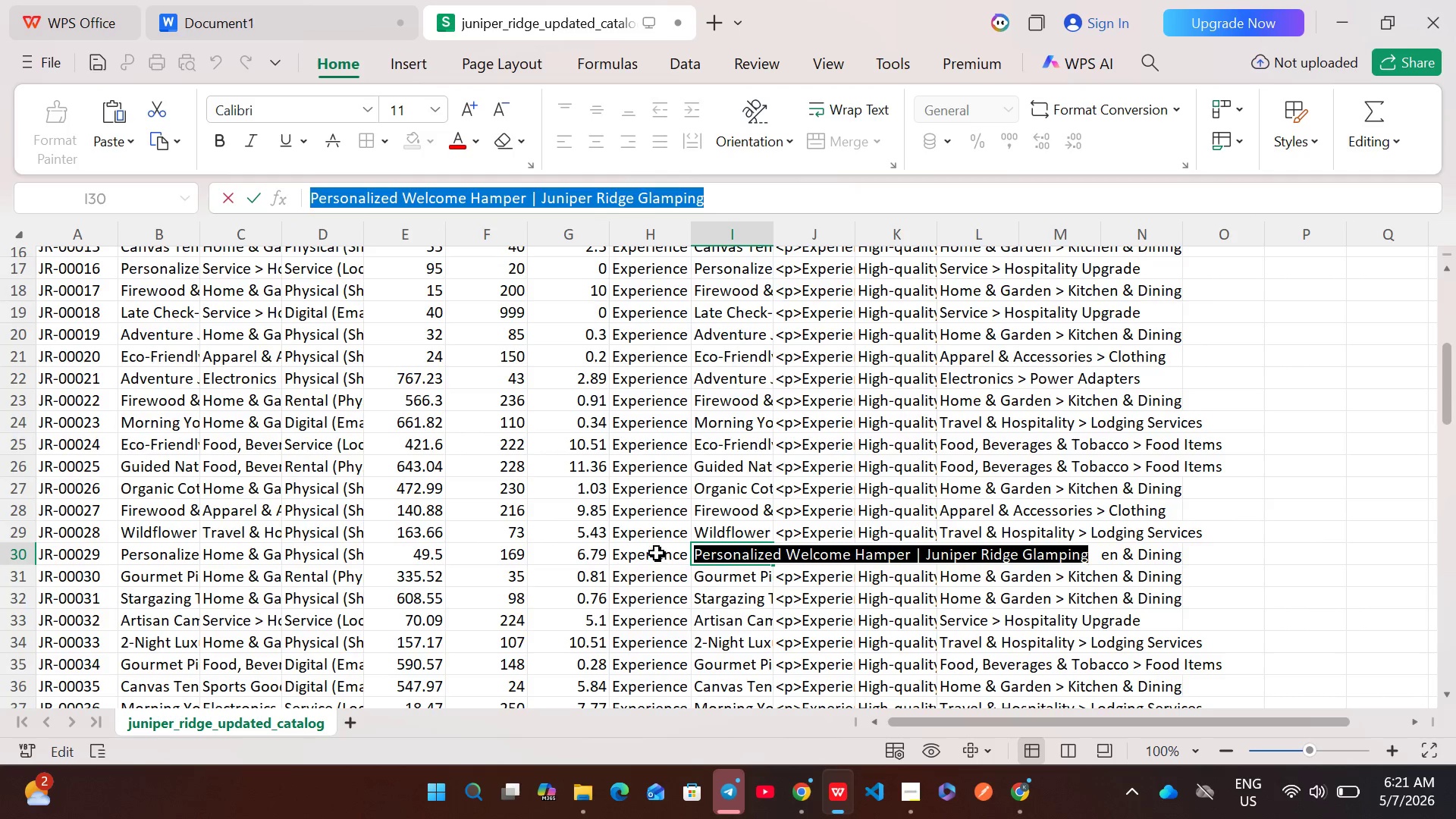 
double_click([657, 553])
 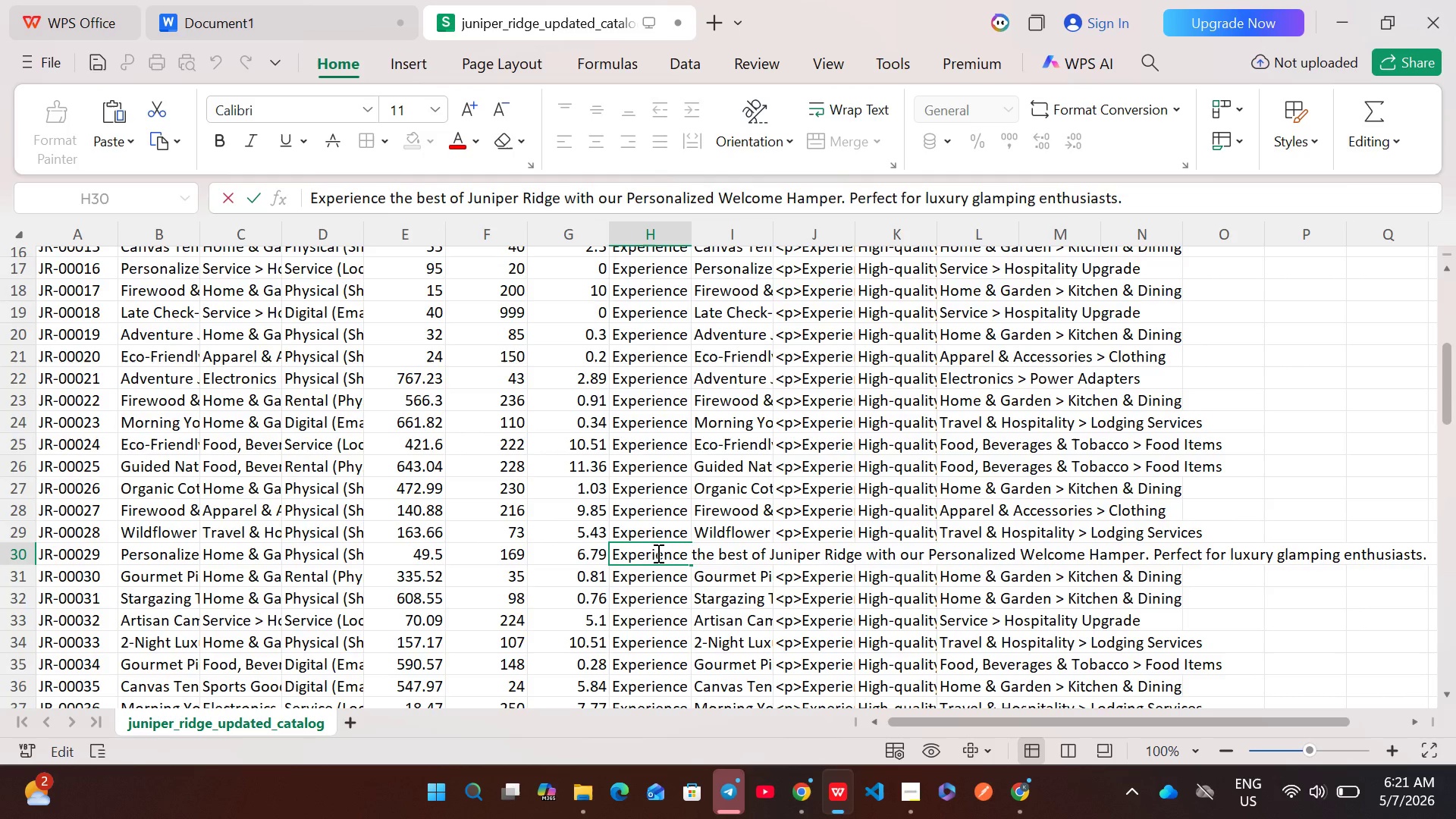 
key(Control+A)
 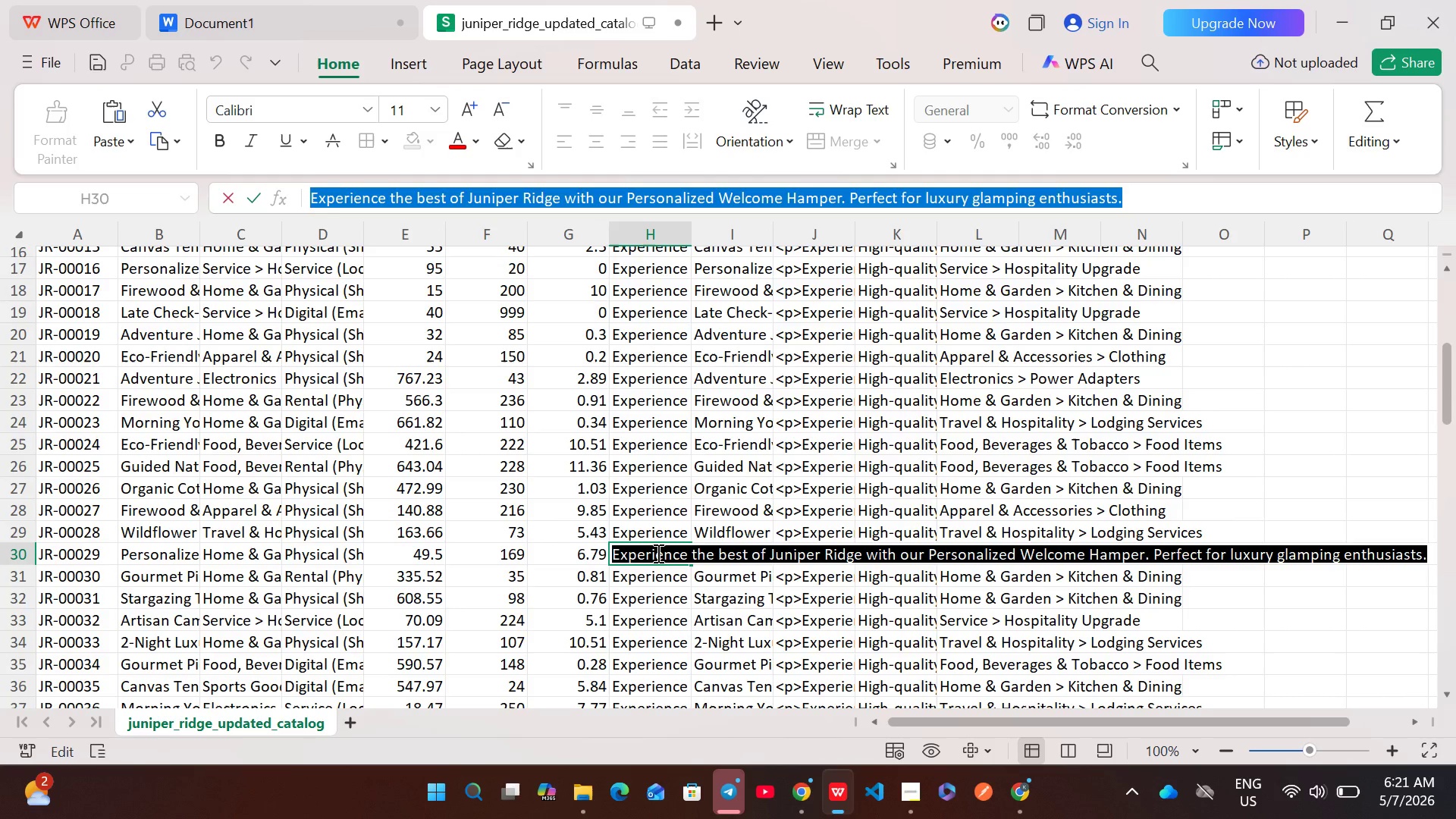 
key(Control+C)
 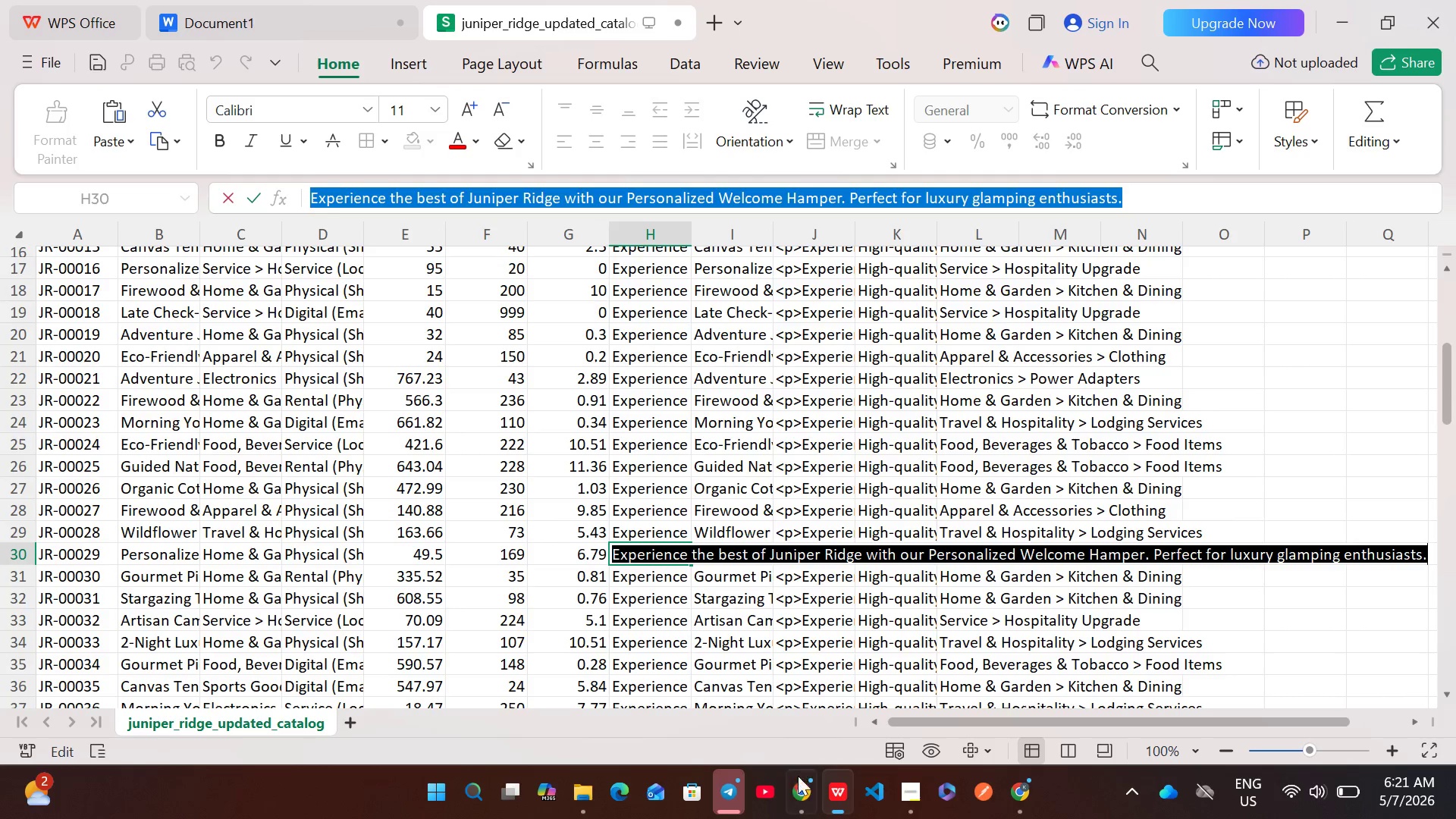 
left_click([802, 785])
 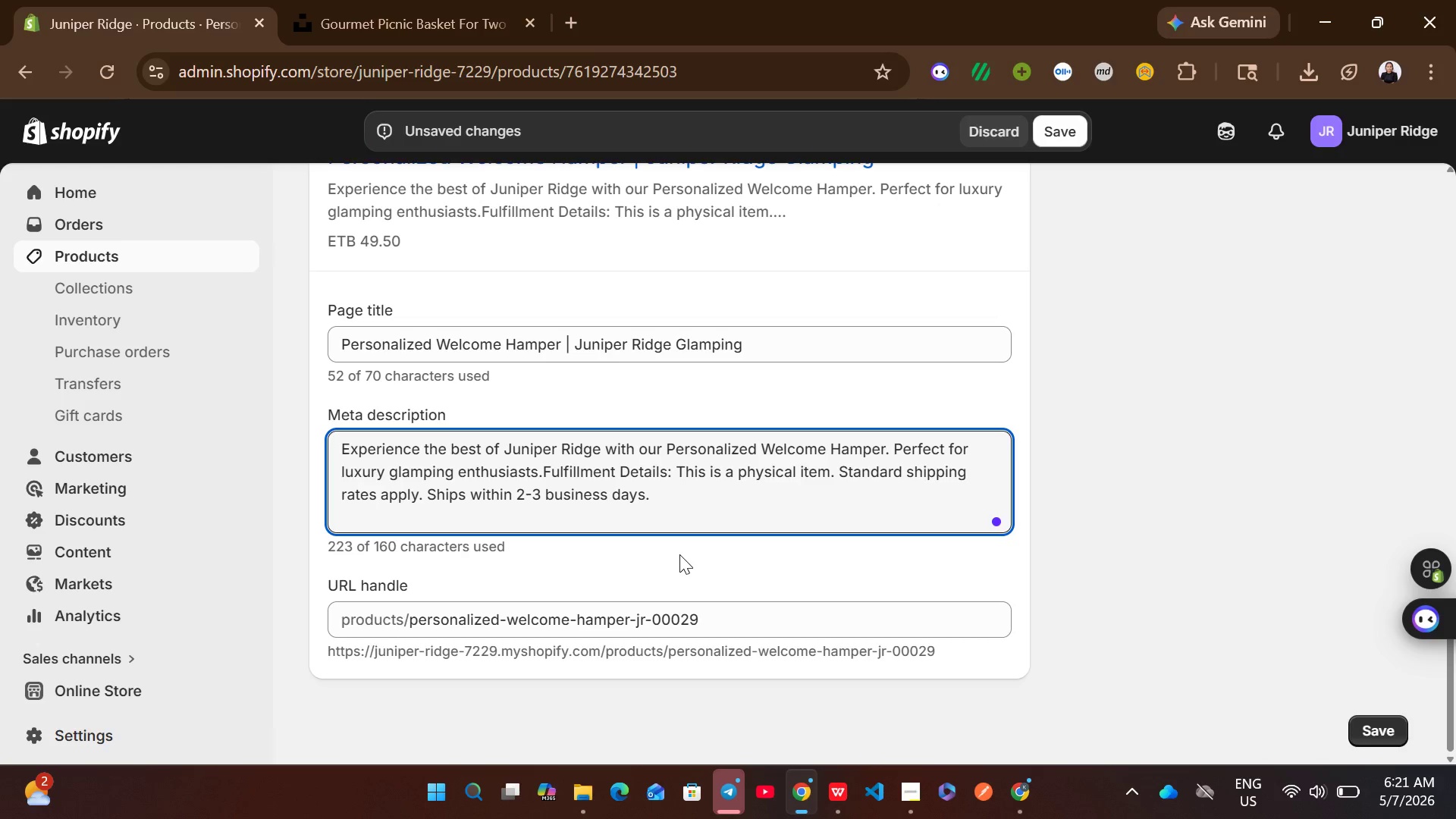 
key(Control+A)
 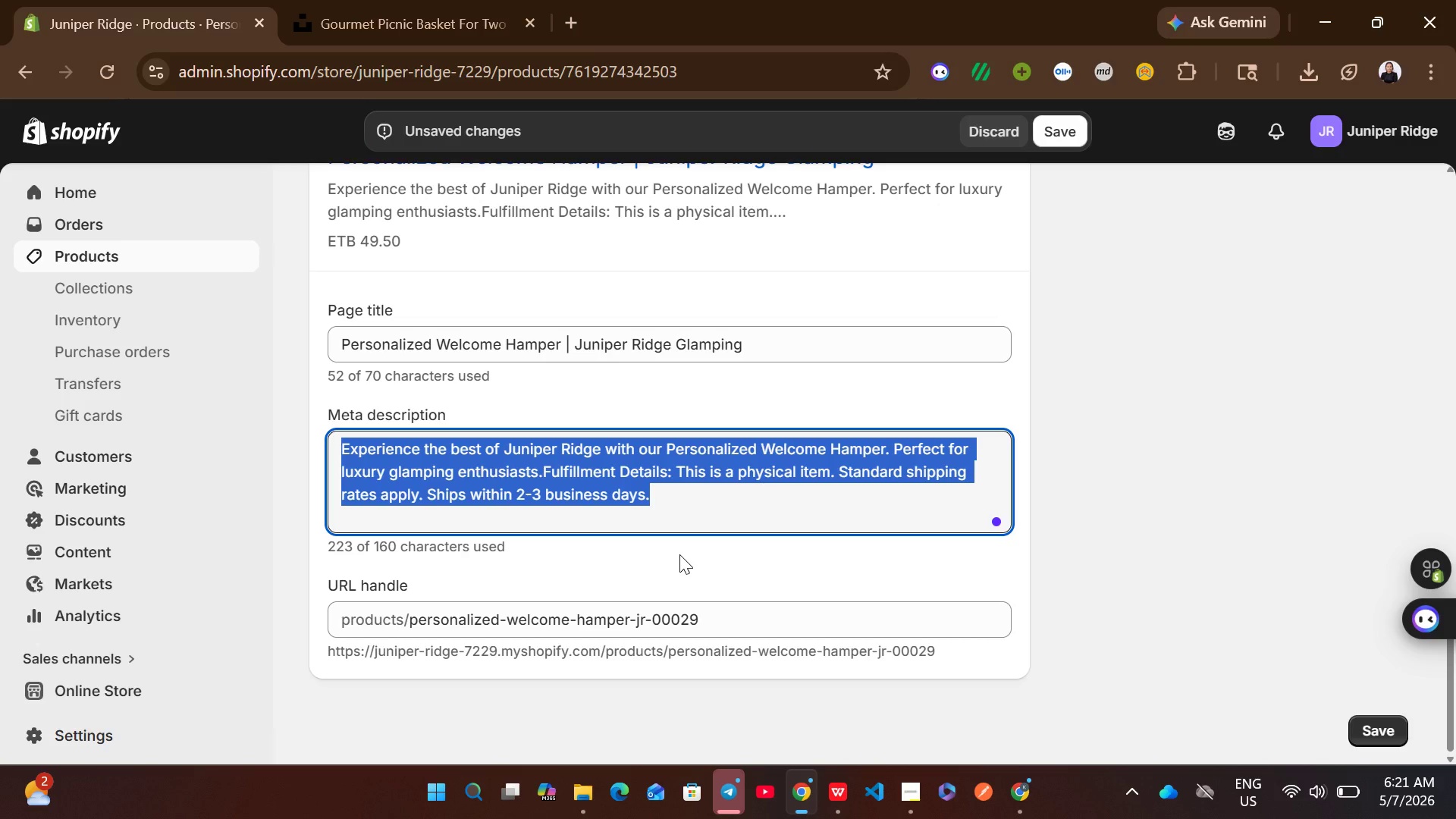 
key(Control+V)
 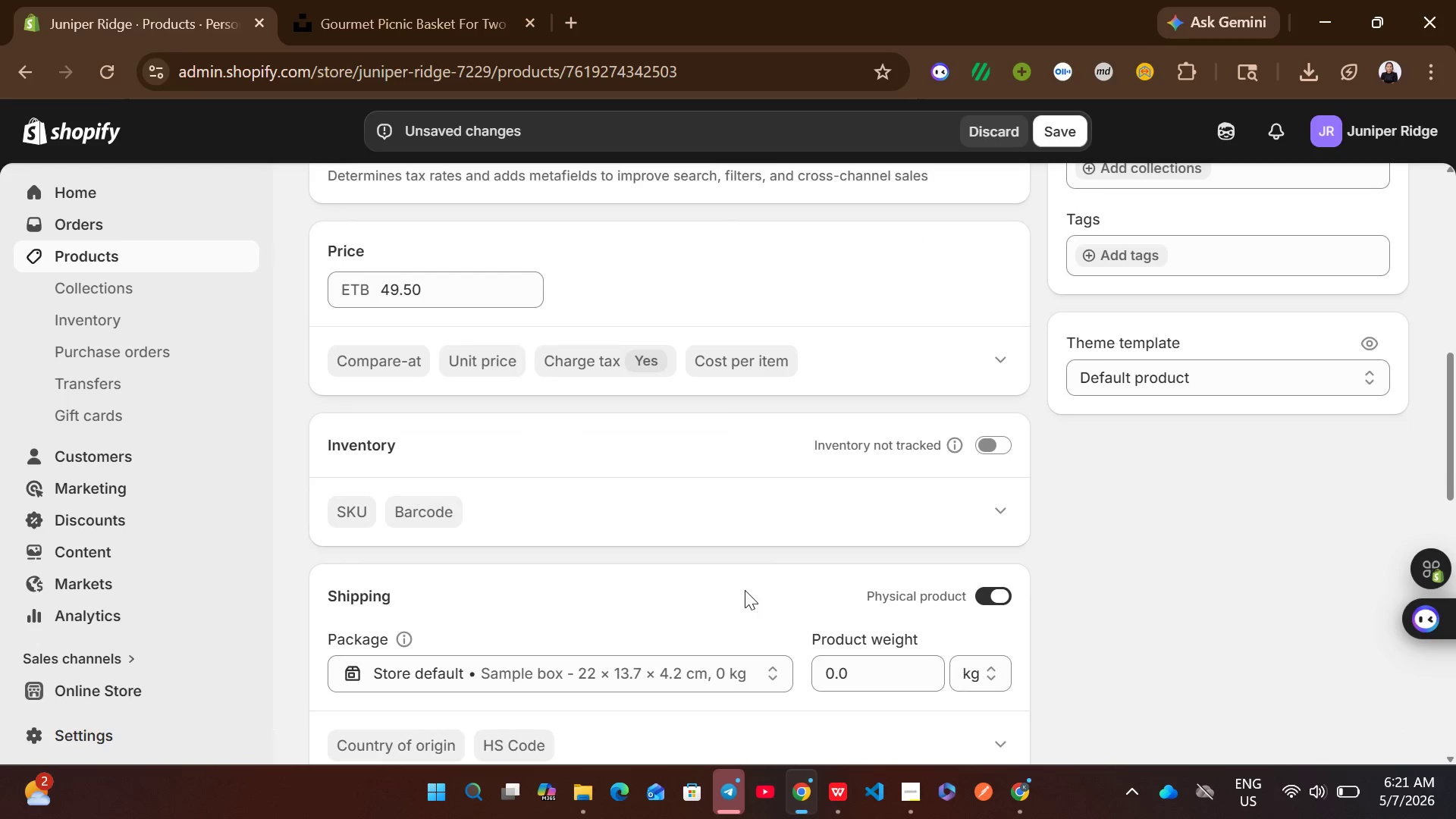 
wait(6.69)
 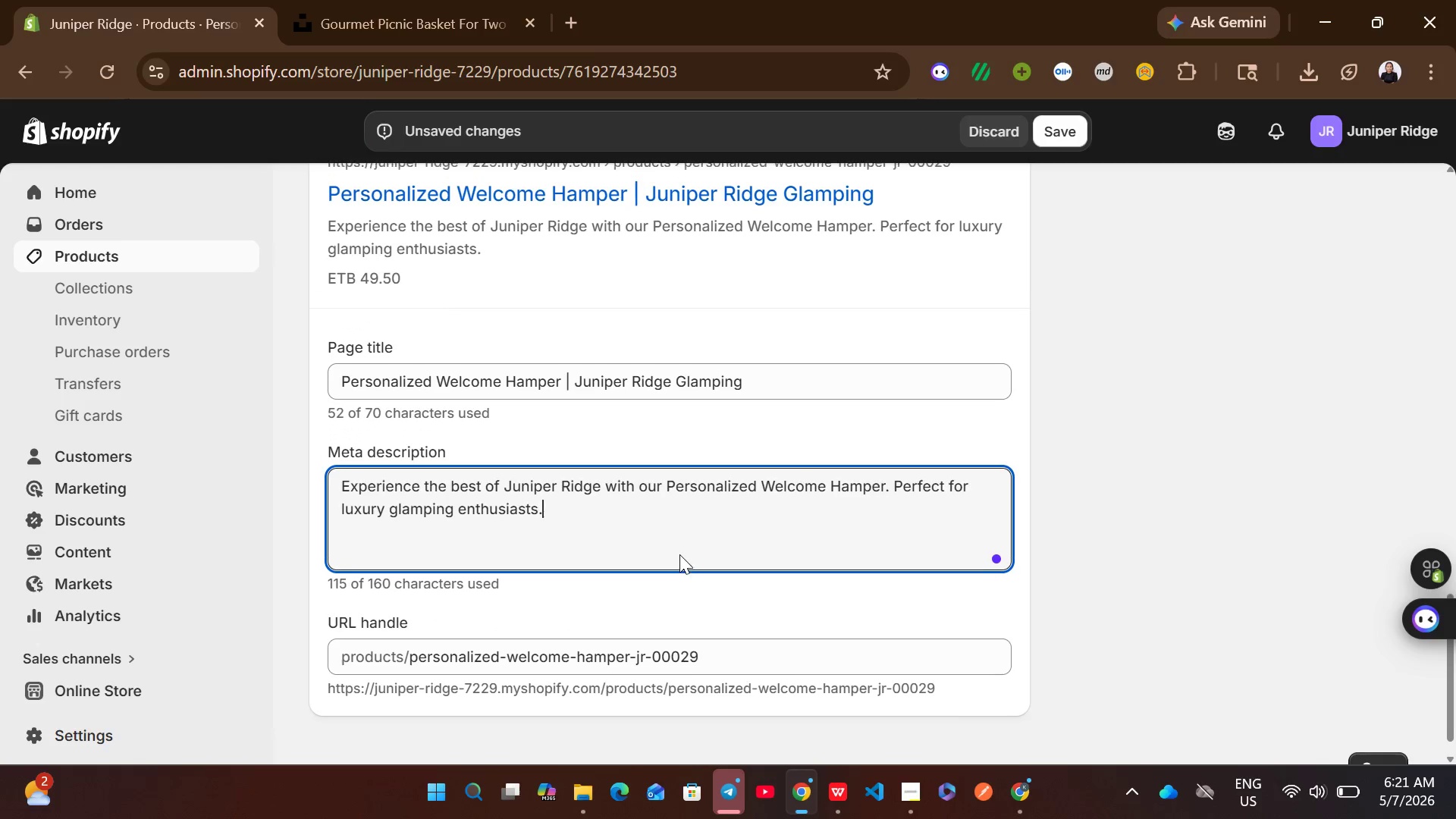 
left_click([828, 786])
 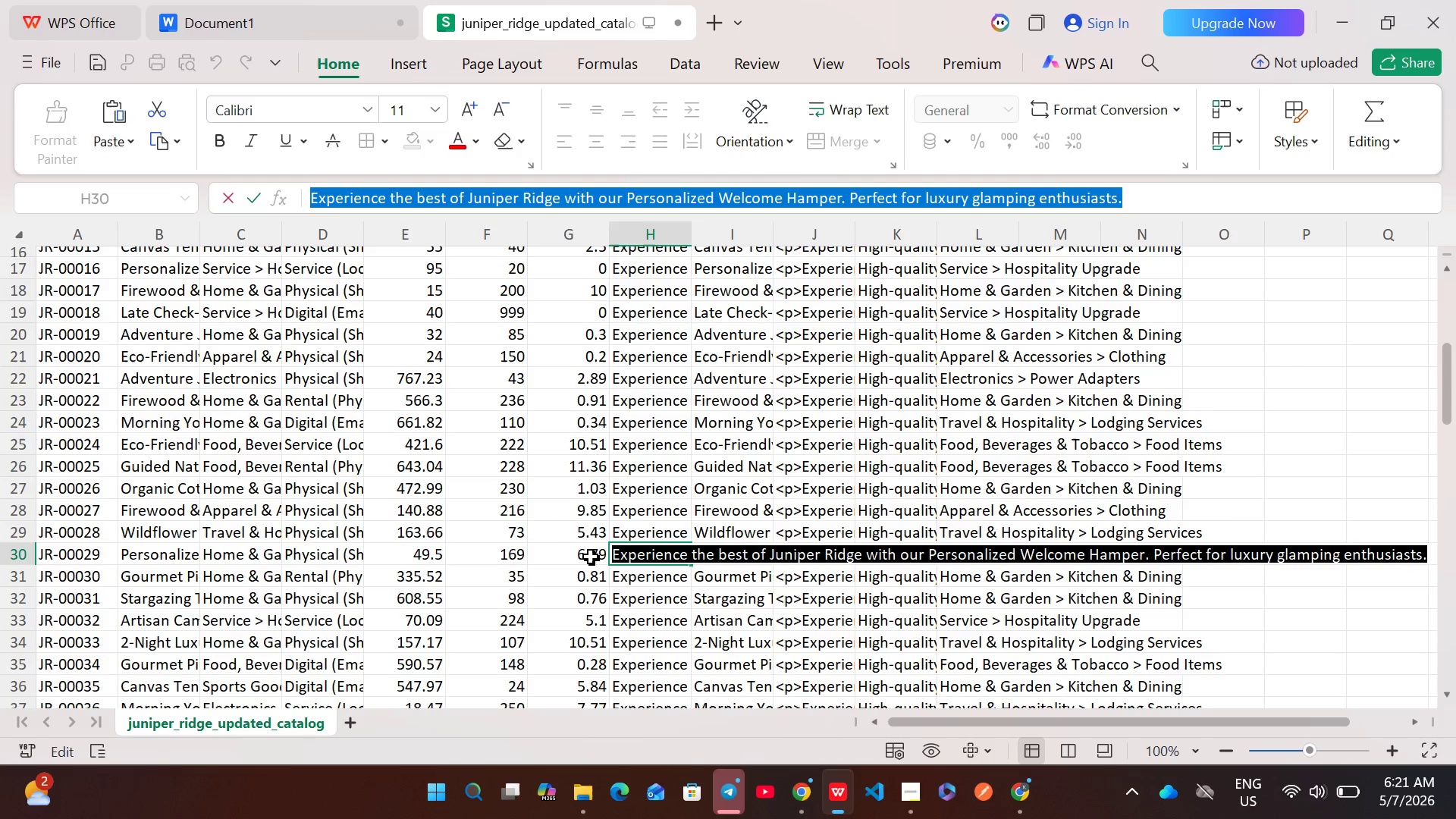 
double_click([593, 555])
 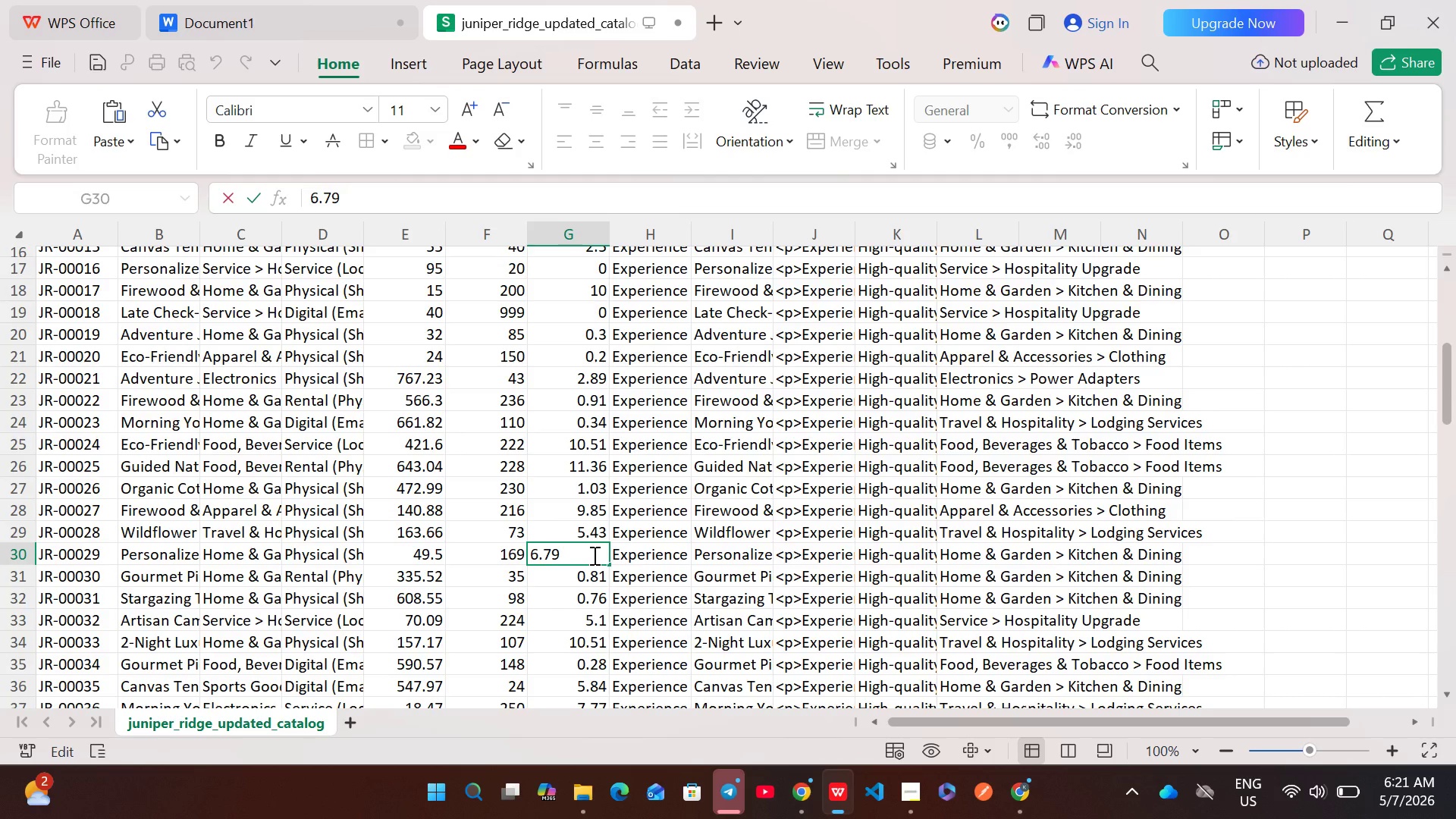 
key(Control+A)
 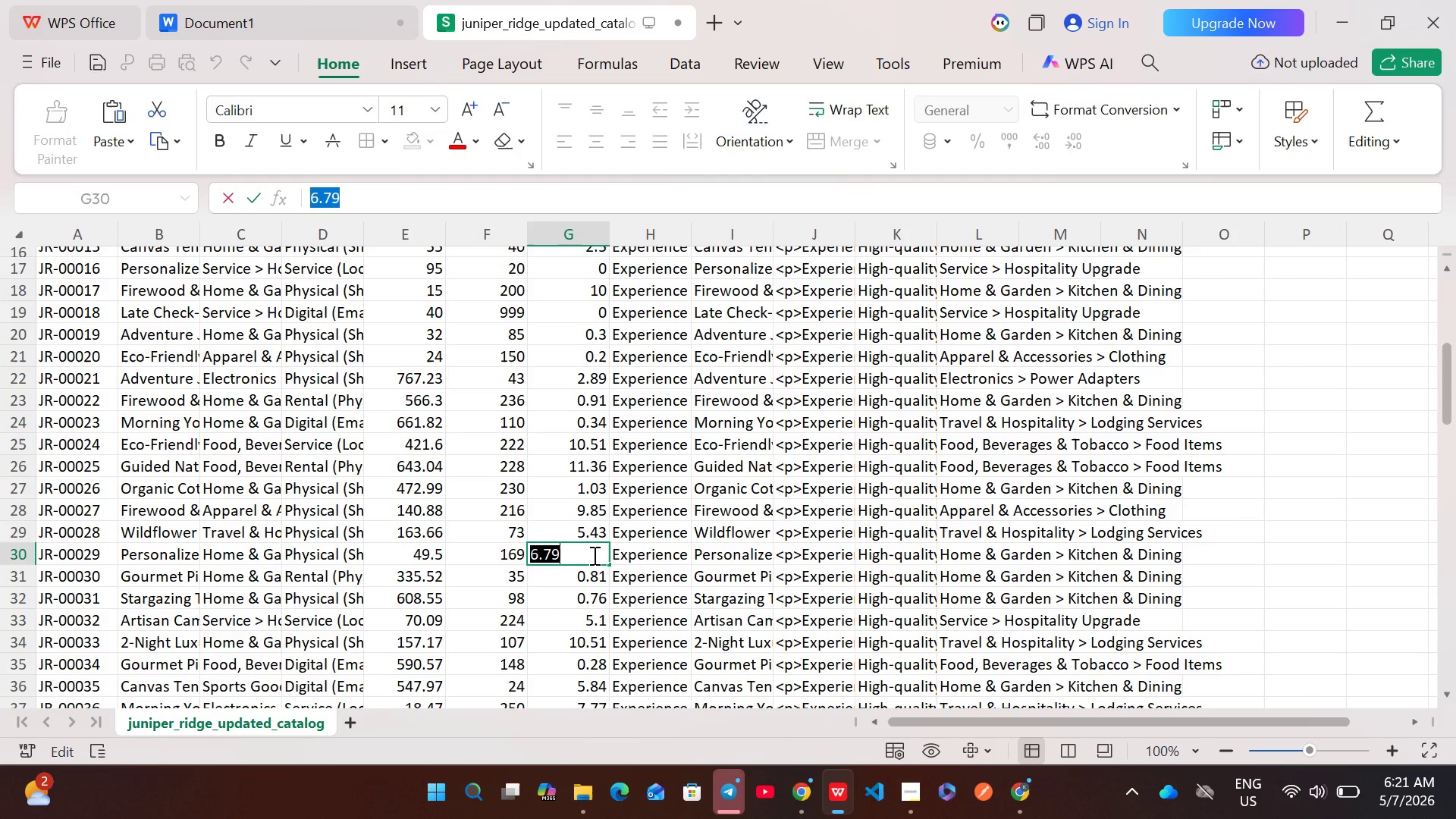 
key(Control+C)
 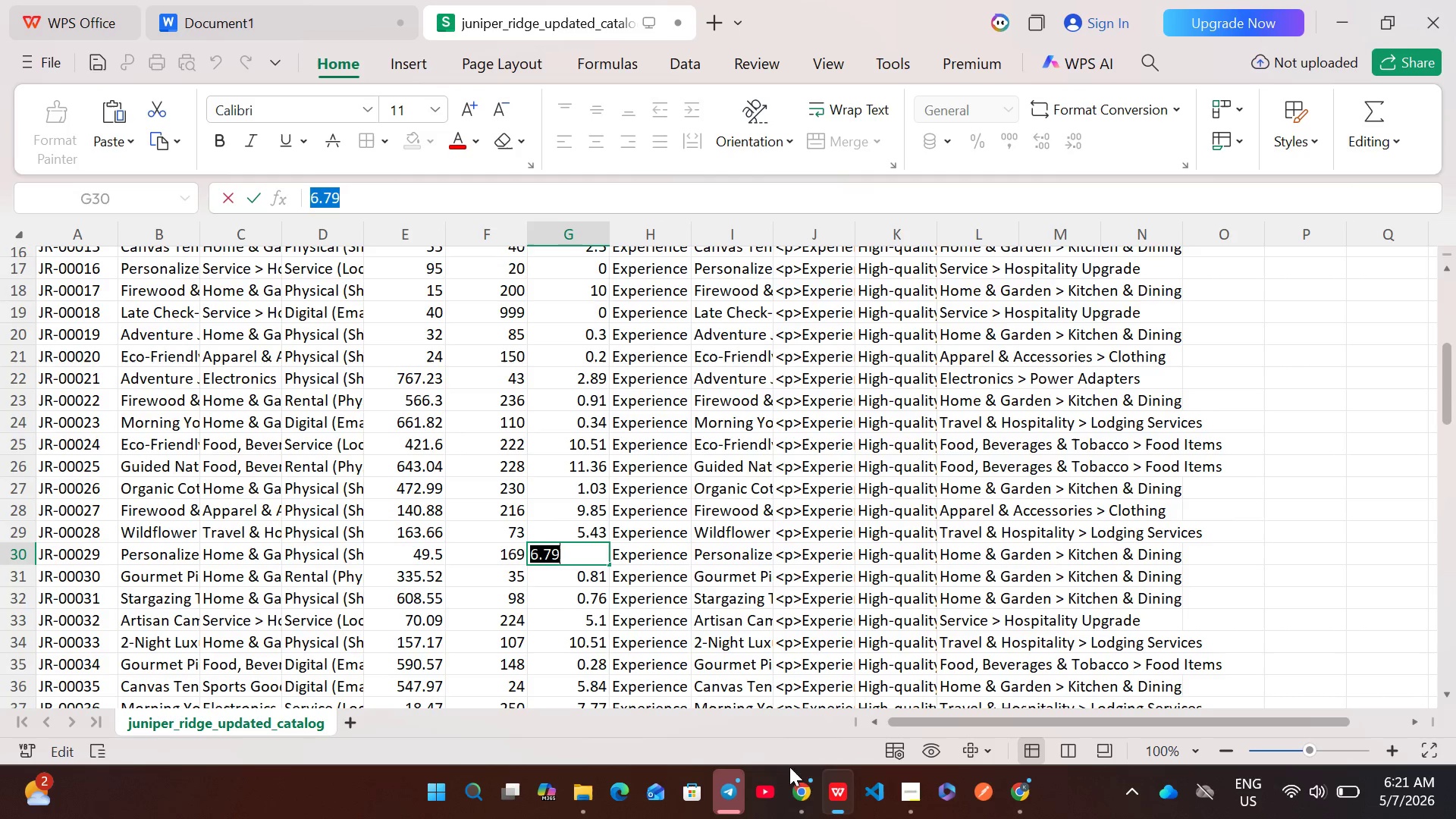 
left_click([799, 785])
 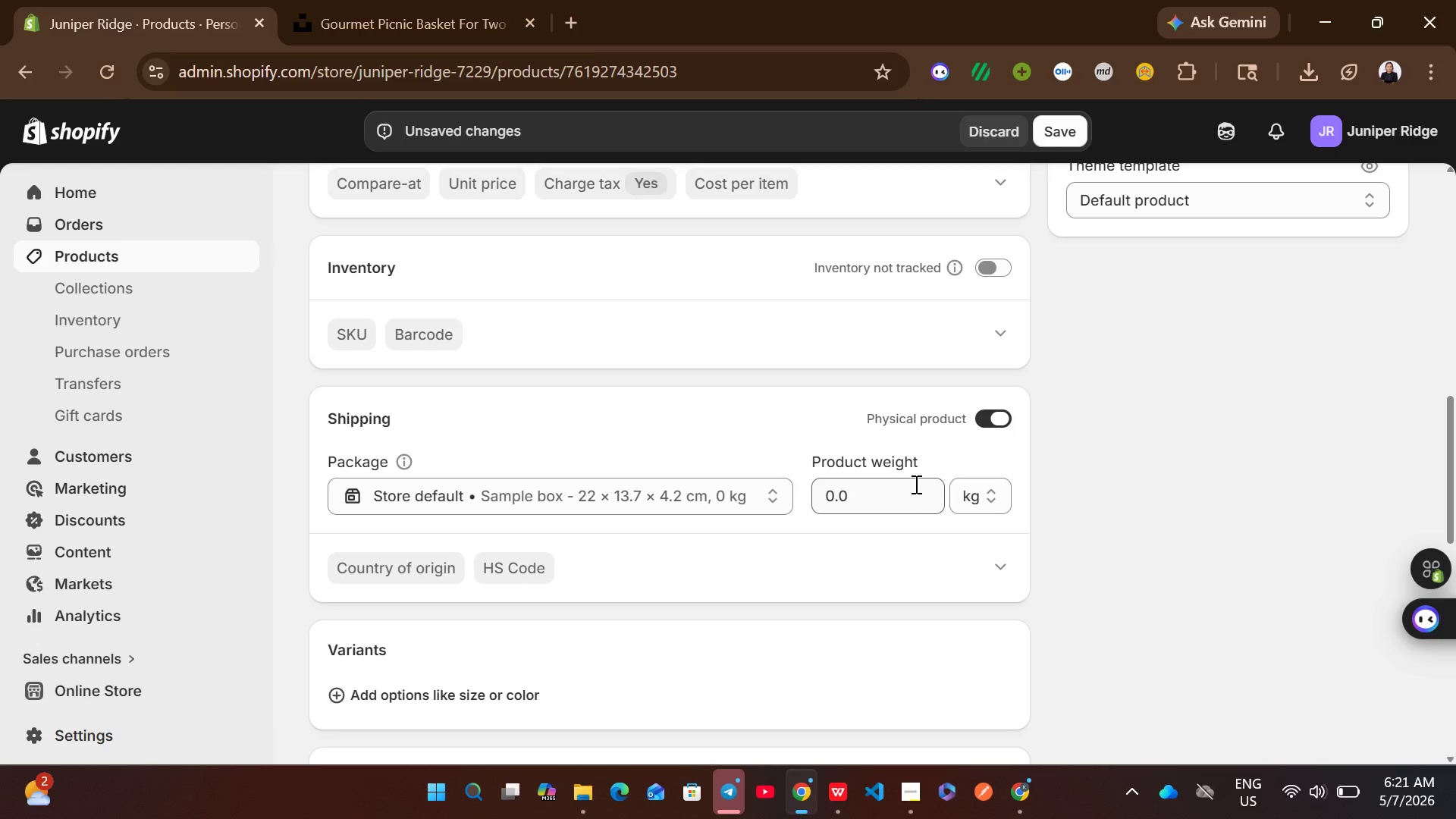 
left_click([889, 495])
 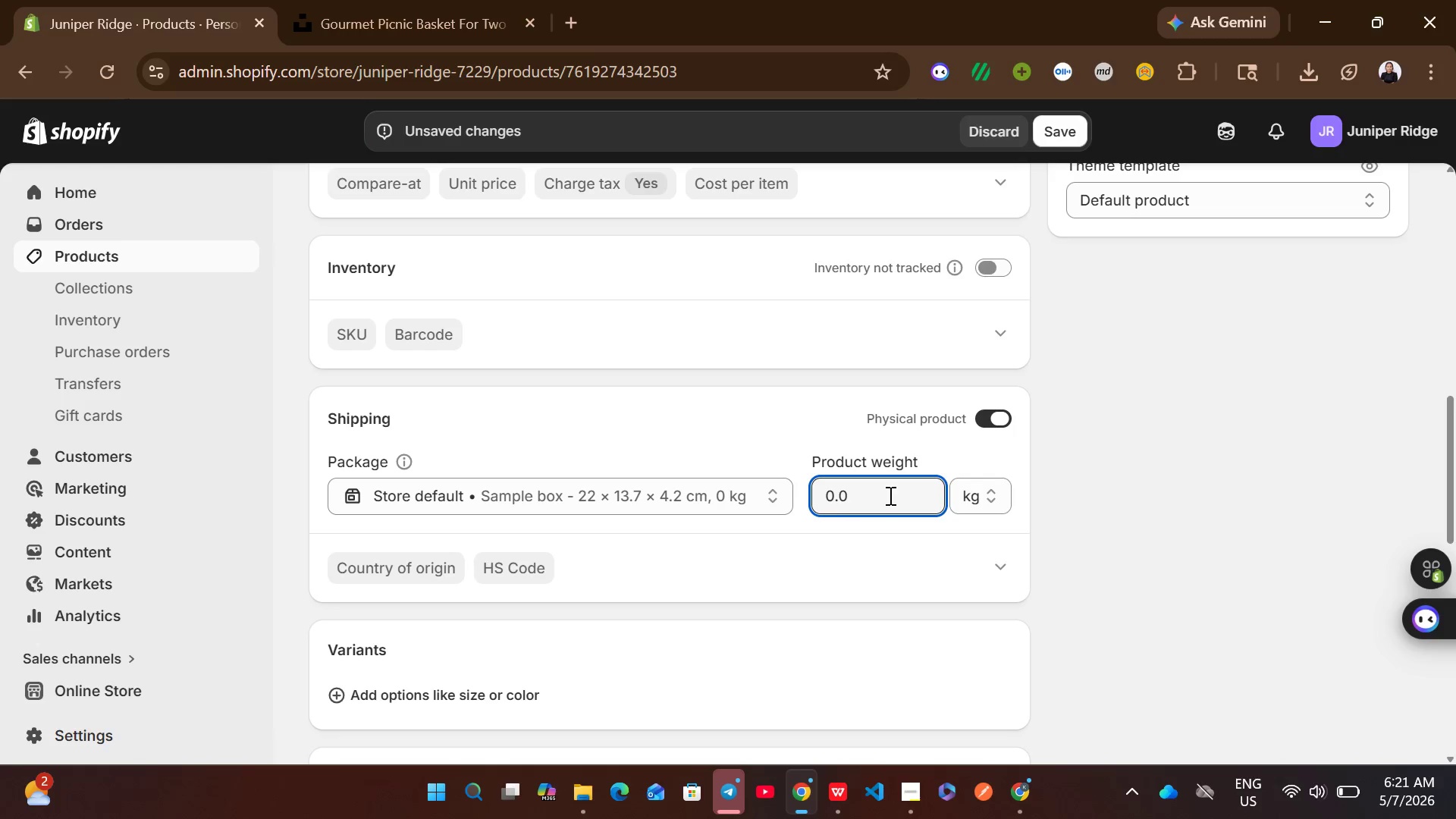 
key(Control+A)
 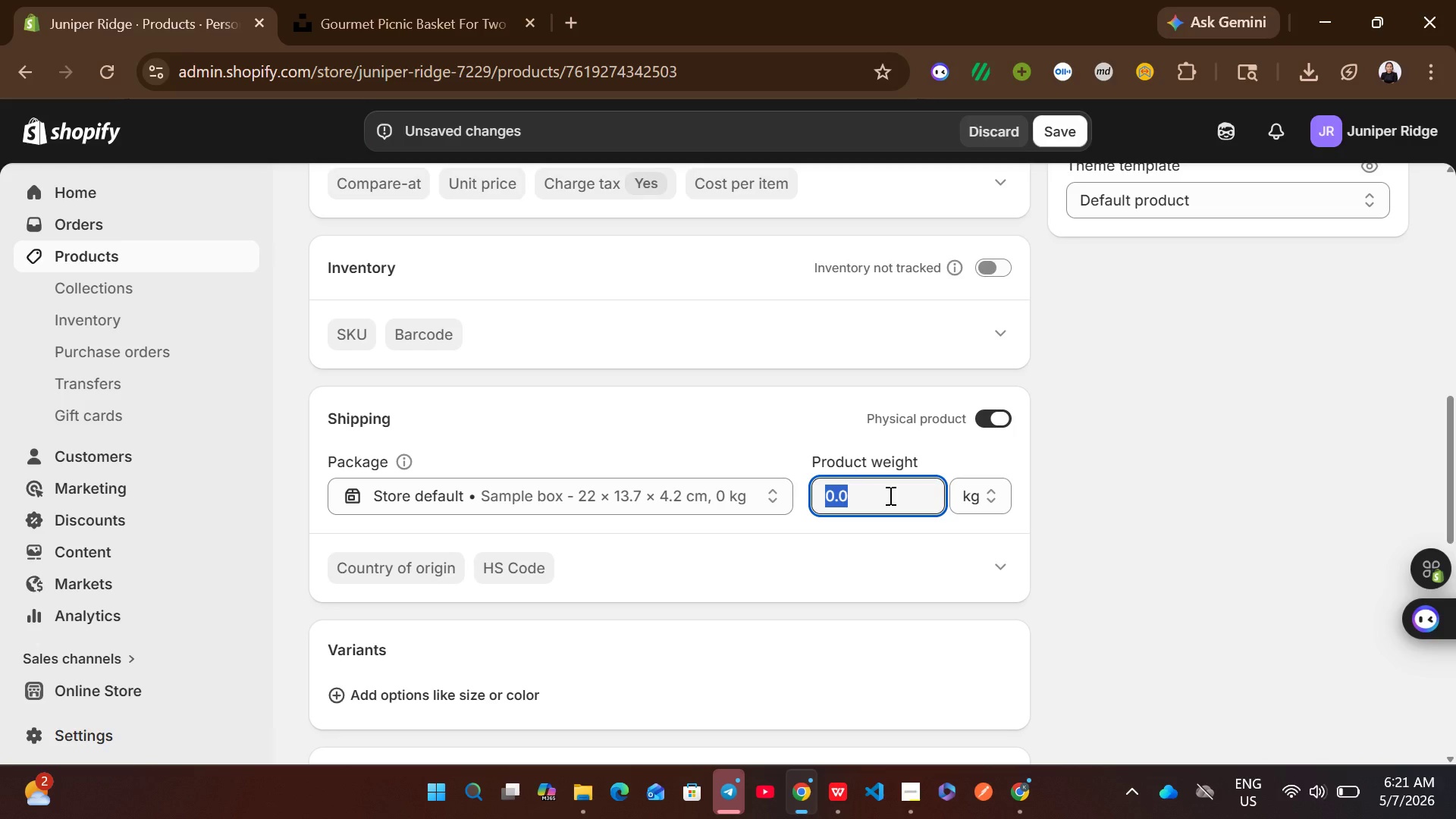 
key(Control+V)
 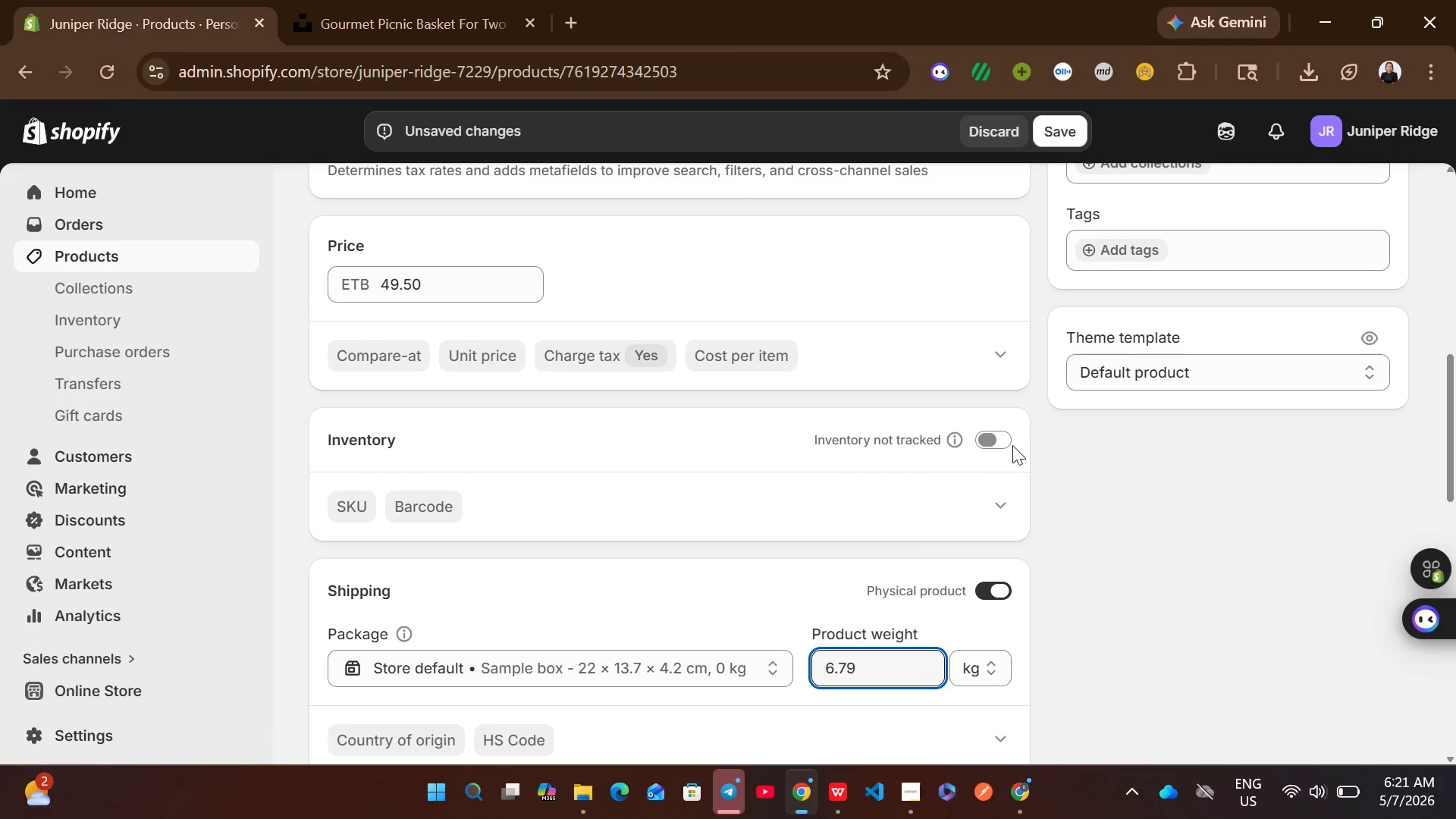 
left_click([997, 444])
 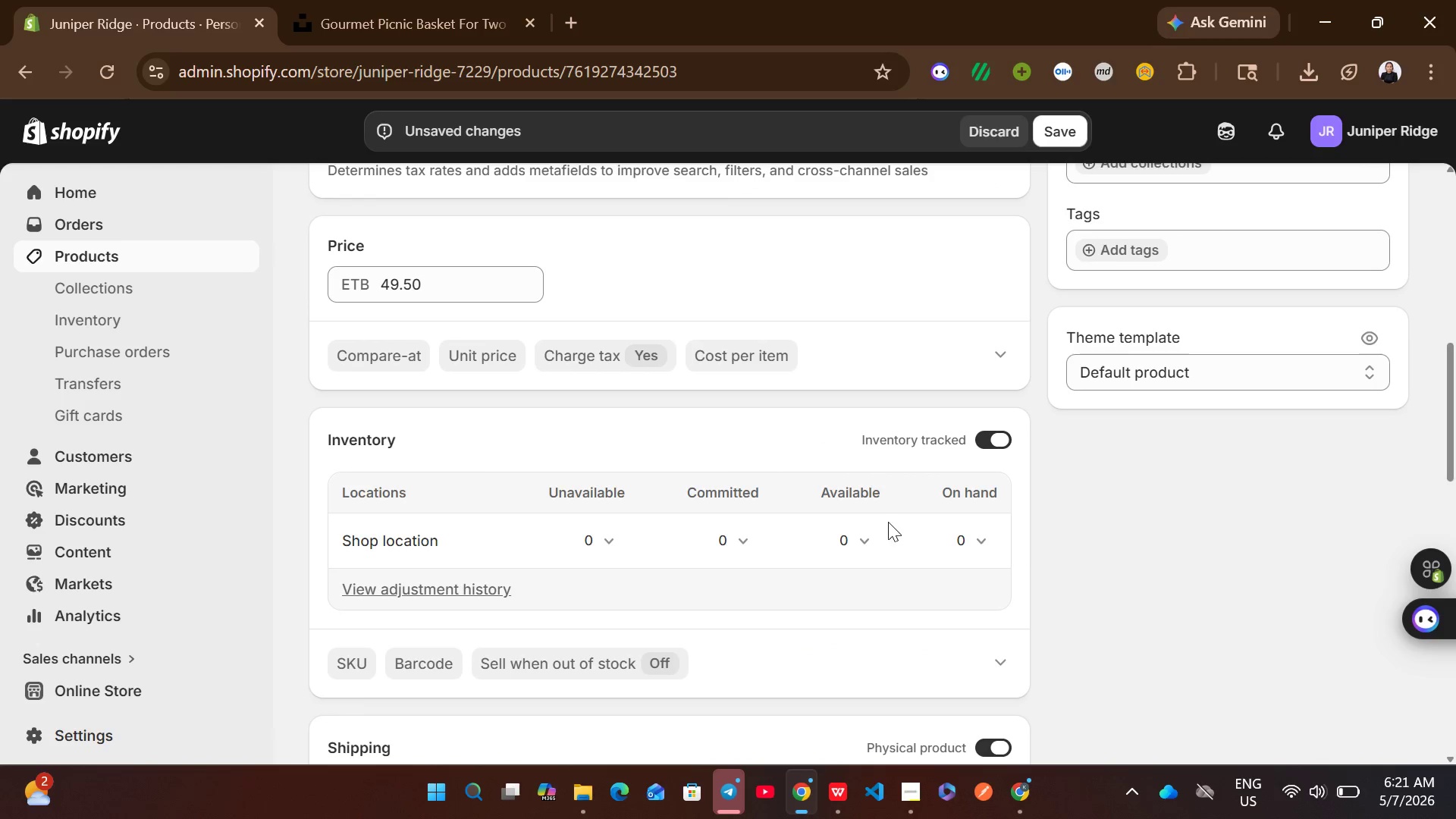 
left_click([858, 543])
 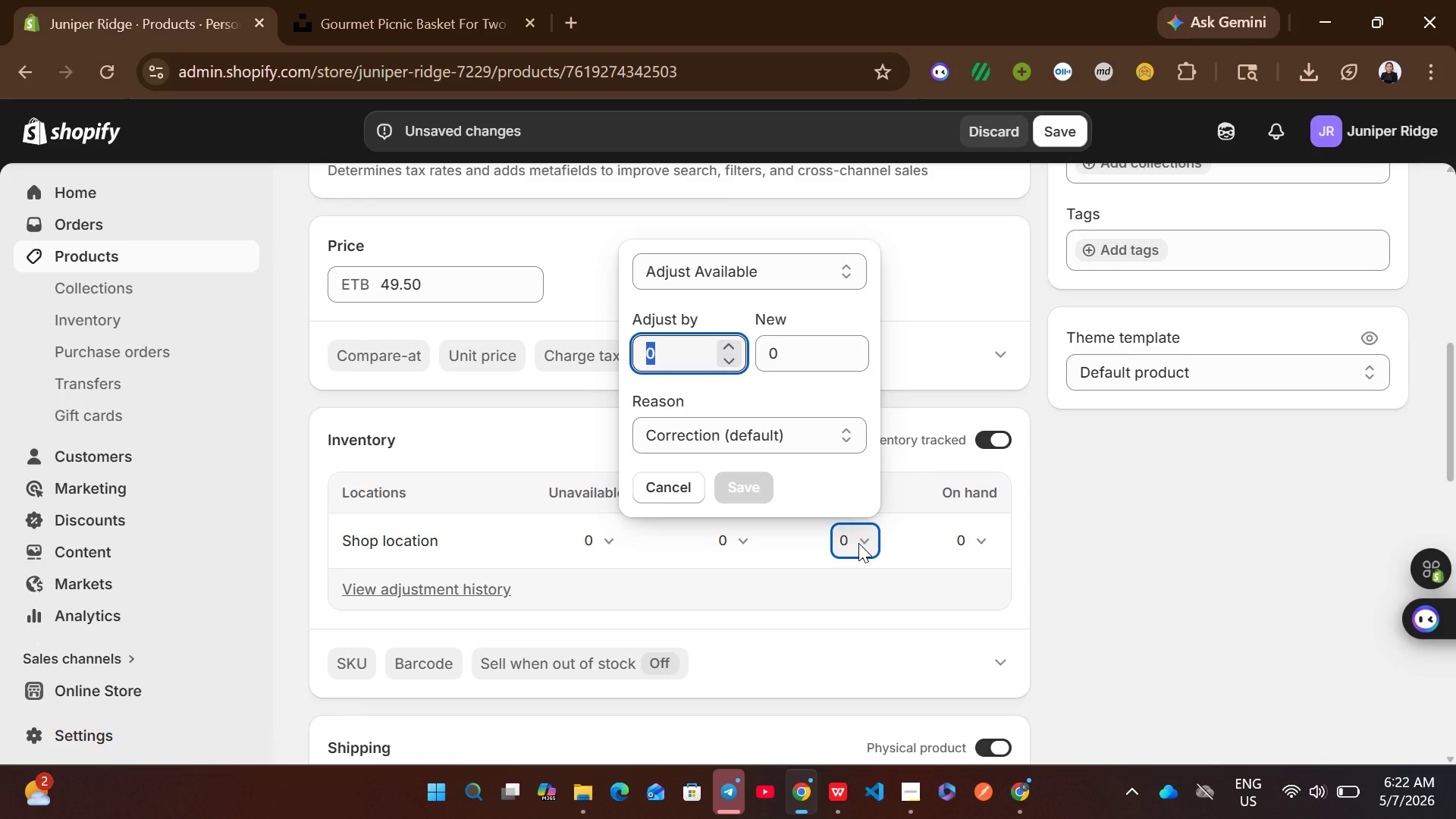 
type(169)
 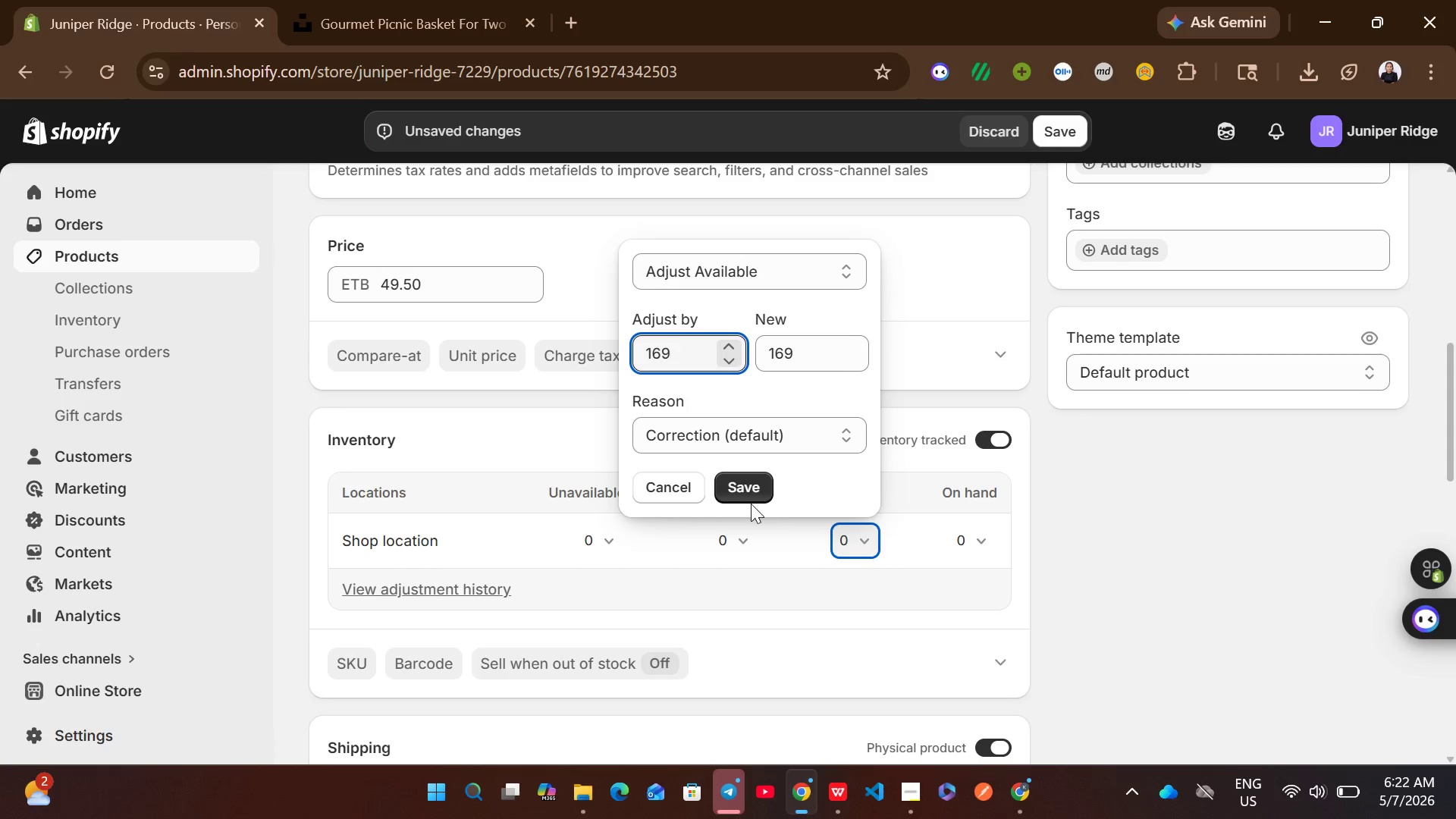 
left_click([748, 486])
 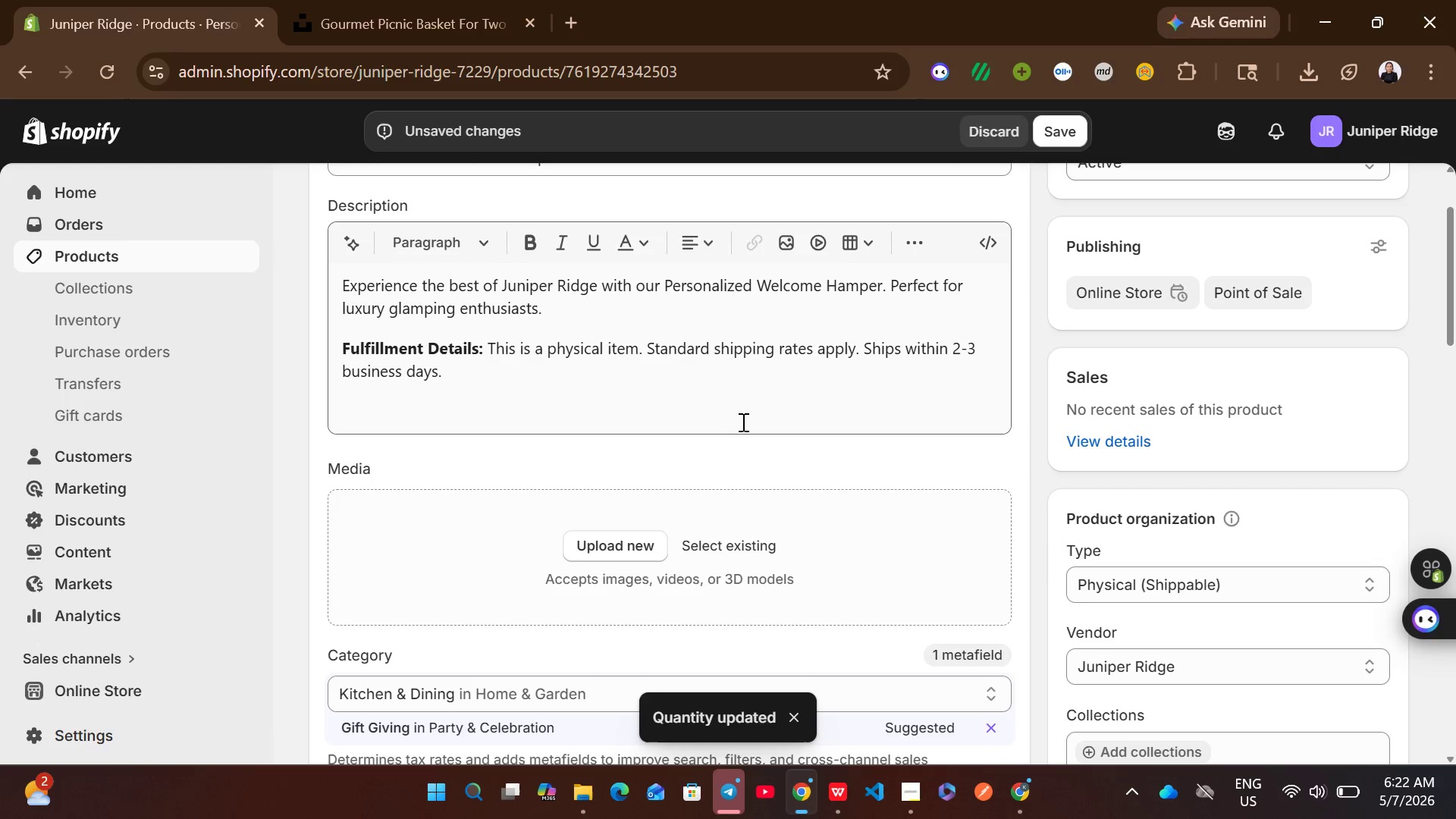 
wait(7.83)
 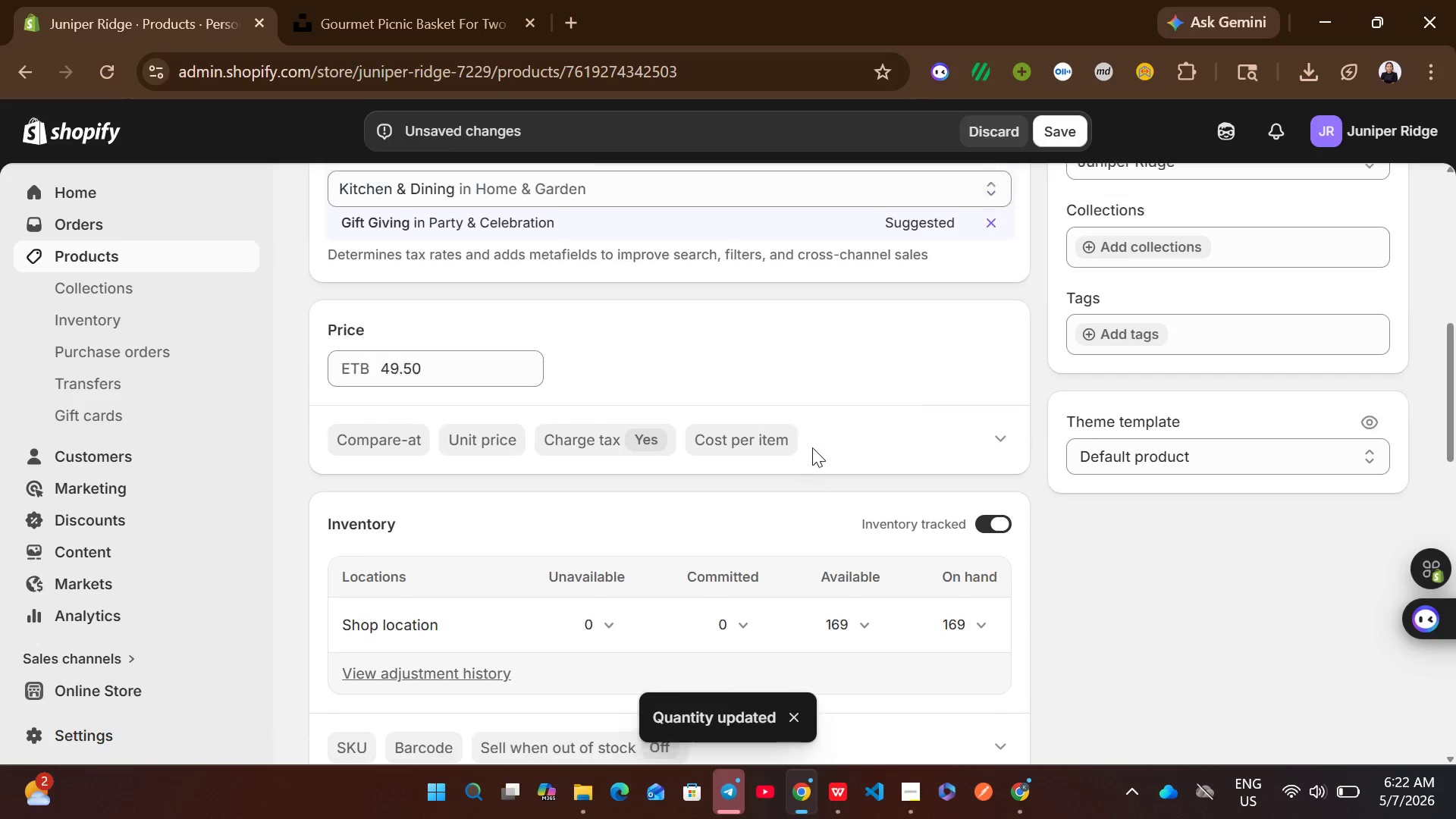 
left_click([585, 284])
 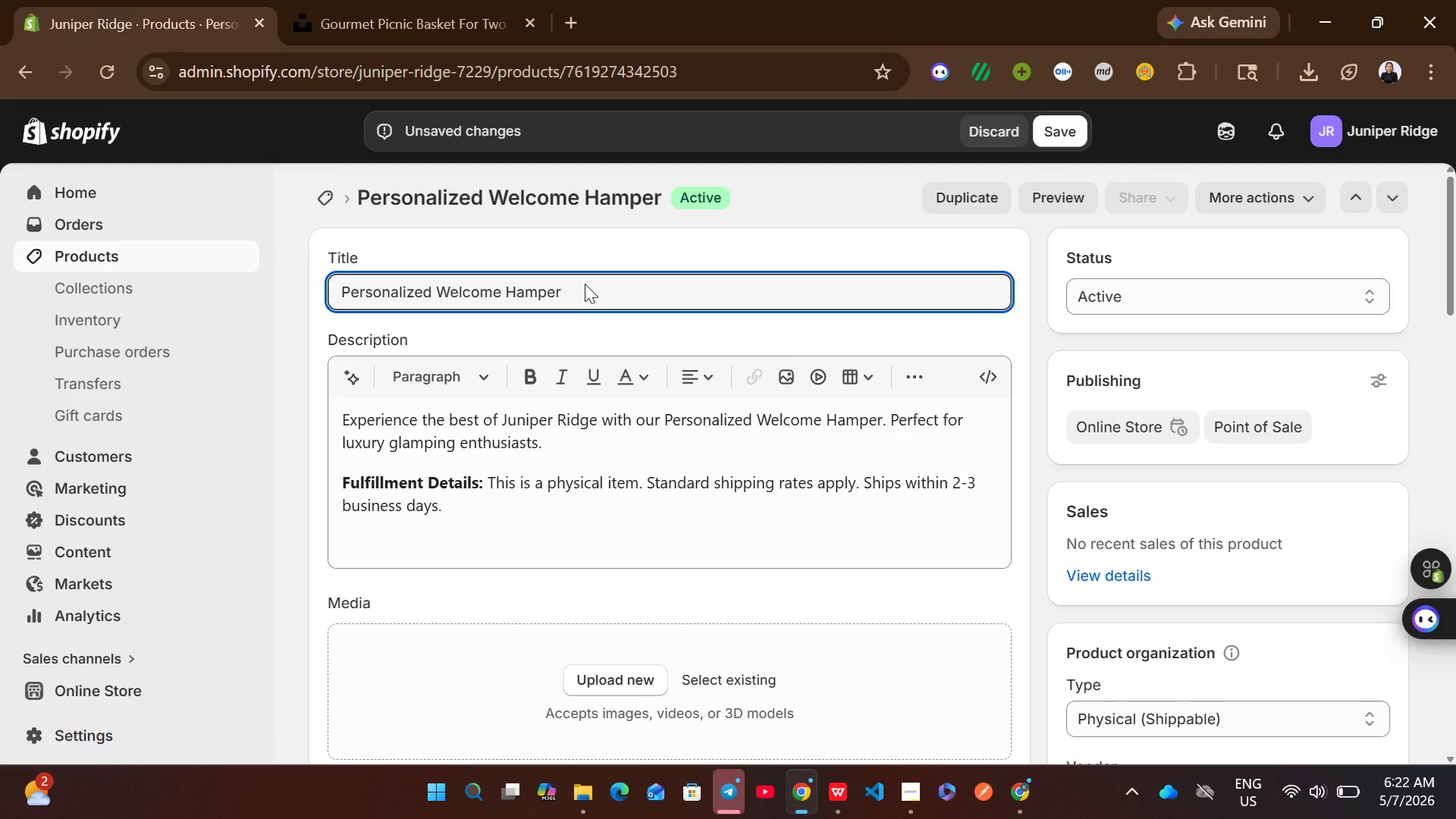 
key(Control+A)
 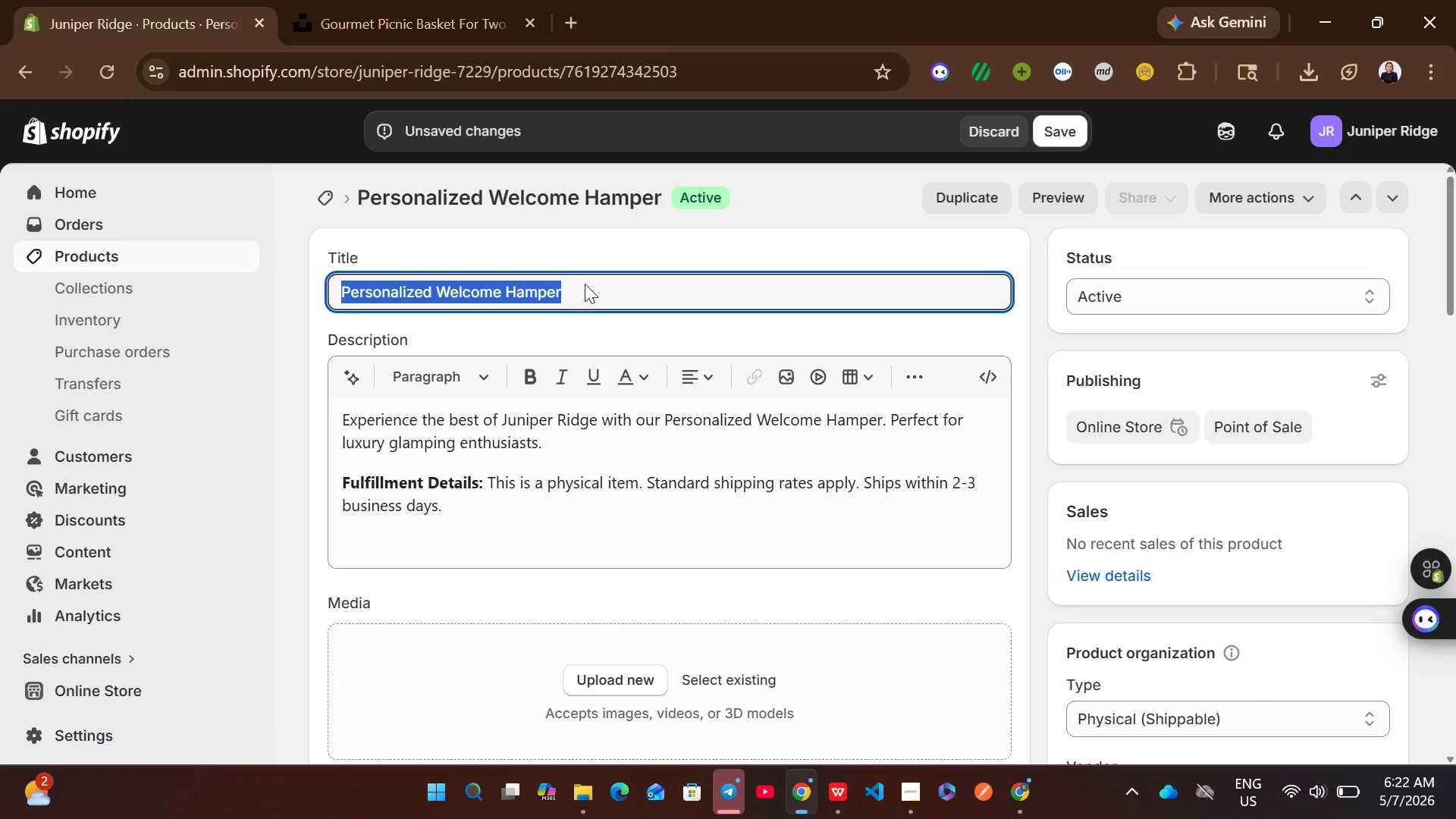 
key(Control+C)
 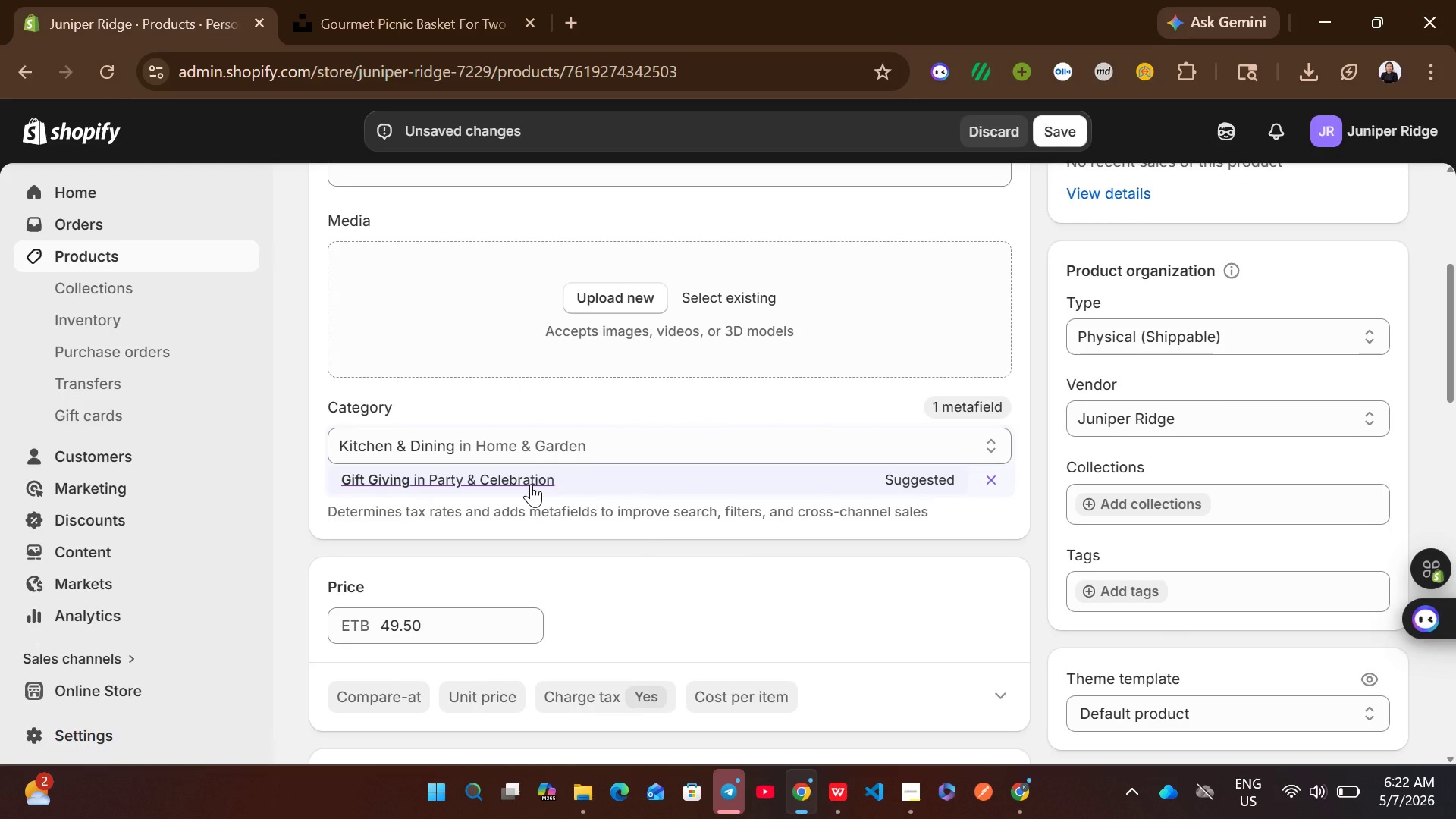 
left_click([531, 484])
 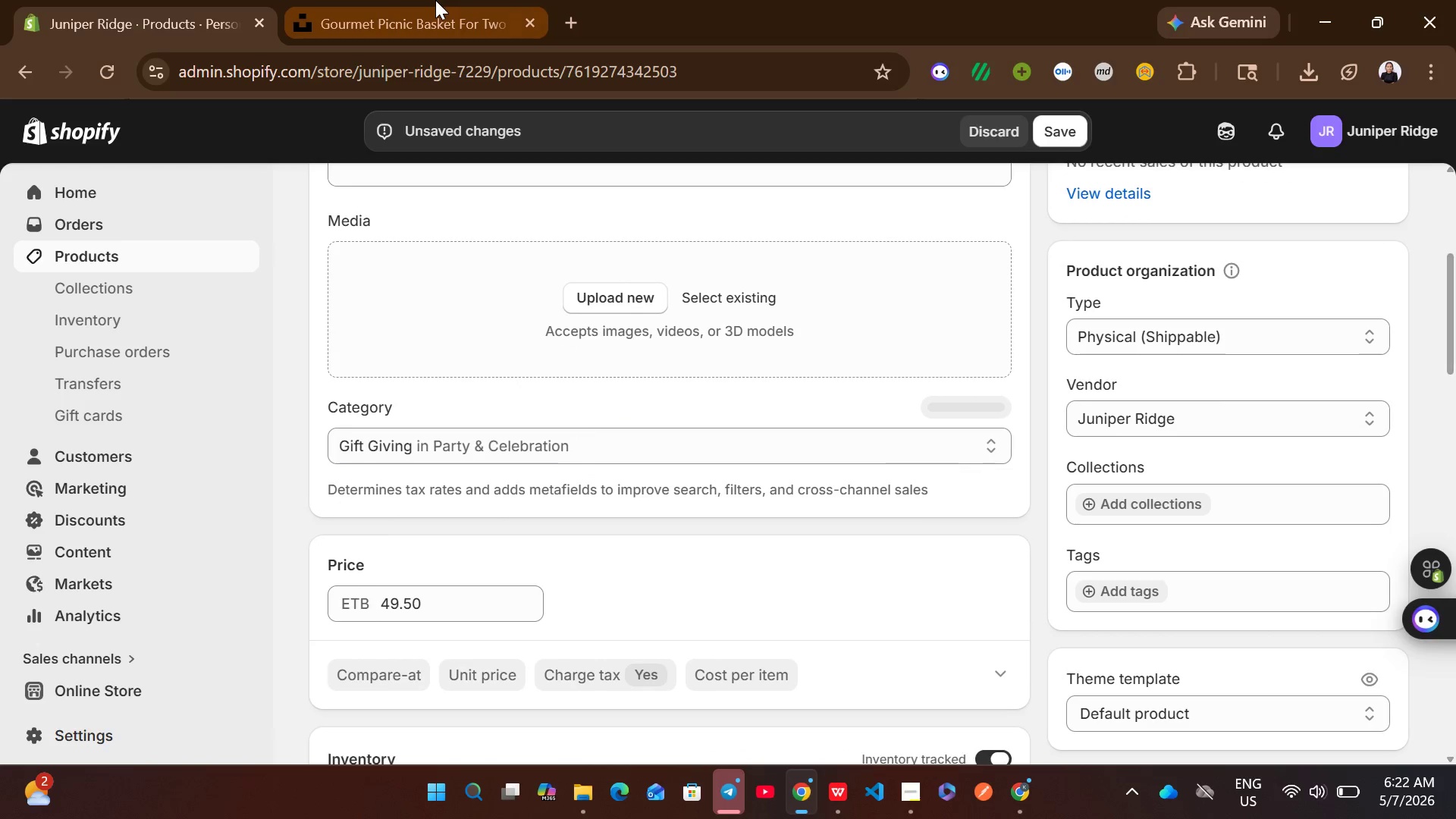 
left_click([429, 0])
 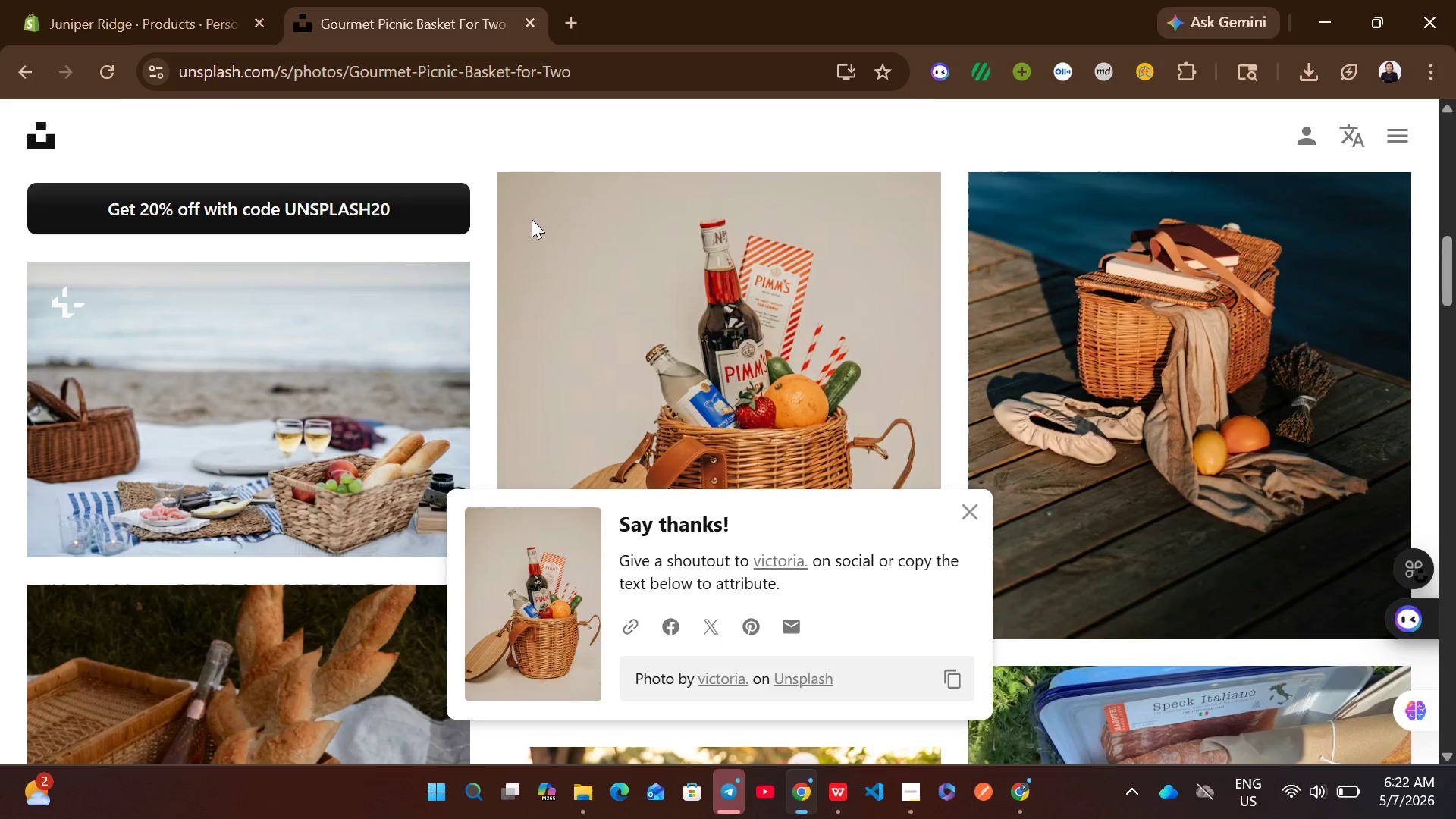 
mouse_move([546, 280])
 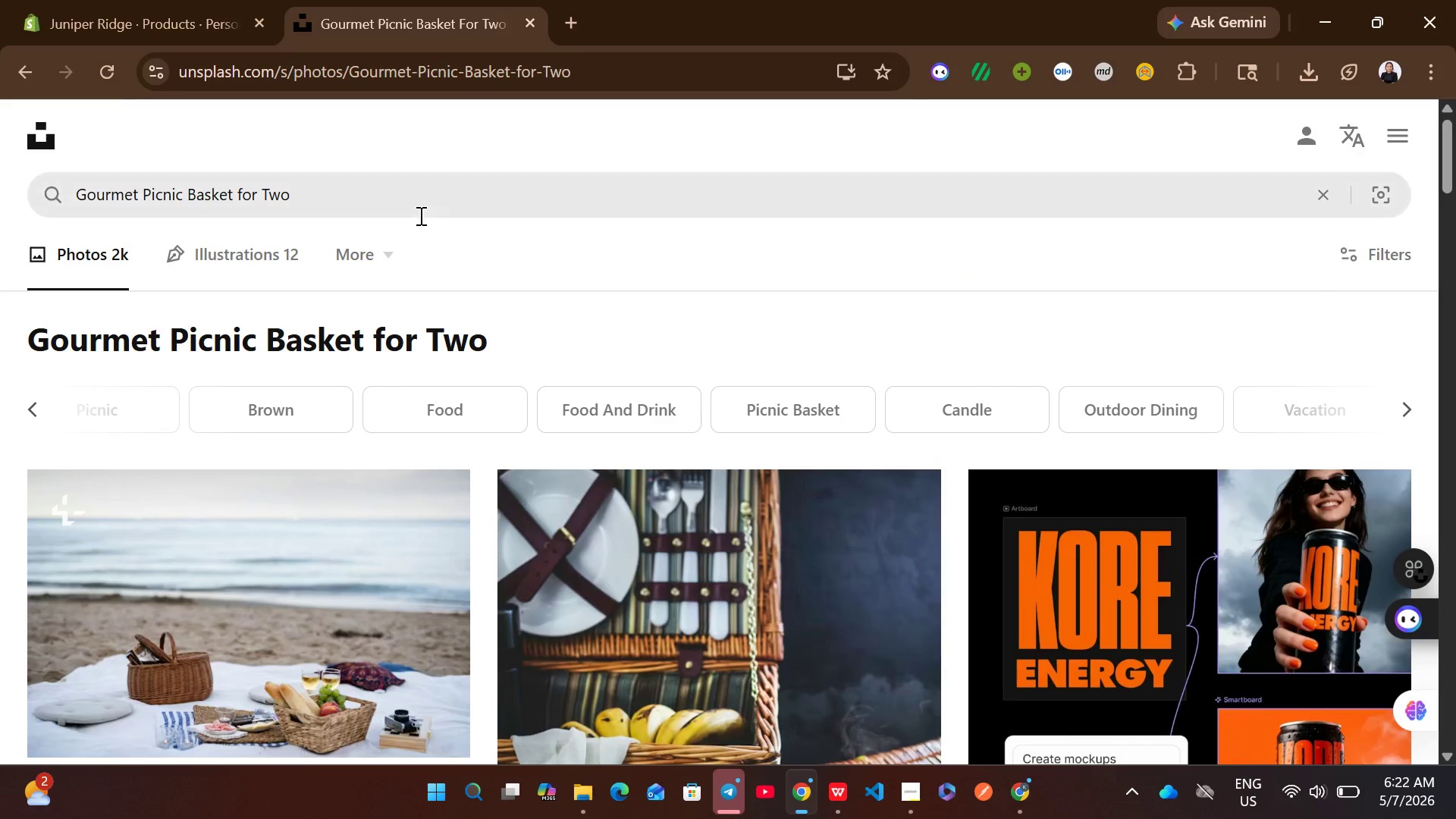 
left_click([419, 215])
 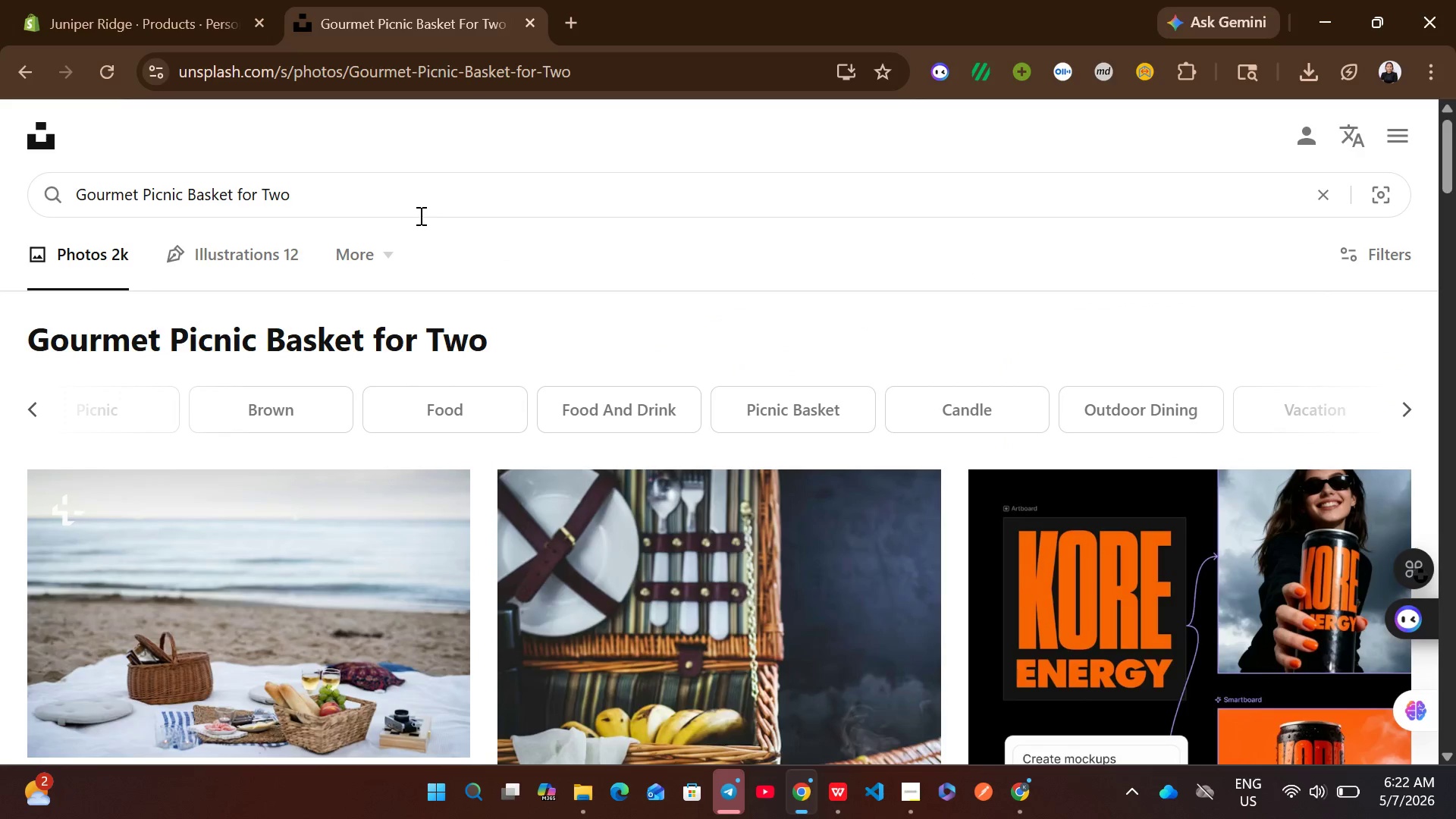 
key(Control+A)
 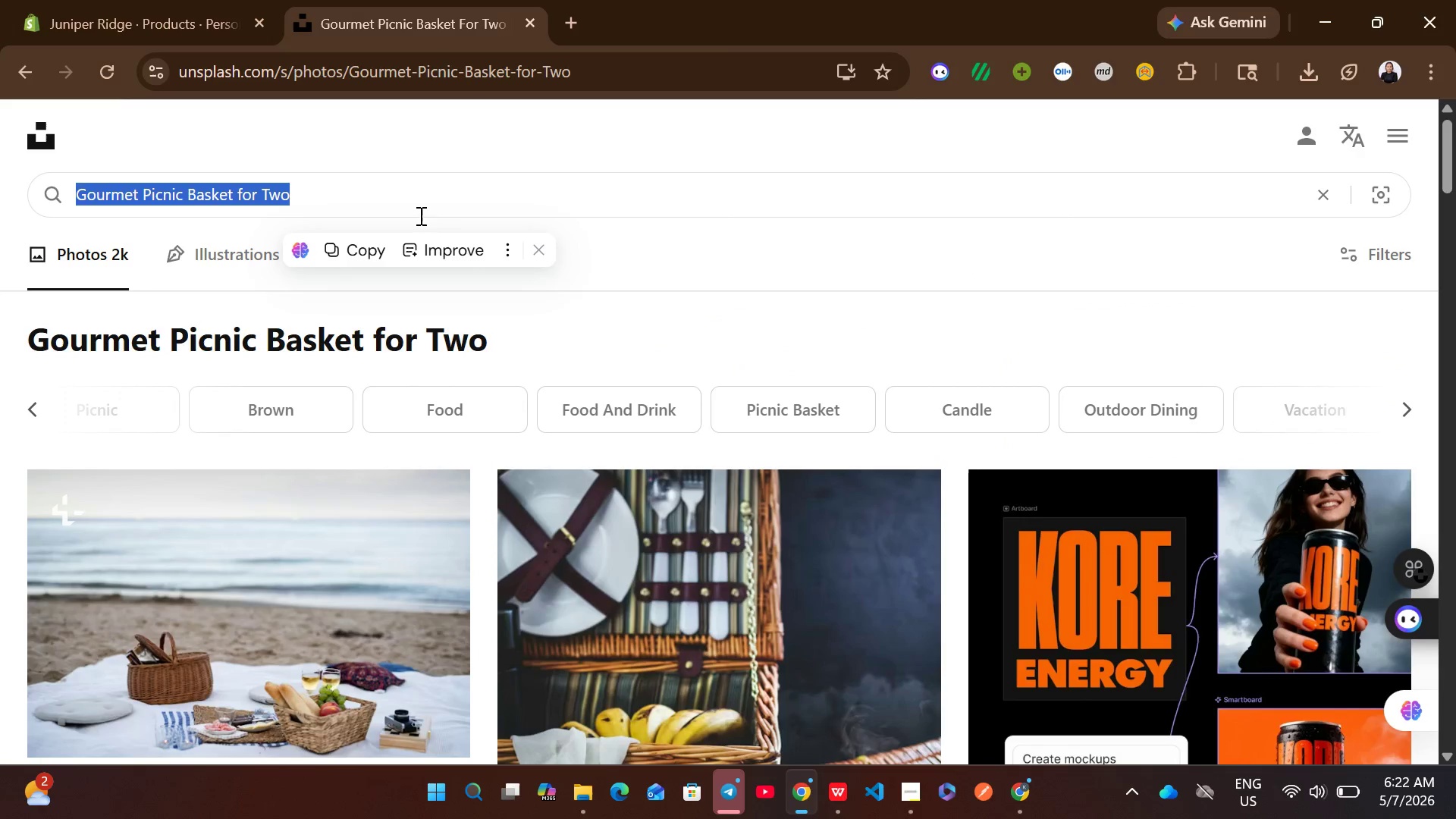 
key(Control+V)
 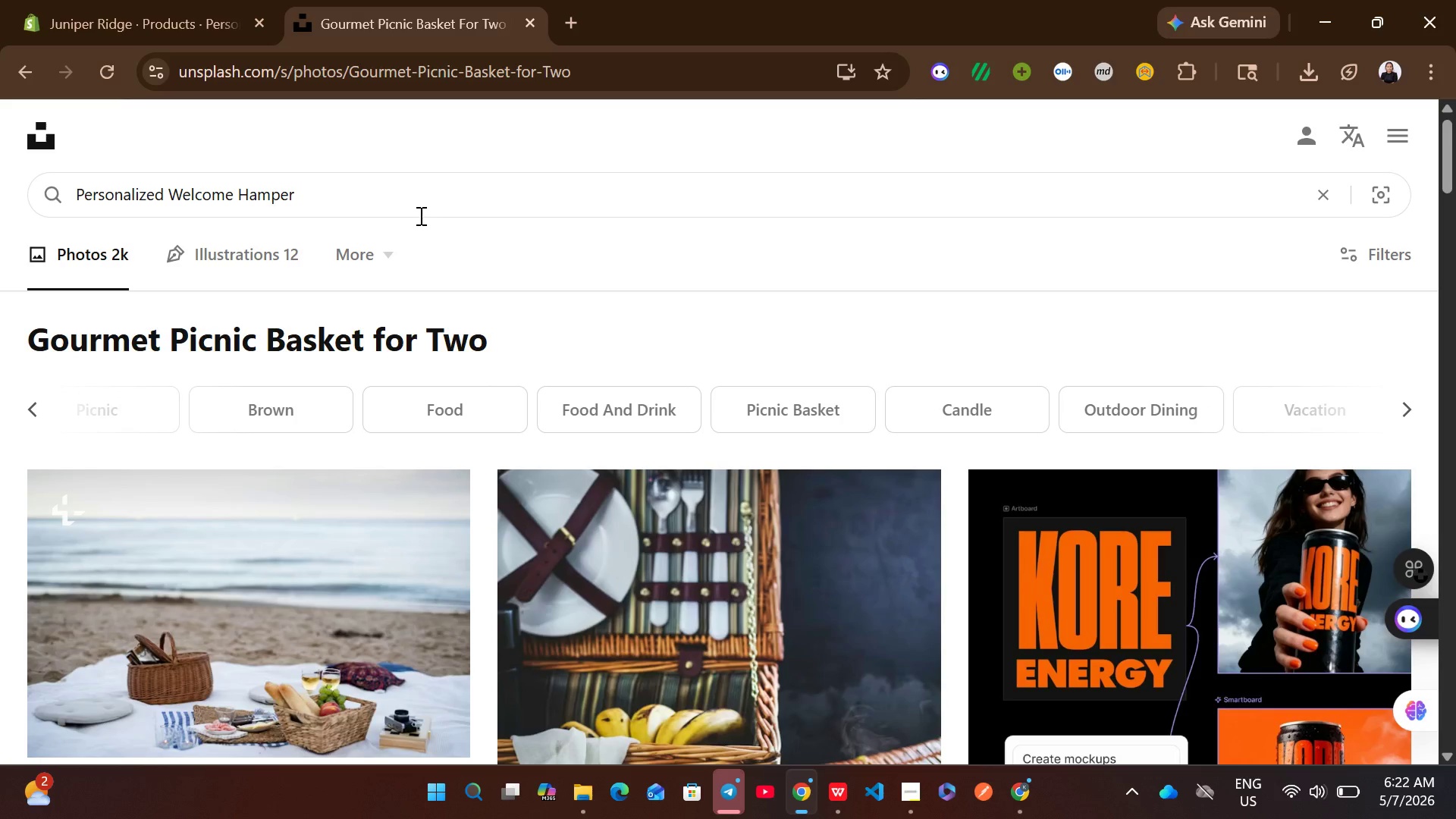 
key(Enter)
 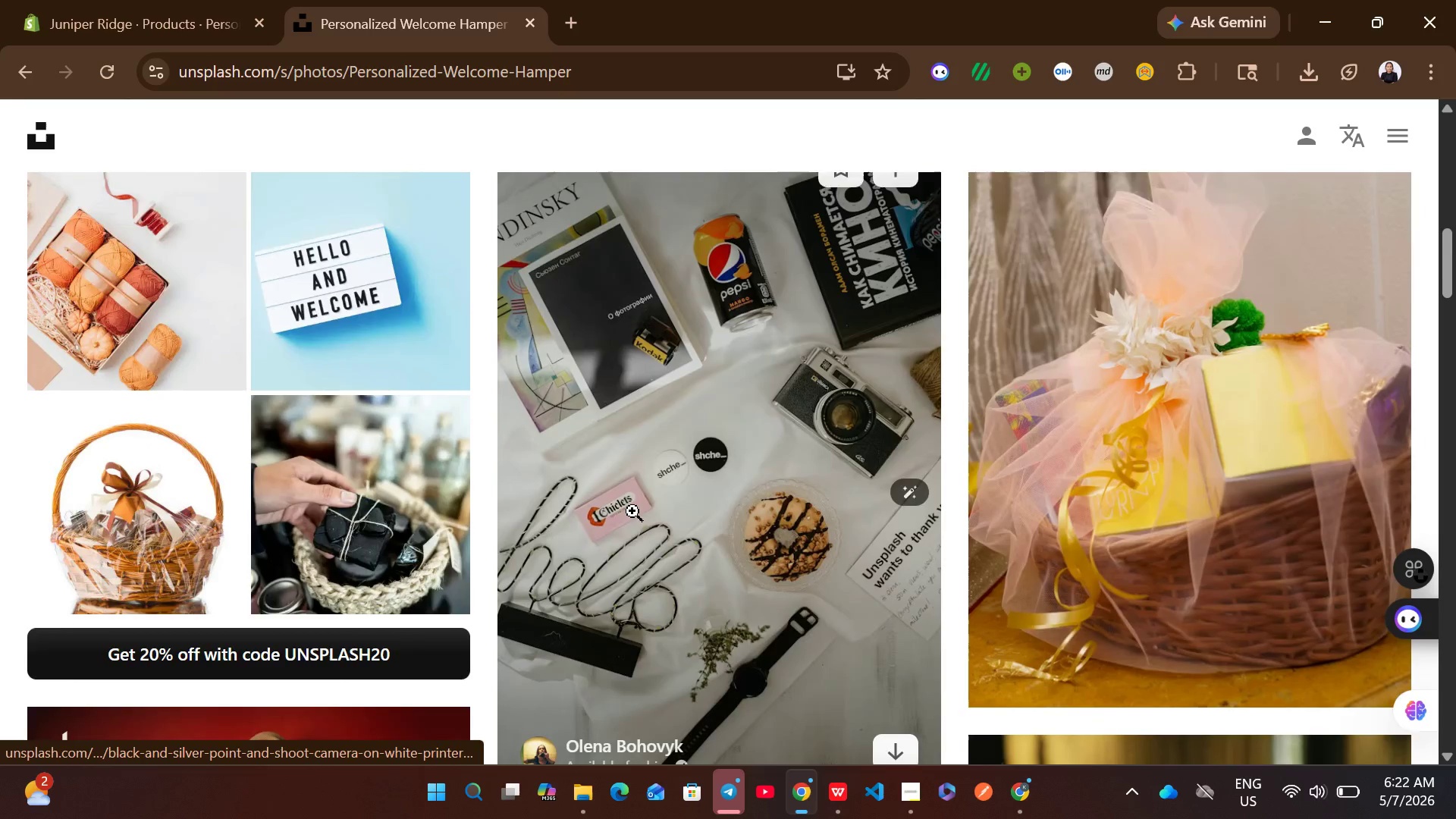 
wait(9.2)
 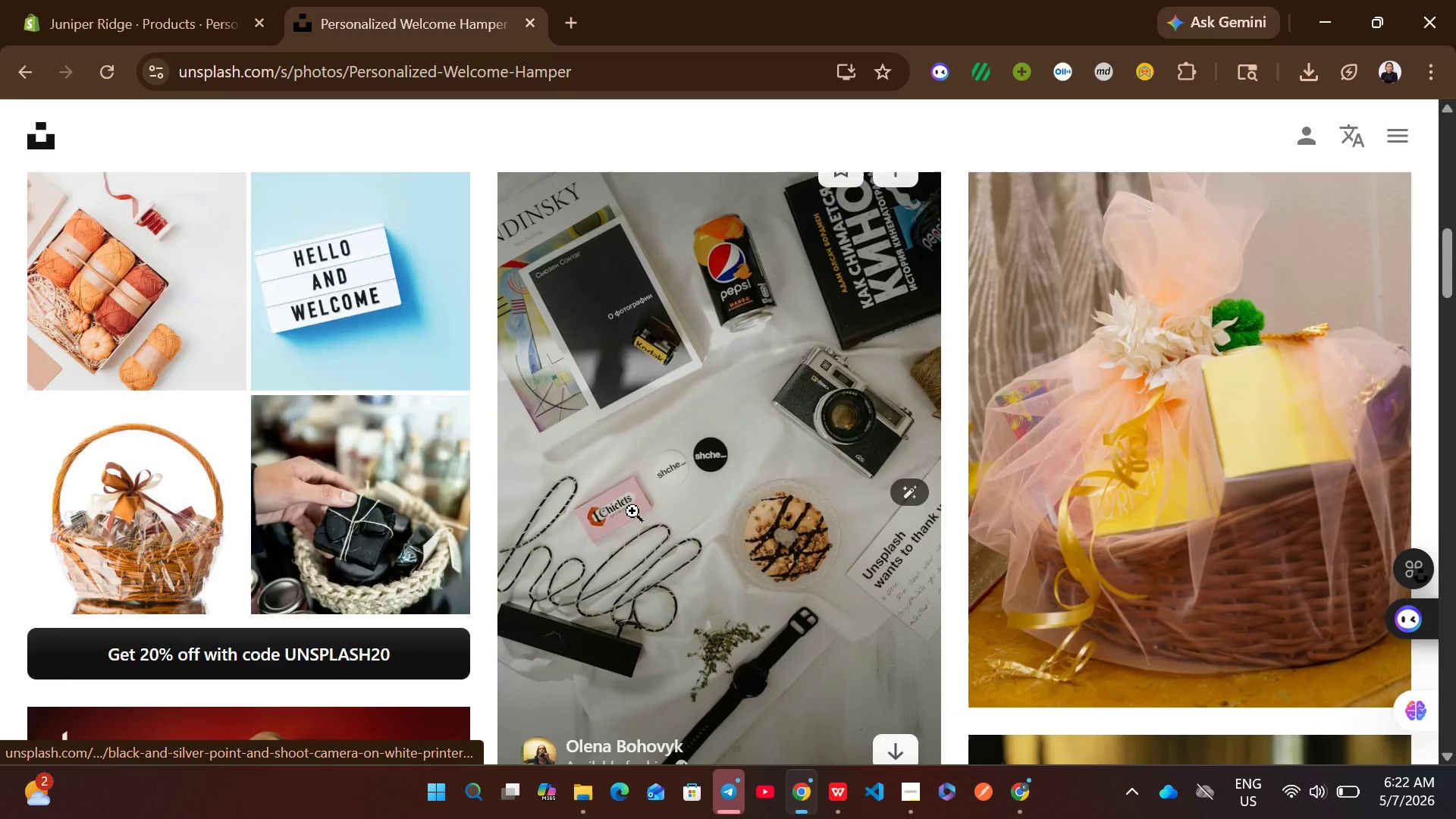 
left_click([1368, 330])
 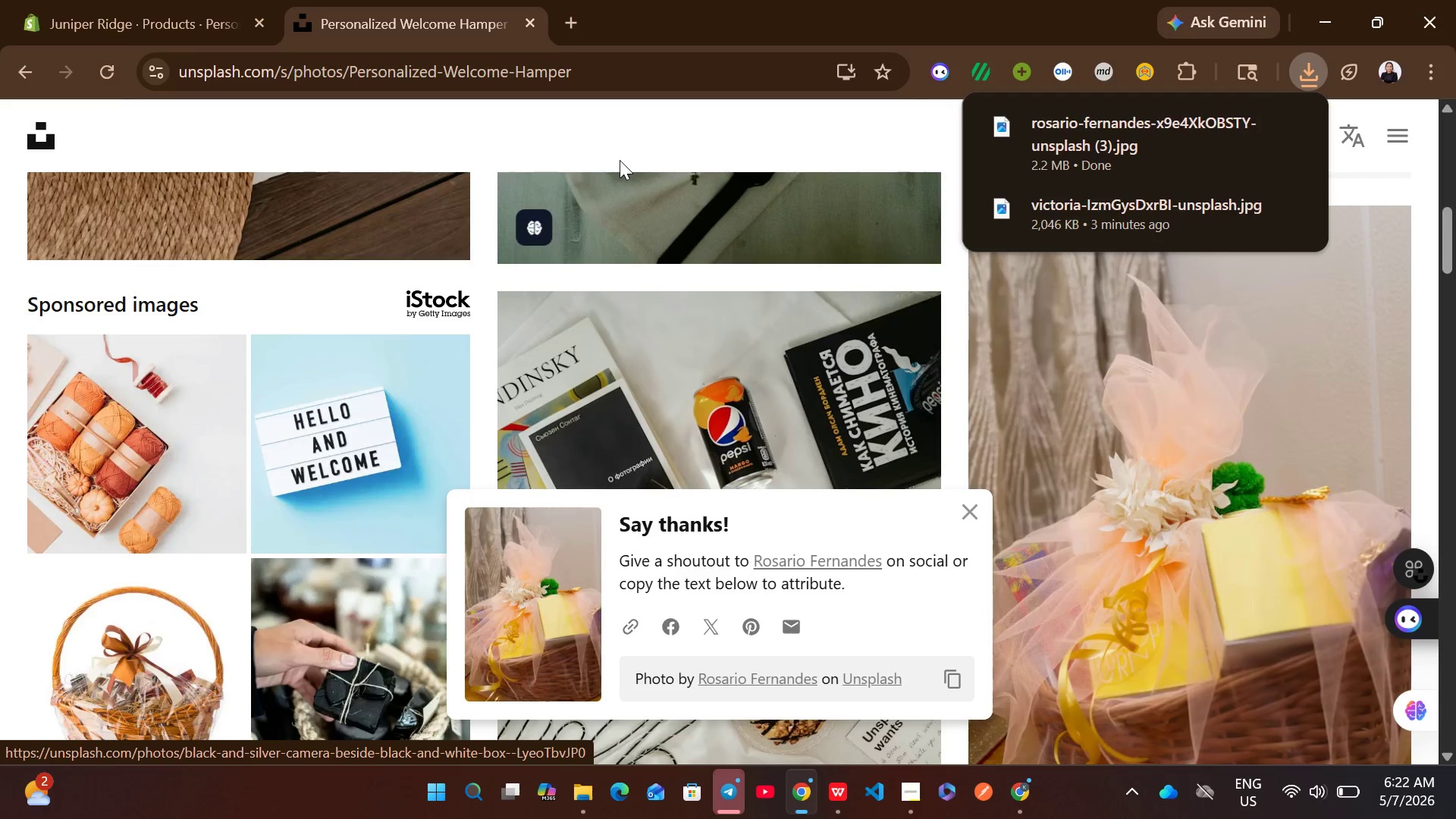 
left_click([73, 0])
 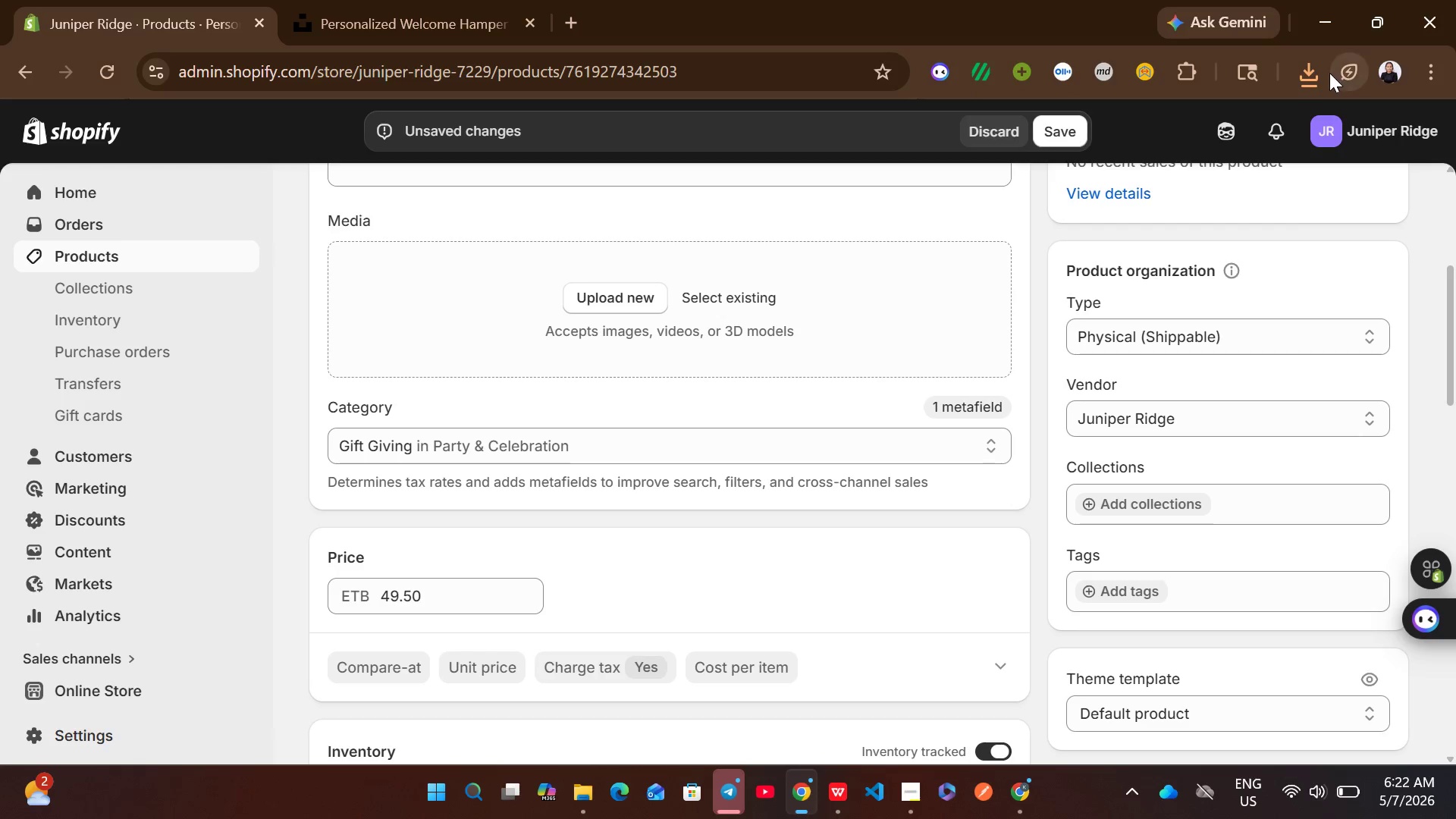 
left_click([1299, 63])
 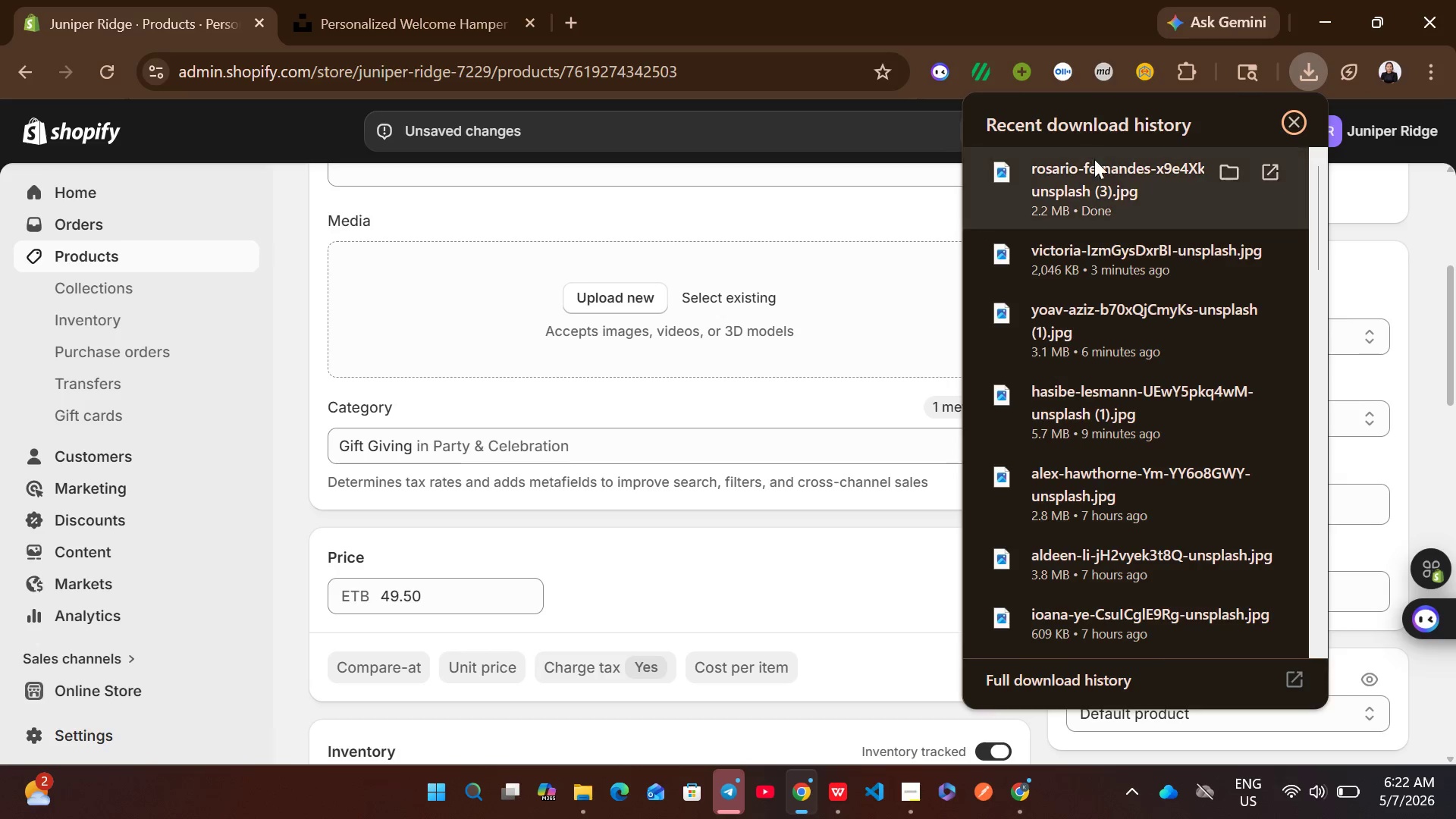 
left_click_drag(start_coordinate=[1079, 177], to_coordinate=[808, 286])
 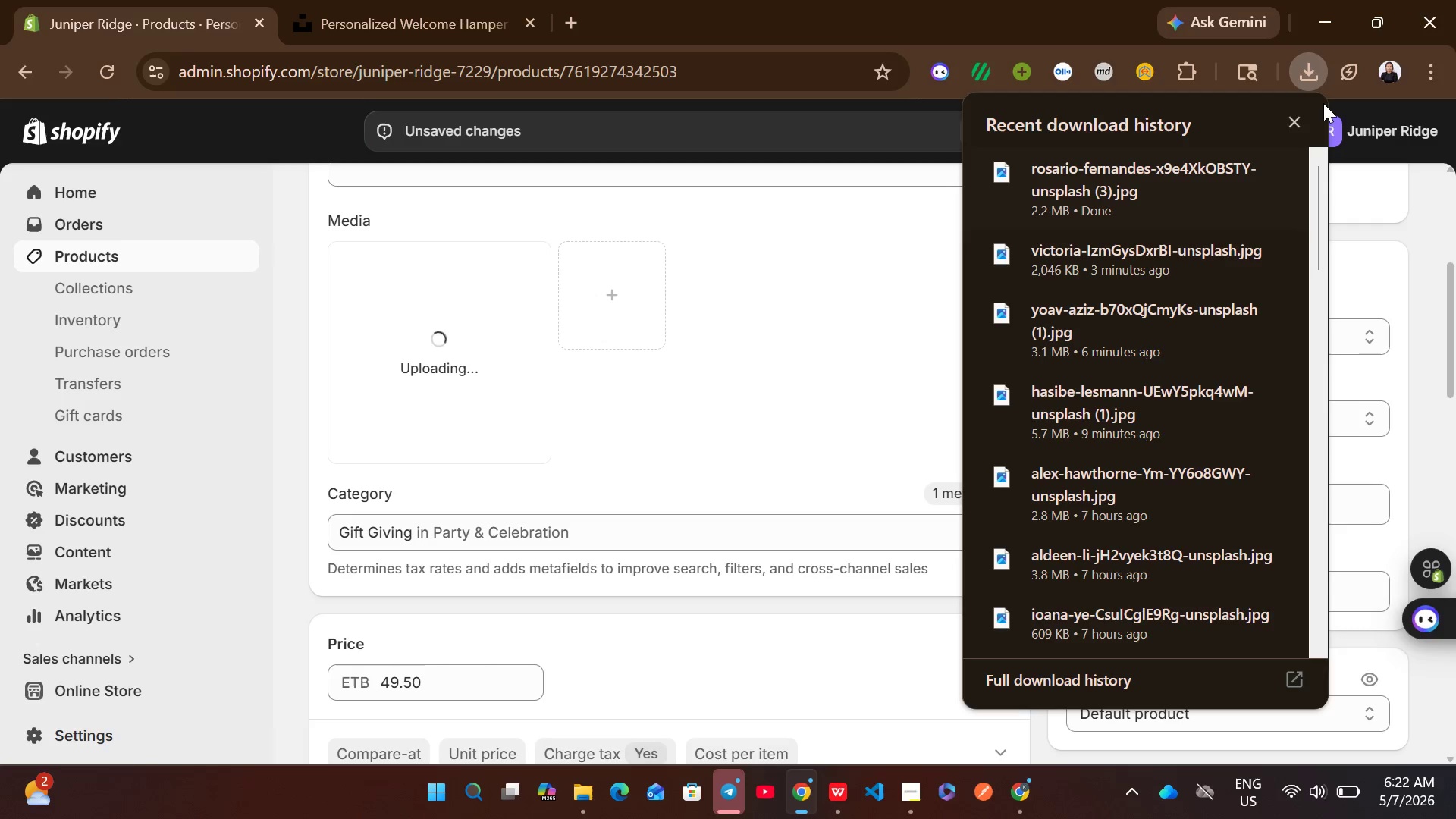 
left_click([1297, 117])
 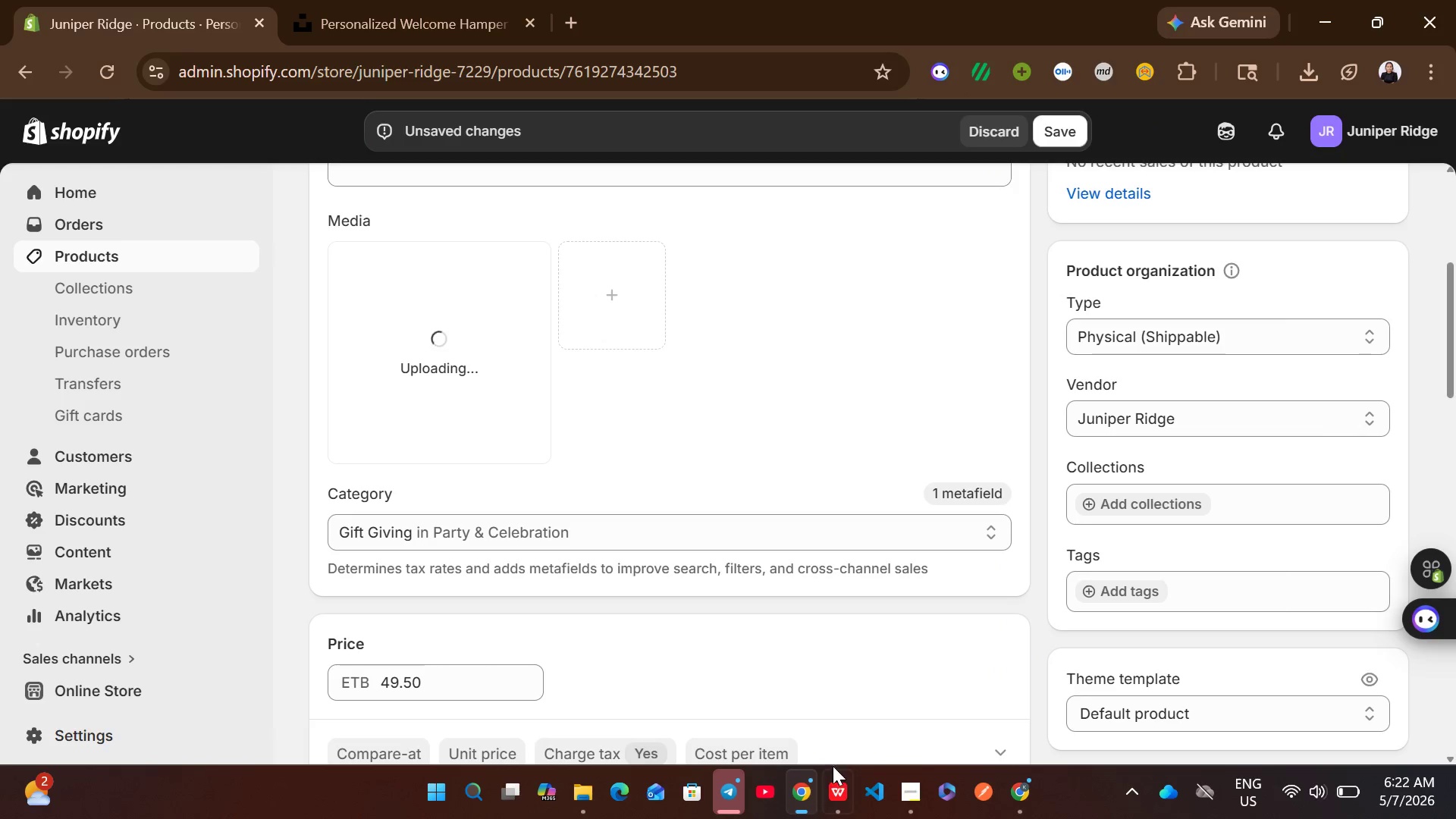 
left_click([843, 785])
 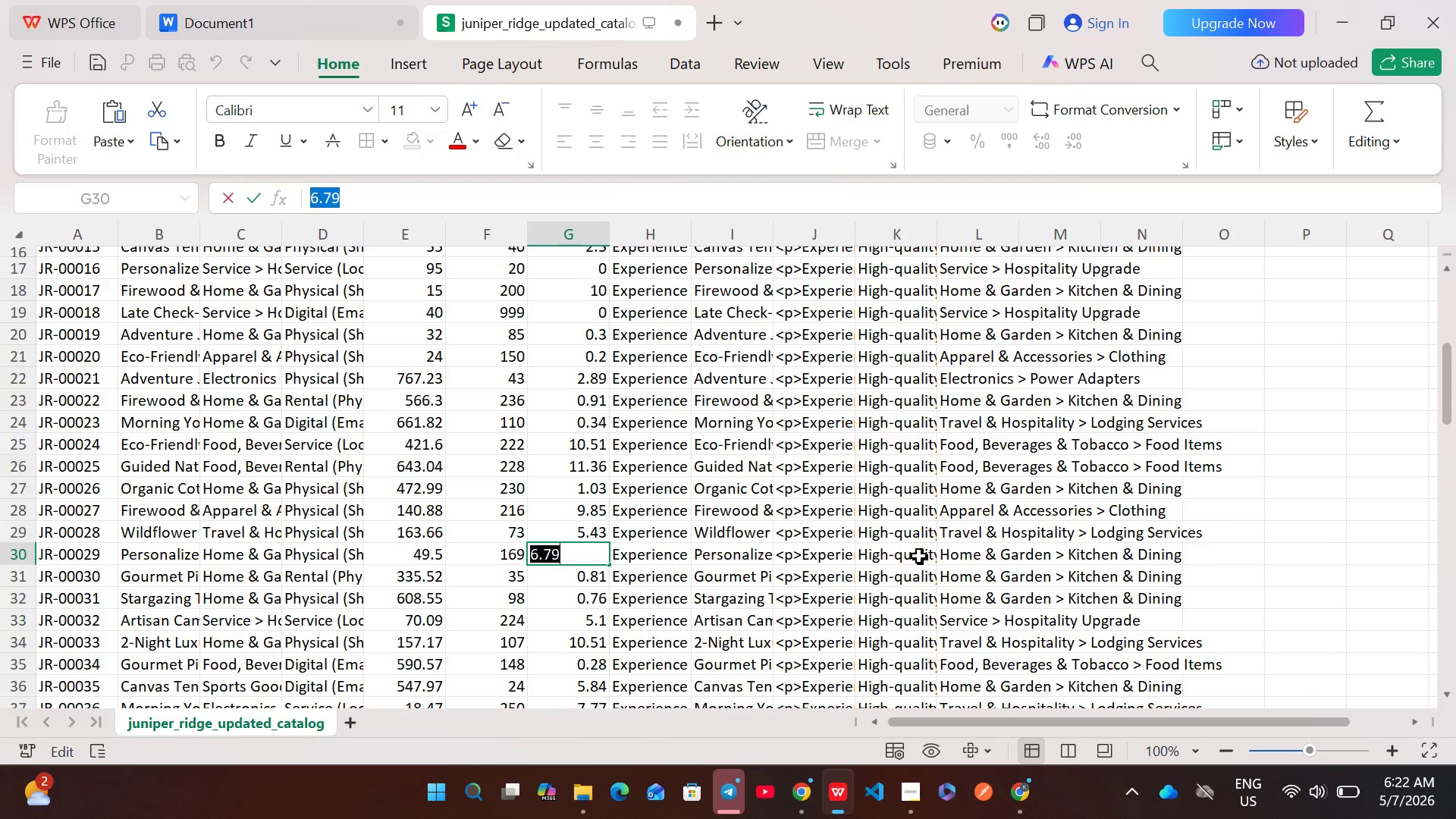 
double_click([909, 555])
 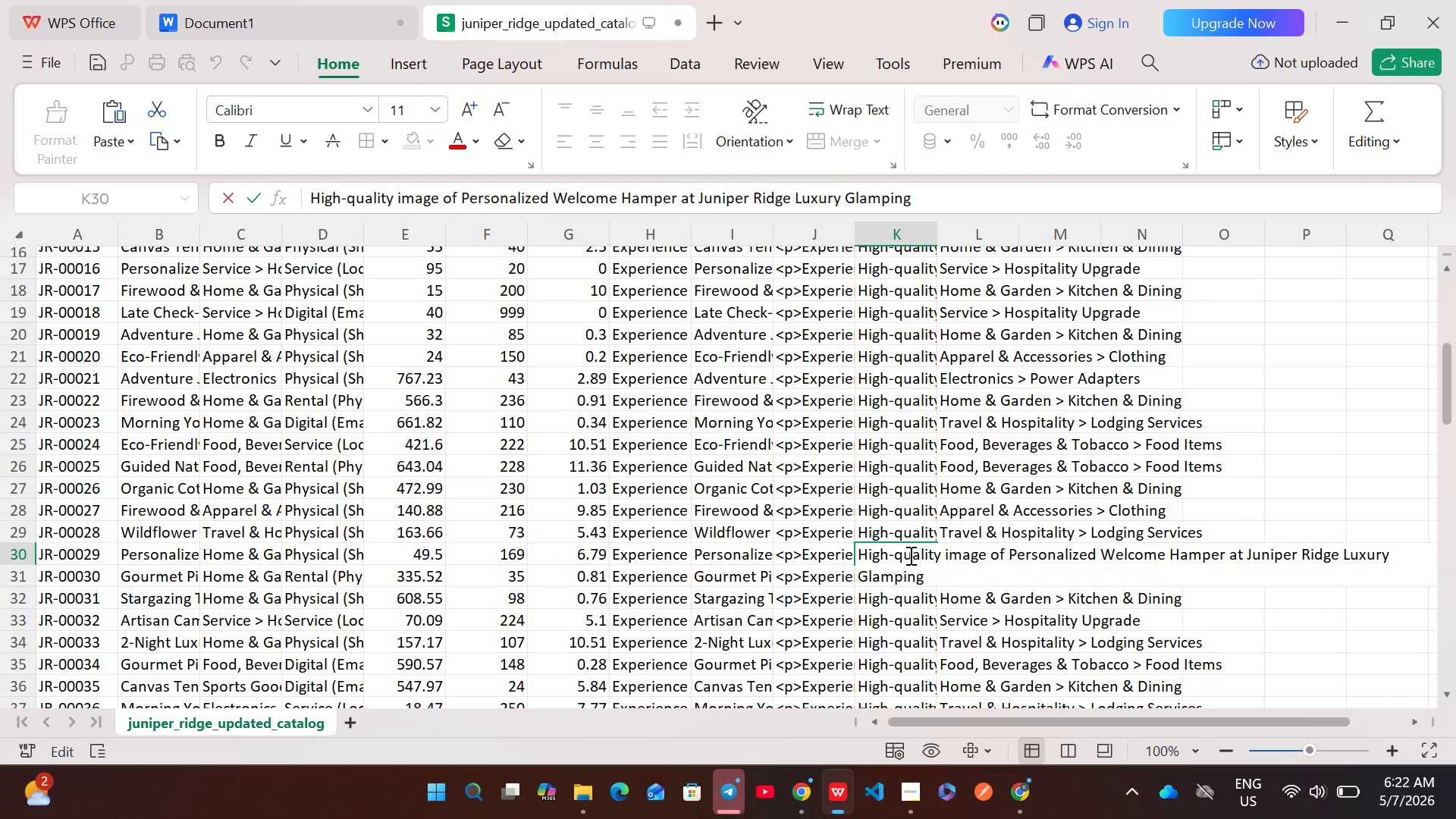 
key(Control+A)
 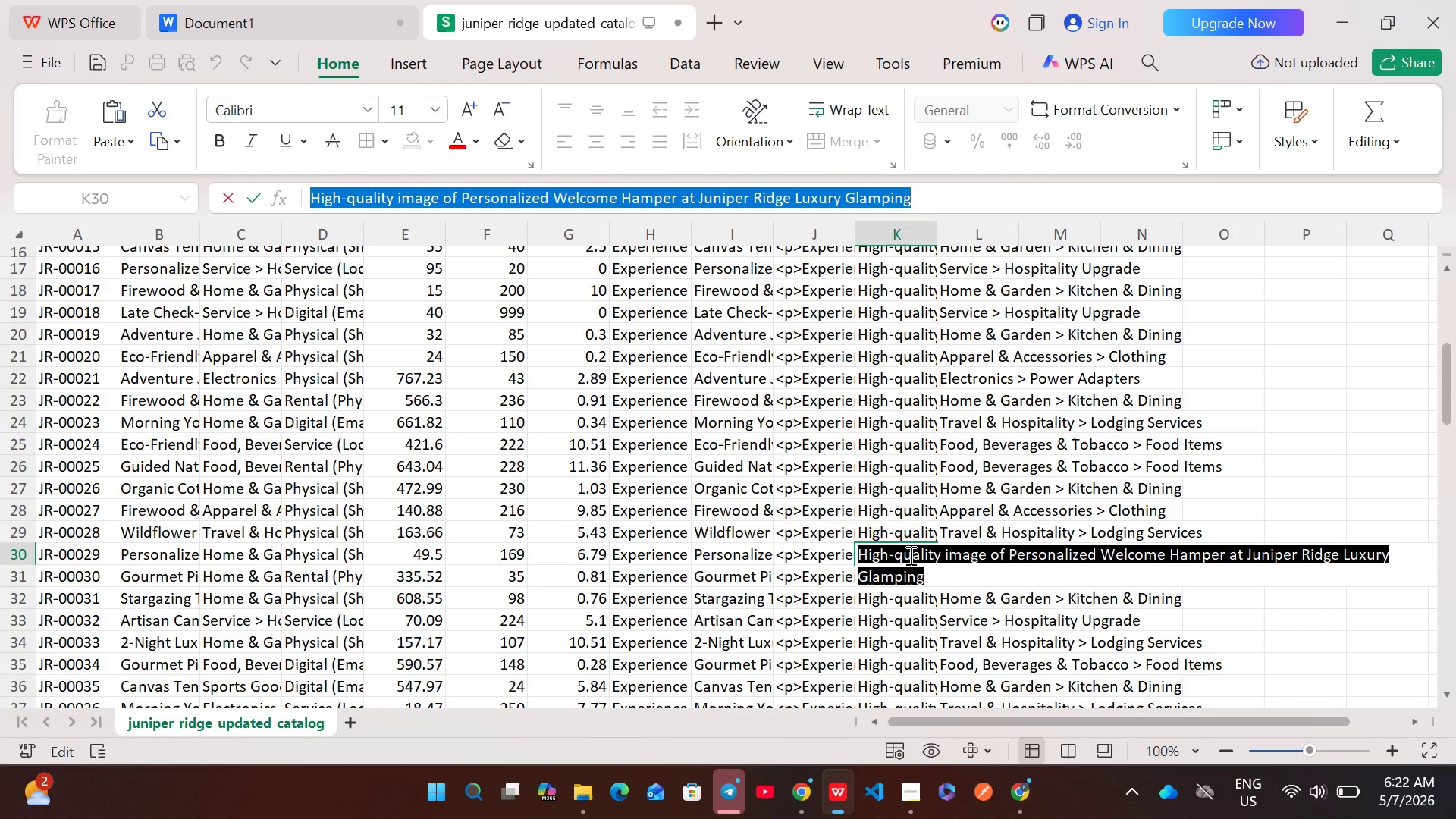 
key(Control+C)
 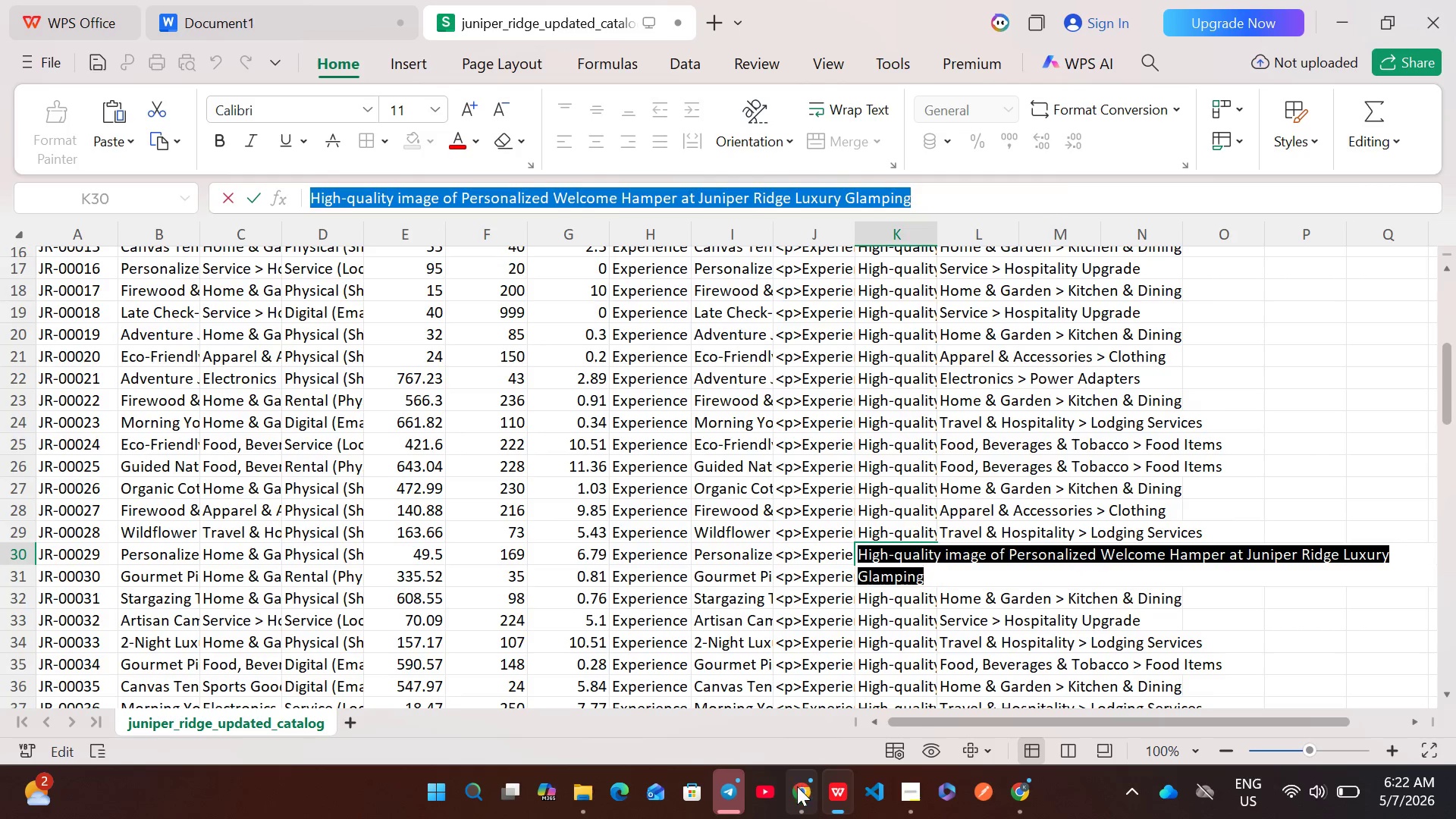 
left_click([804, 789])
 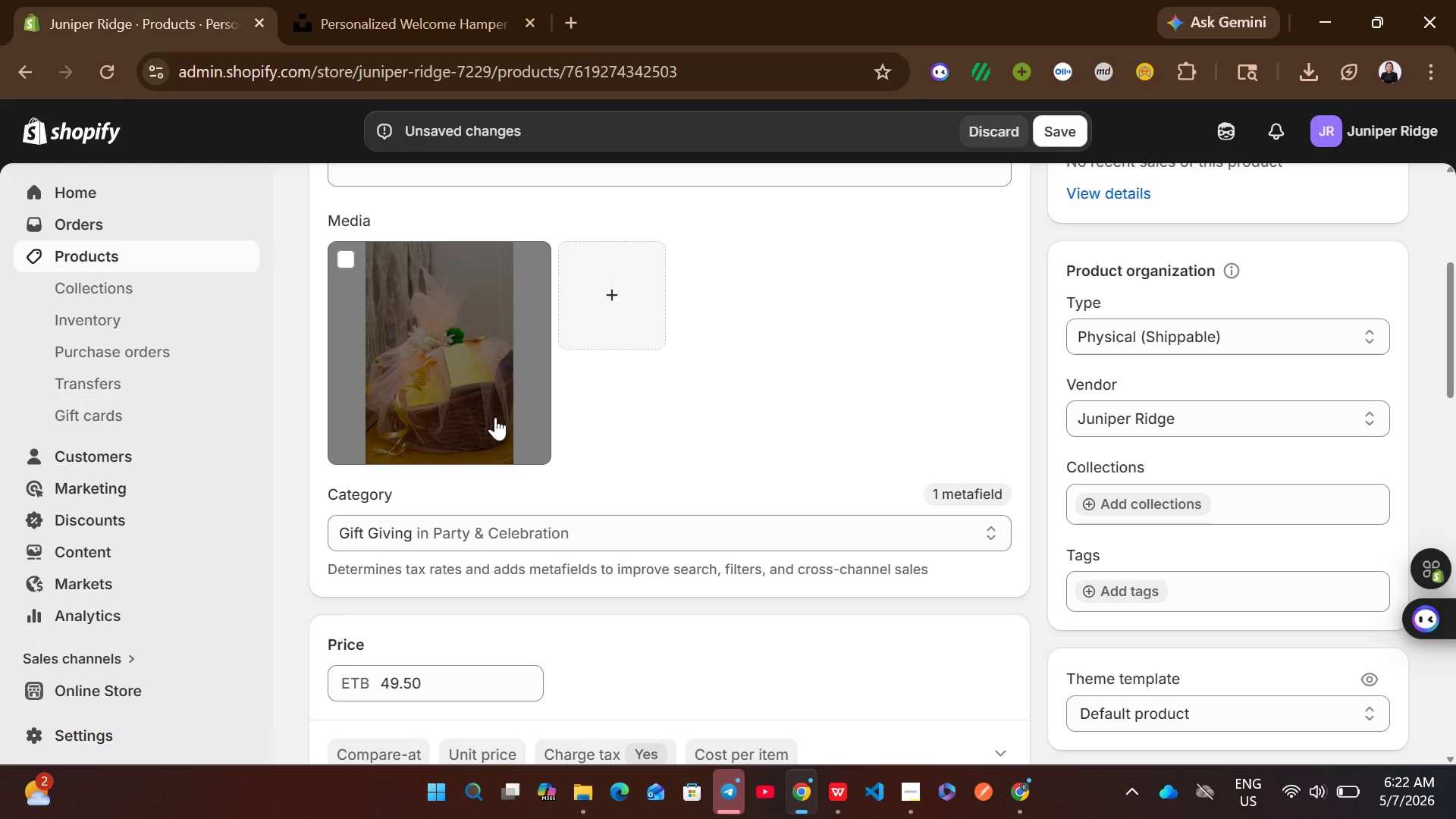 
left_click([495, 417])
 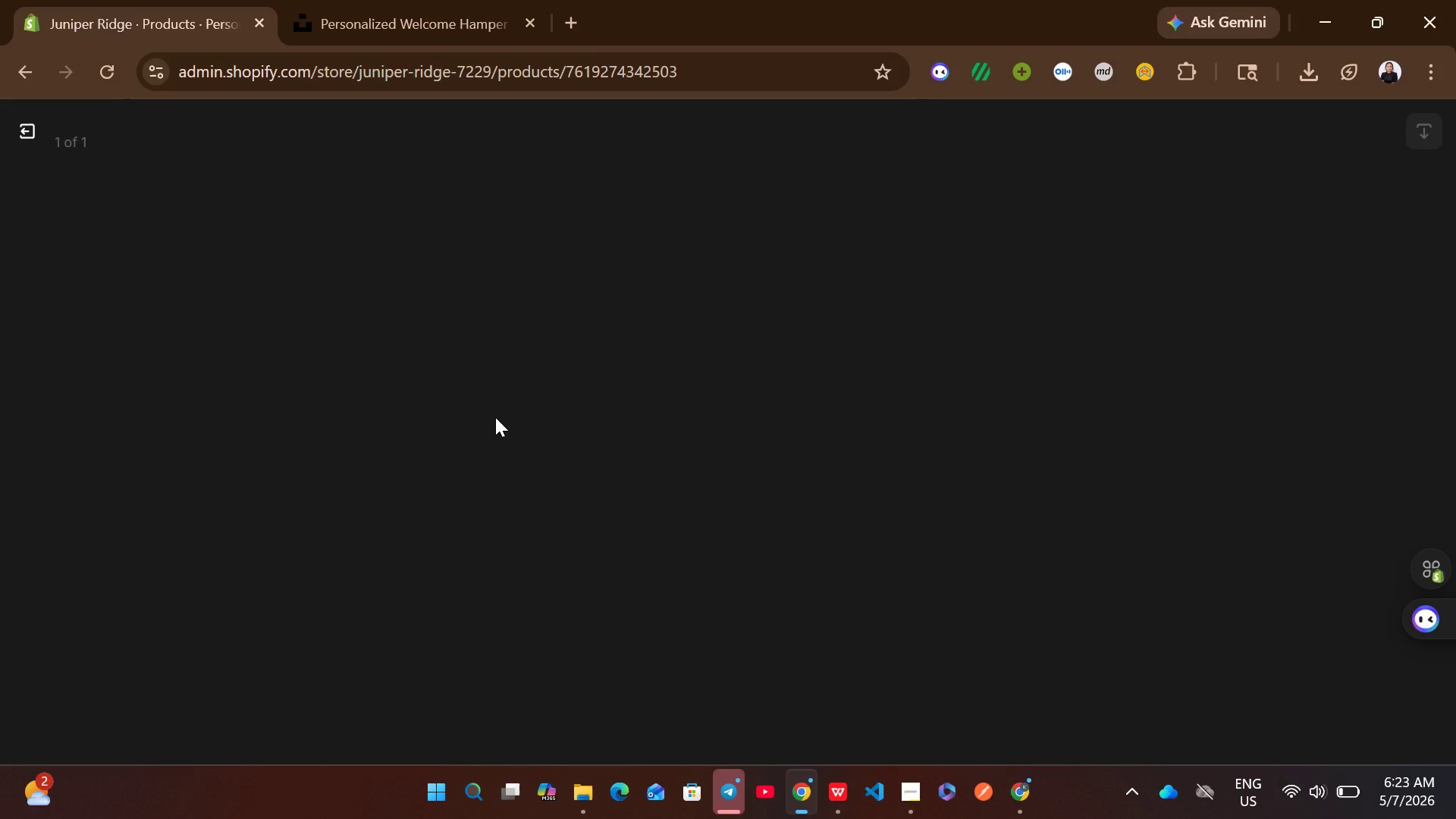 
wait(9.47)
 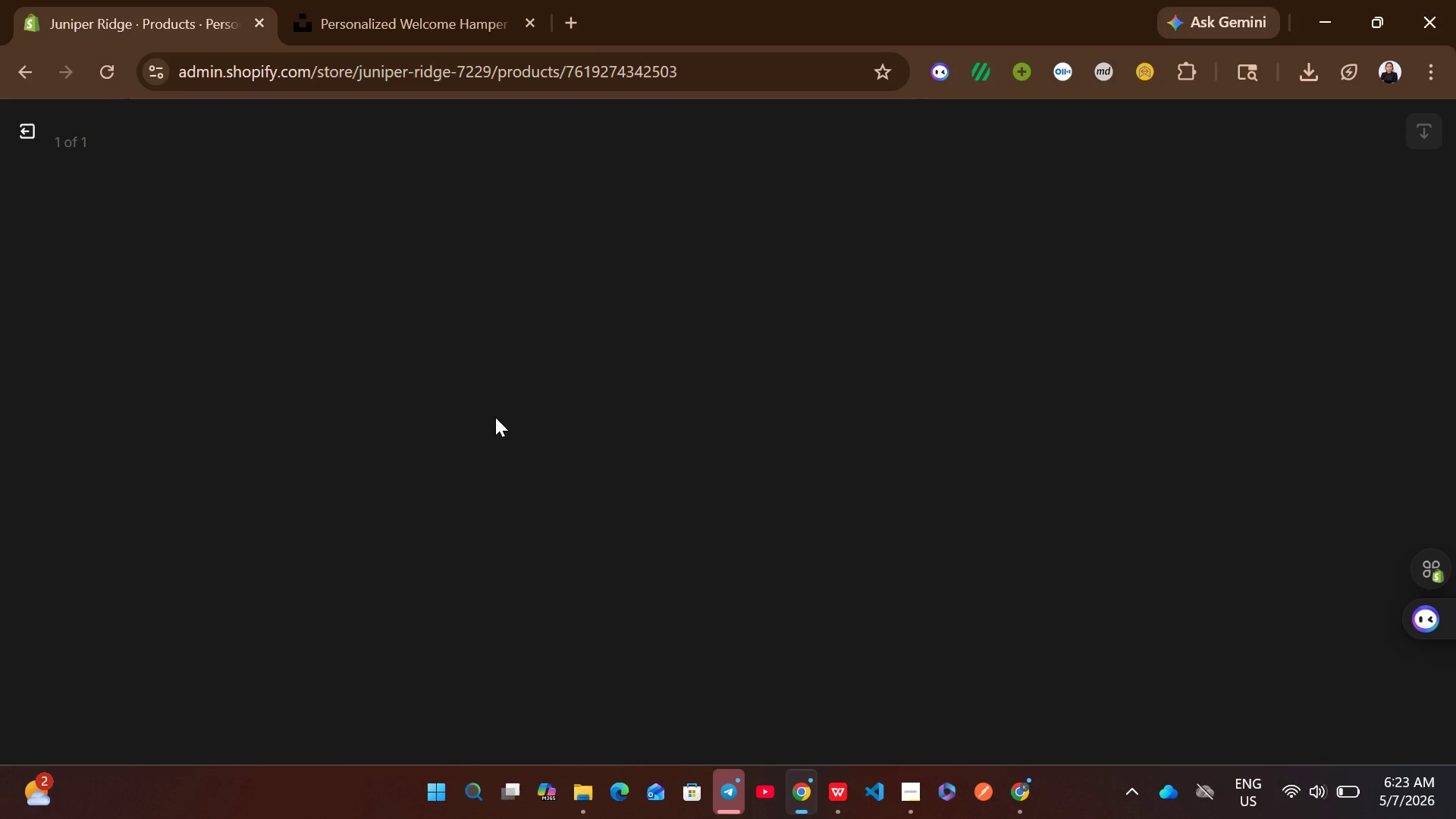 
left_click([1083, 374])
 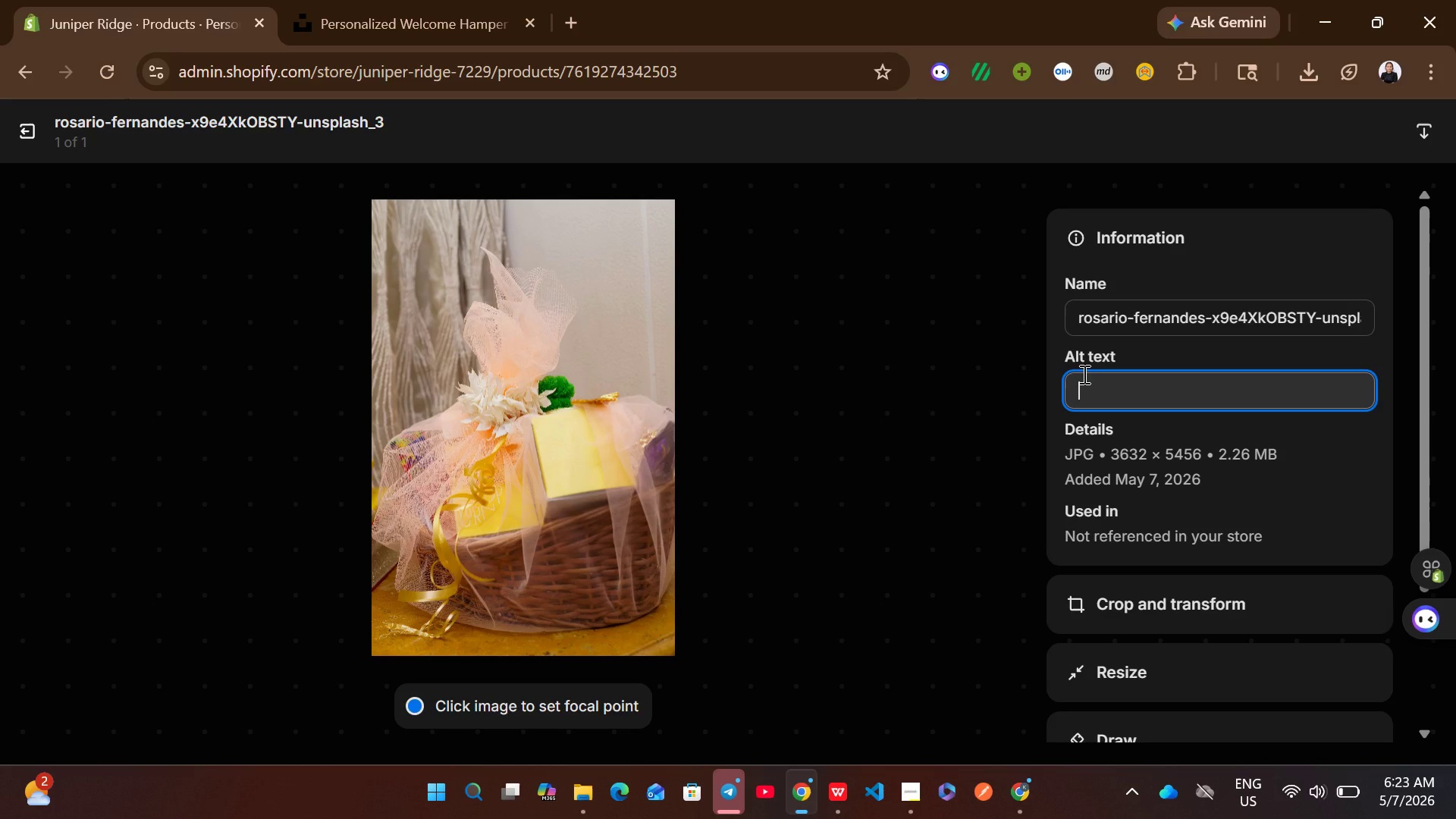 
key(Control+V)
 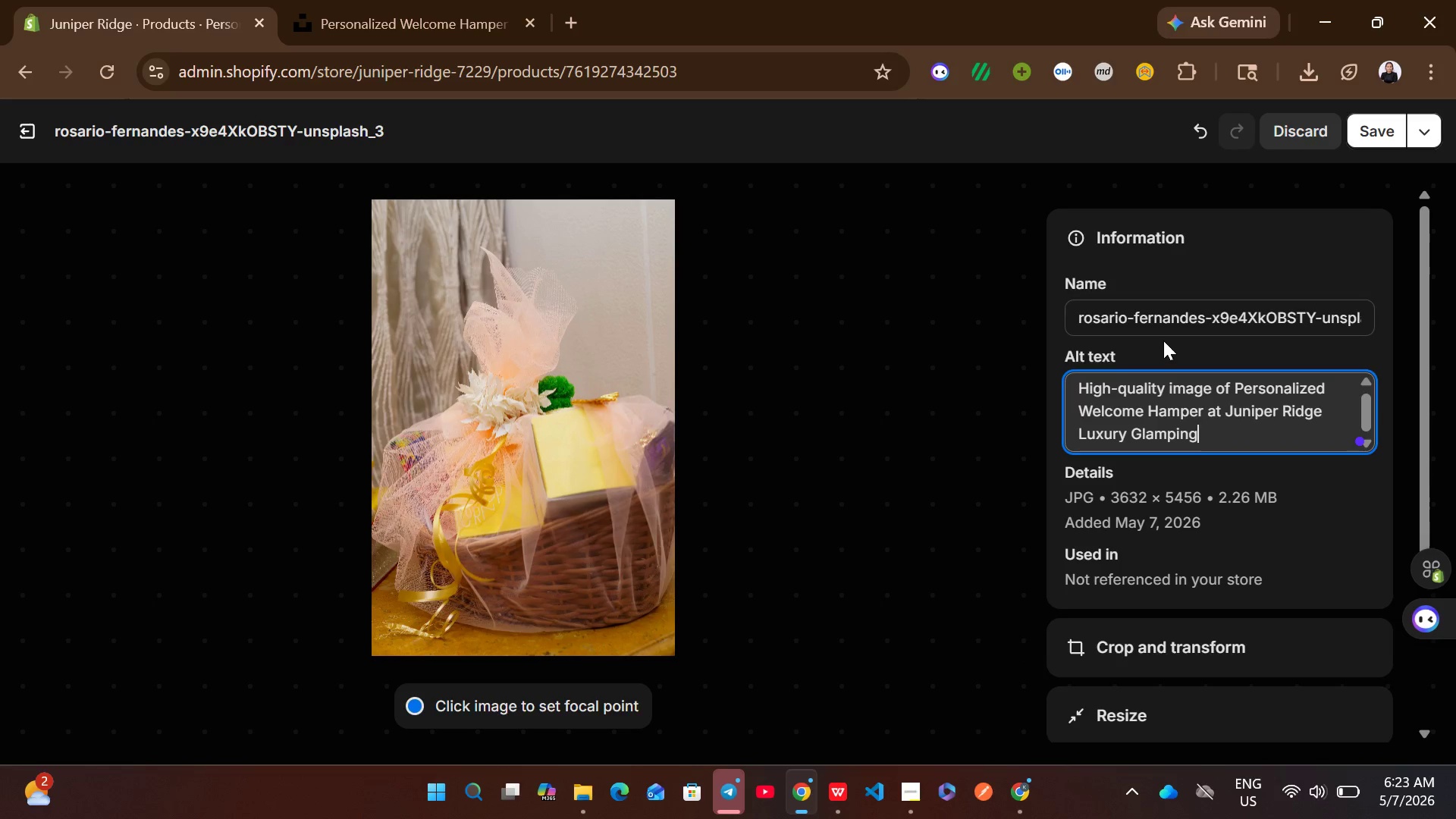 
left_click([1382, 141])
 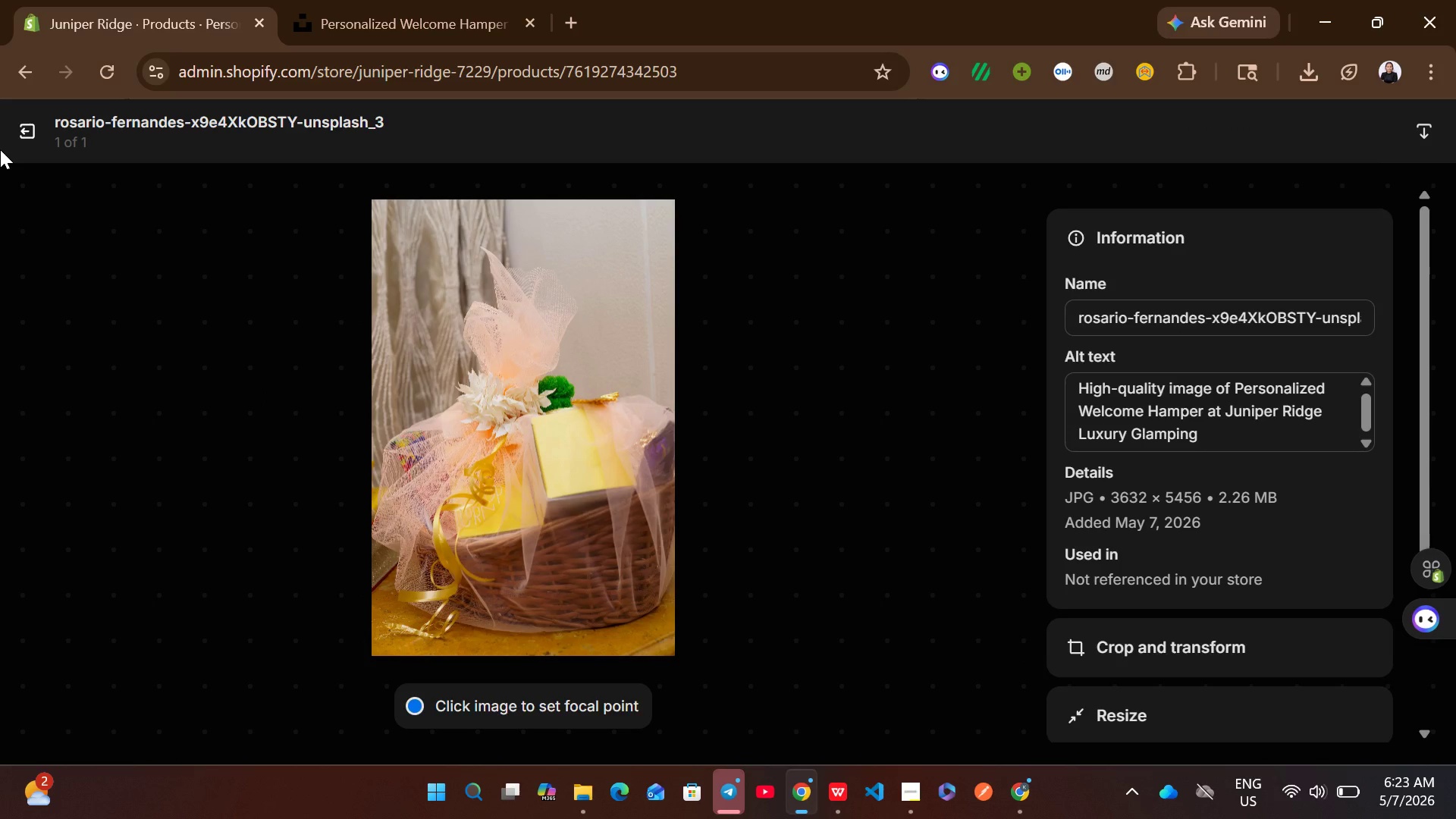 
left_click([24, 139])
 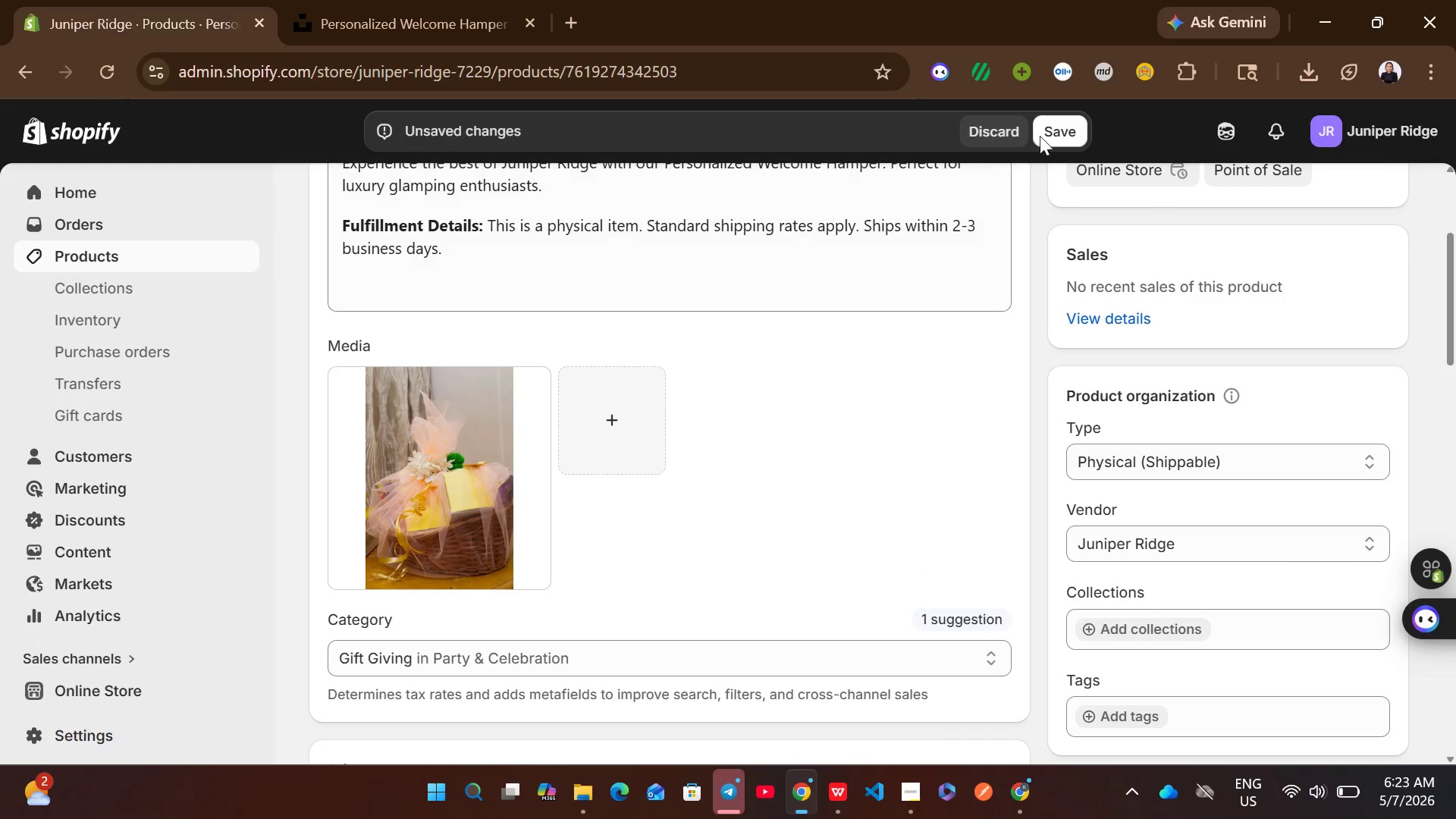 
left_click([1047, 136])
 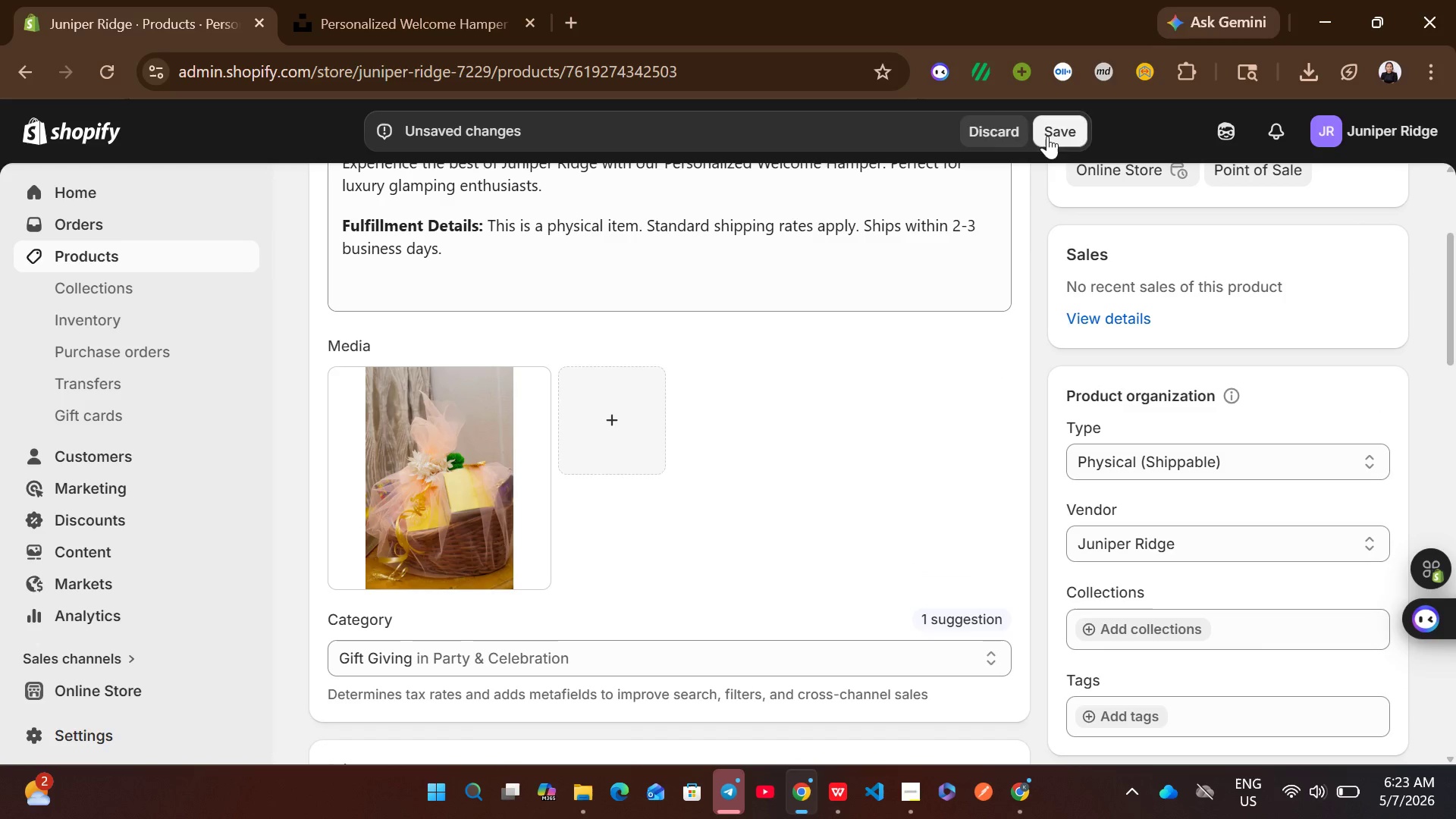 
wait(9.92)
 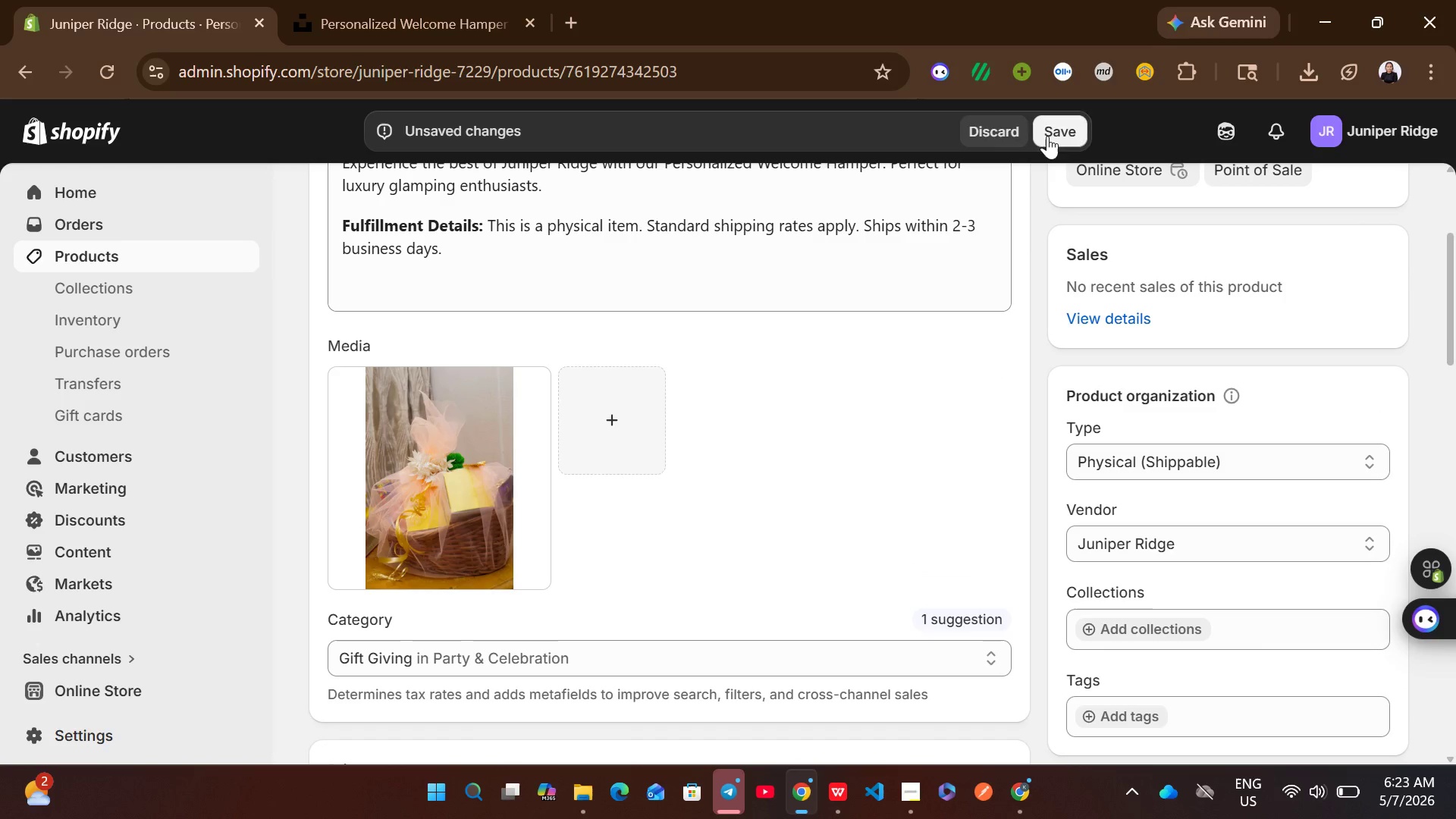 
left_click([218, 245])
 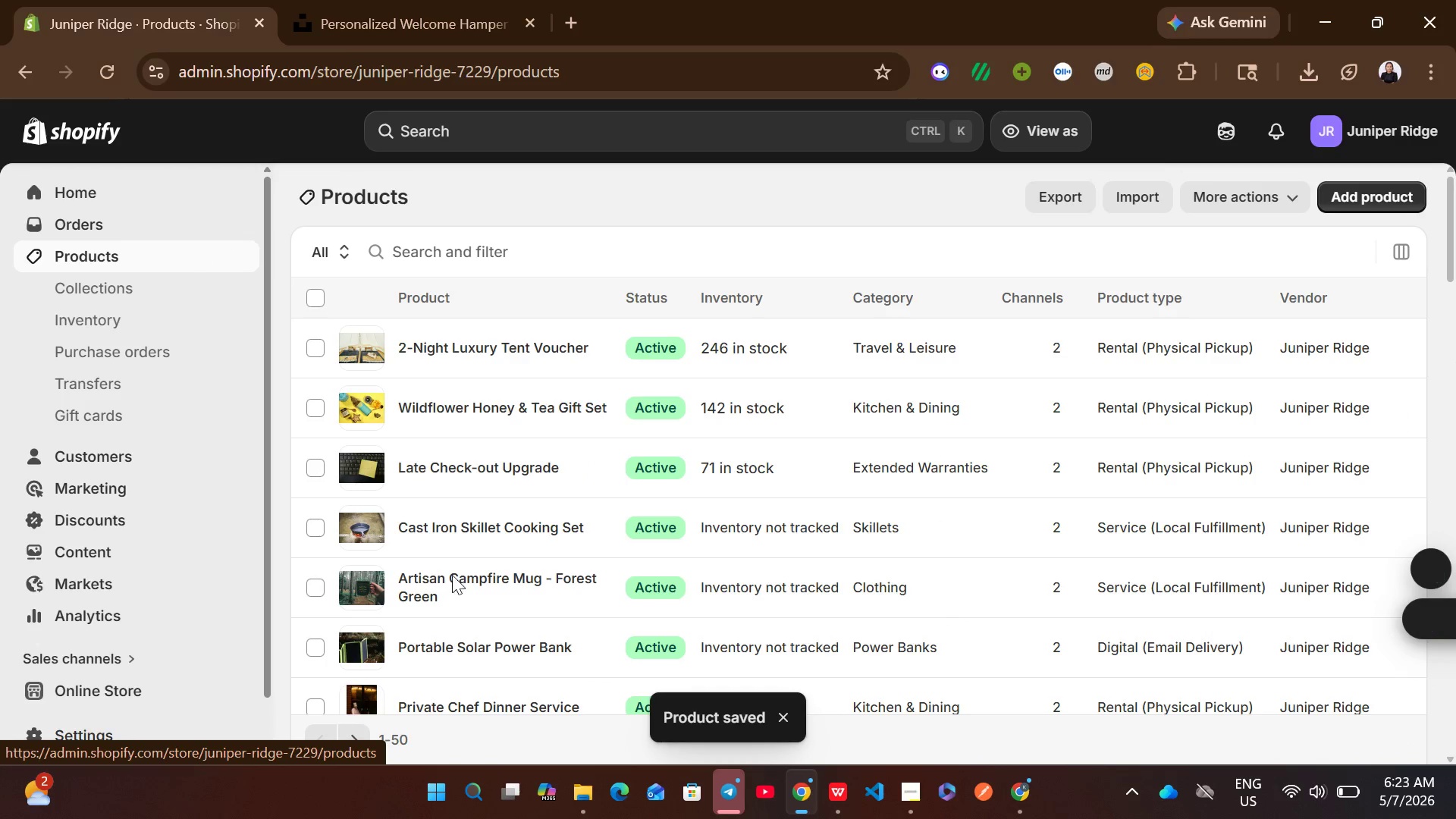 
left_click([352, 734])
 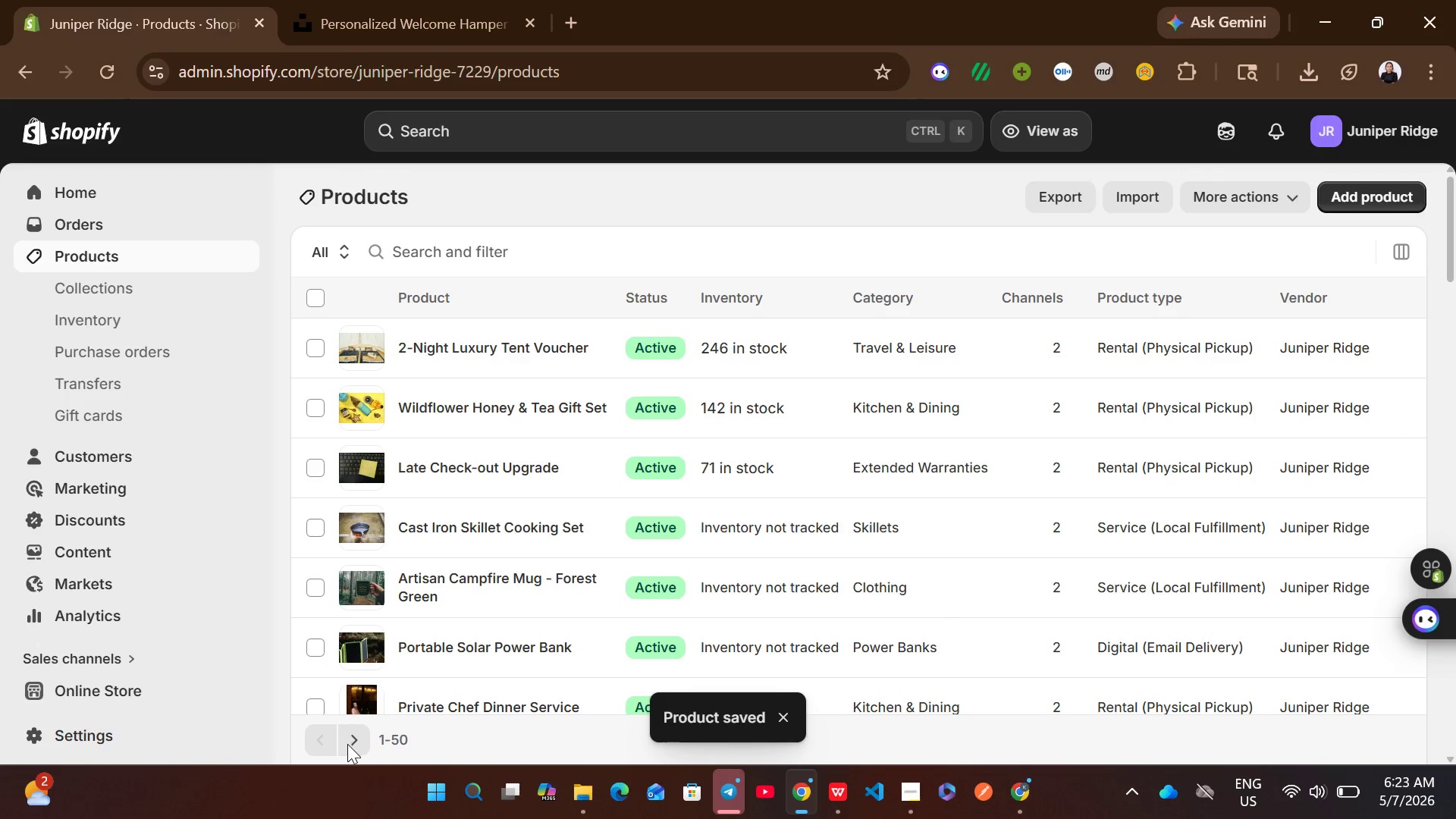 
left_click([347, 744])
 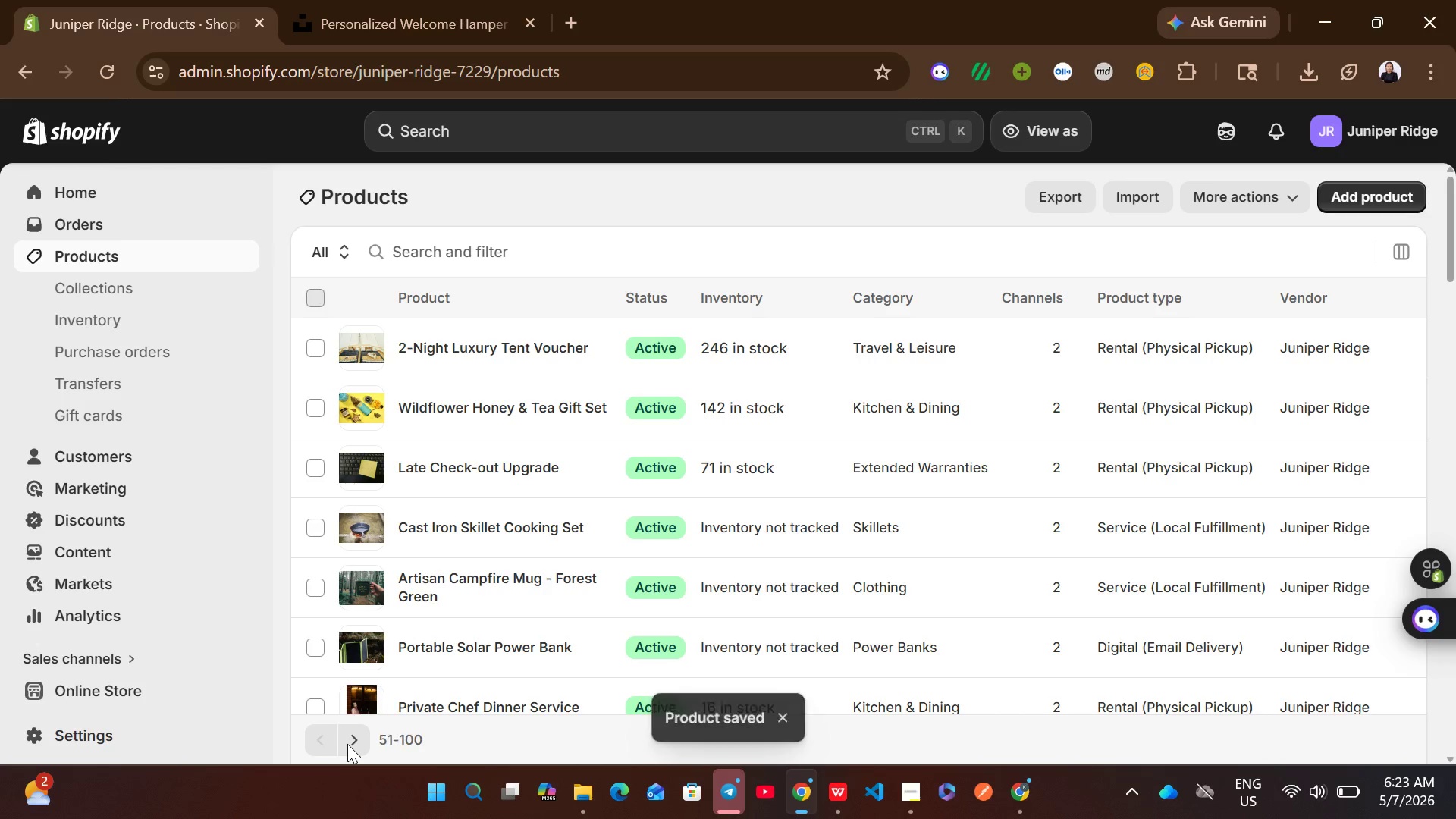 
left_click([347, 744])
 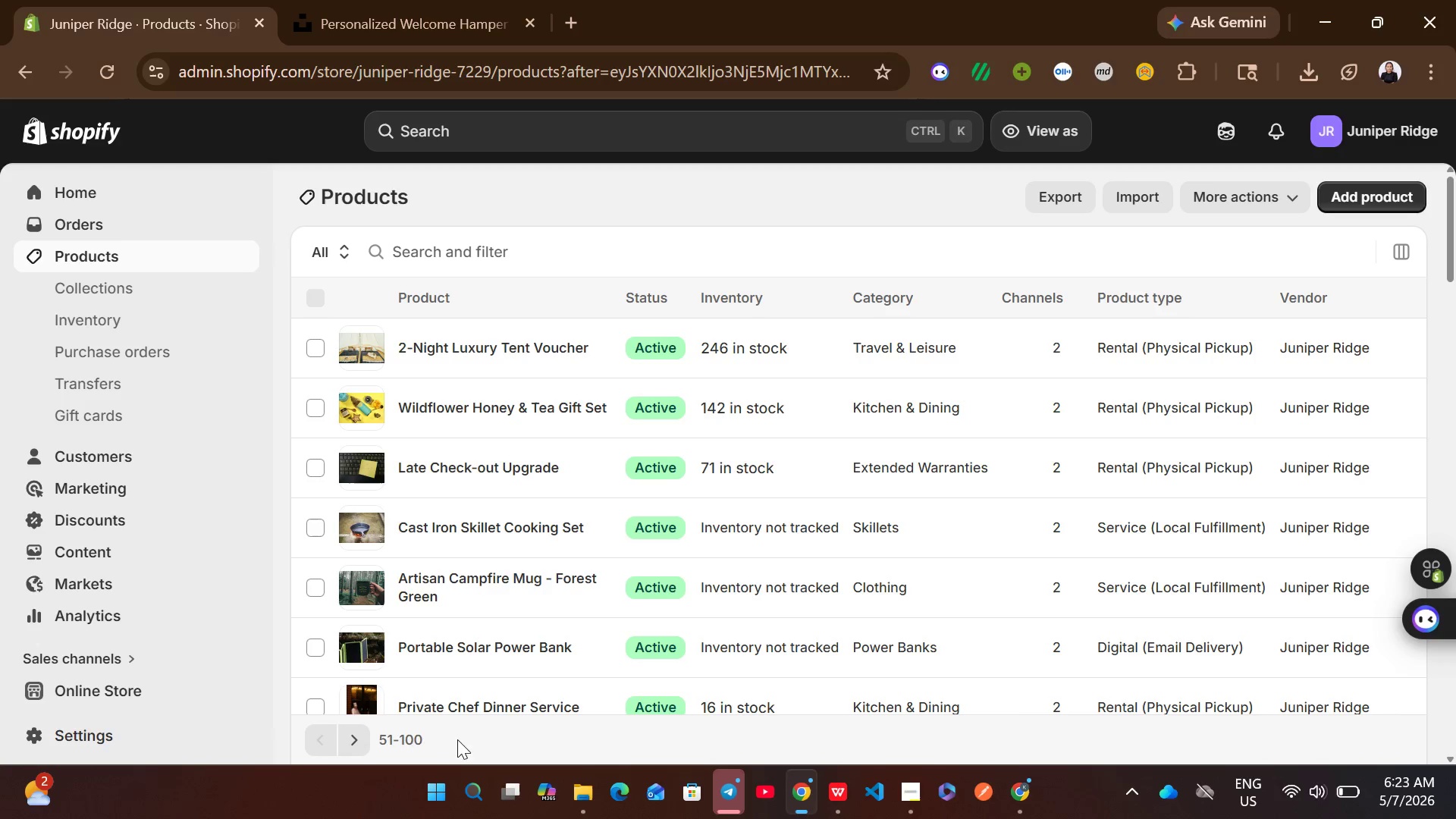 
left_click([365, 740])
 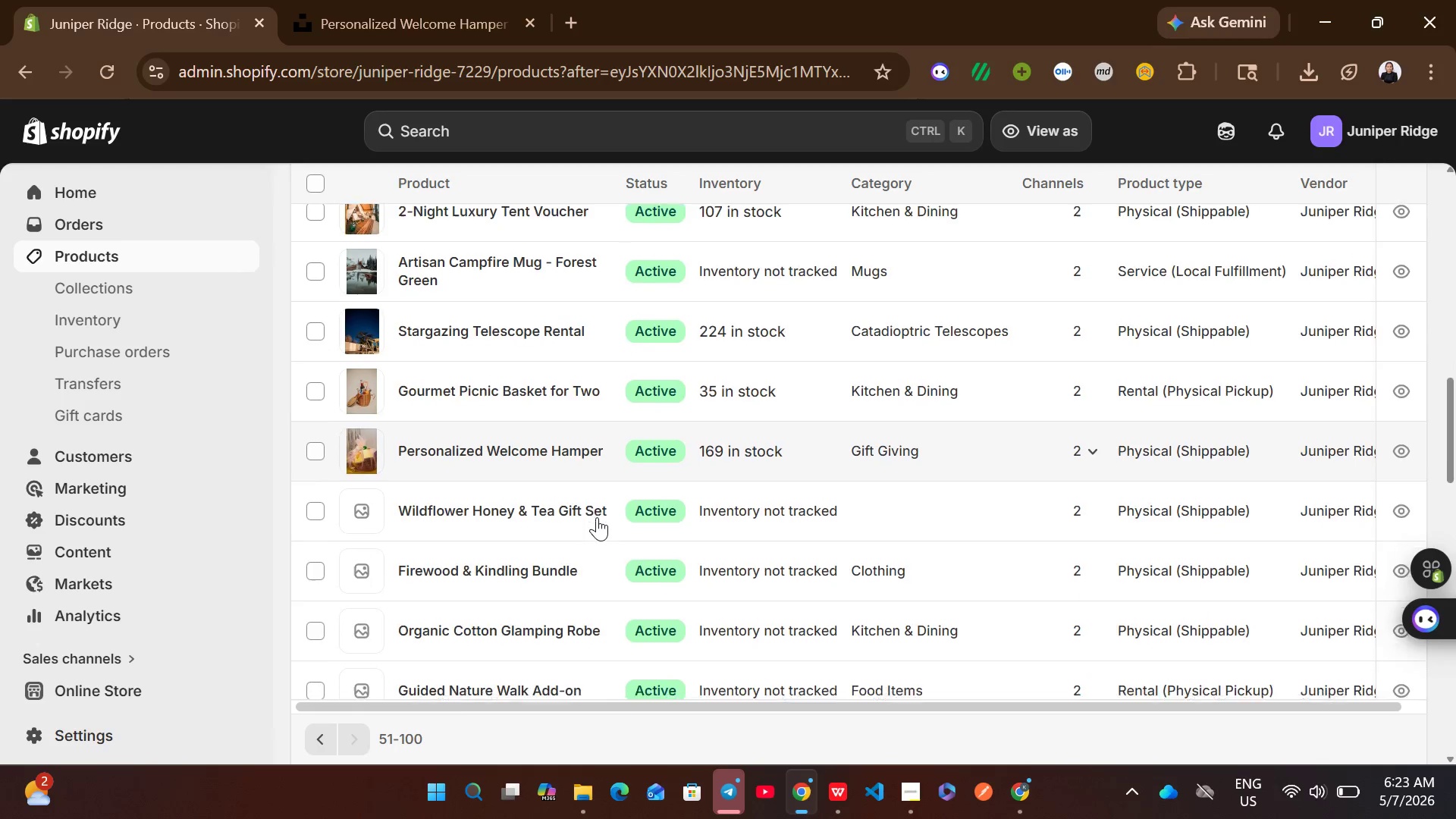 
left_click([862, 463])
 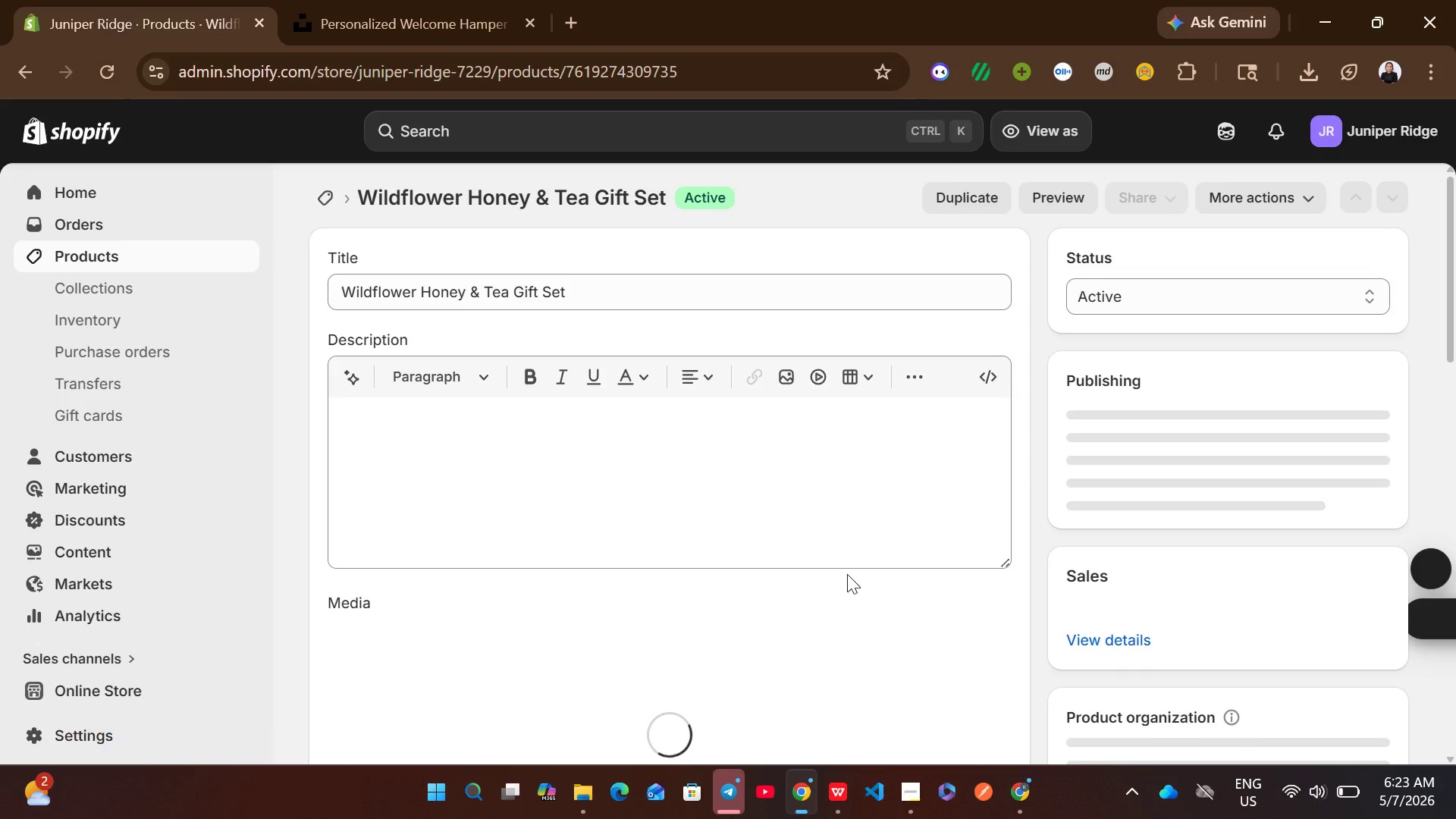 
left_click([828, 789])
 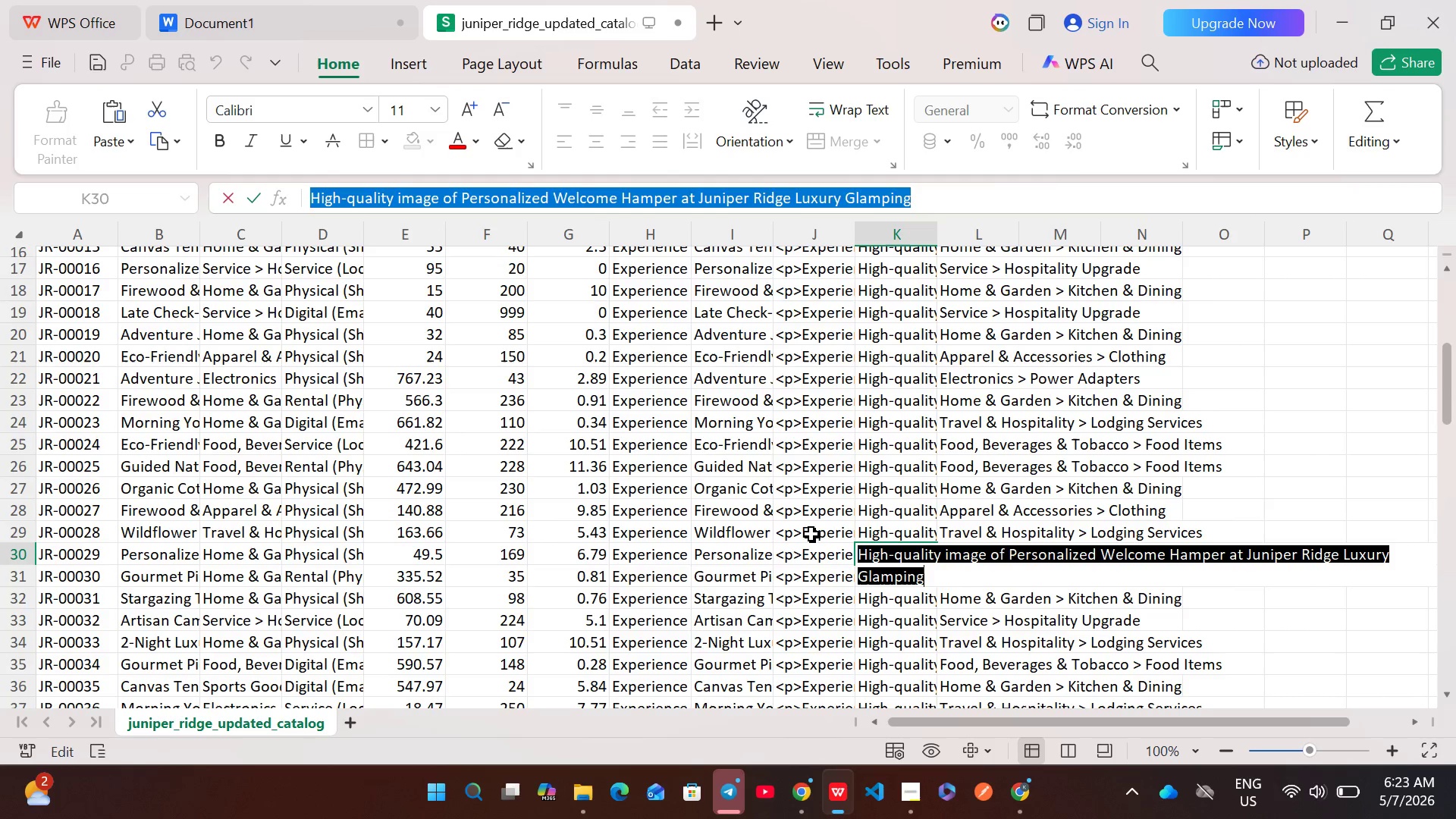 
double_click([811, 534])
 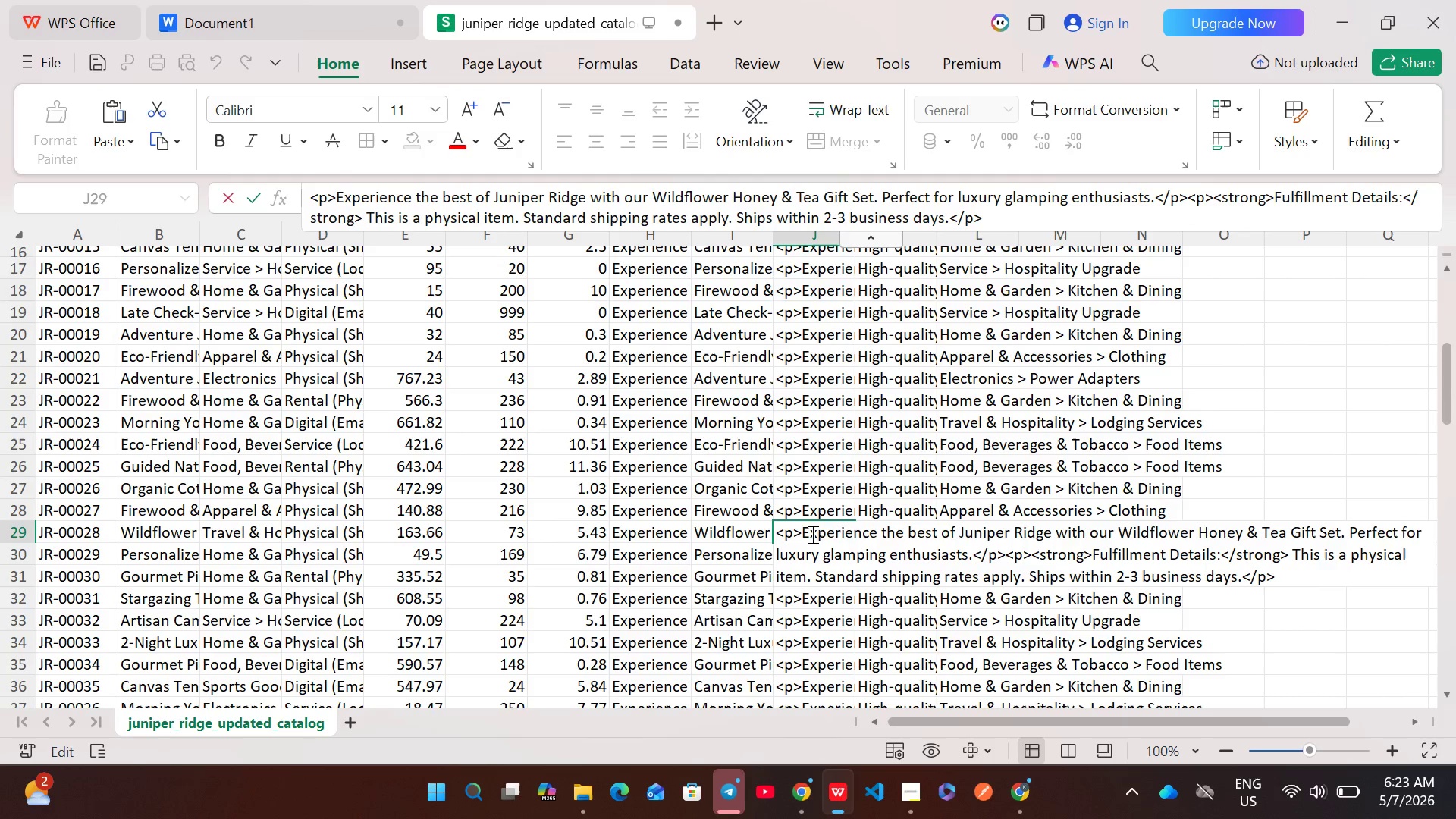 
key(Control+A)
 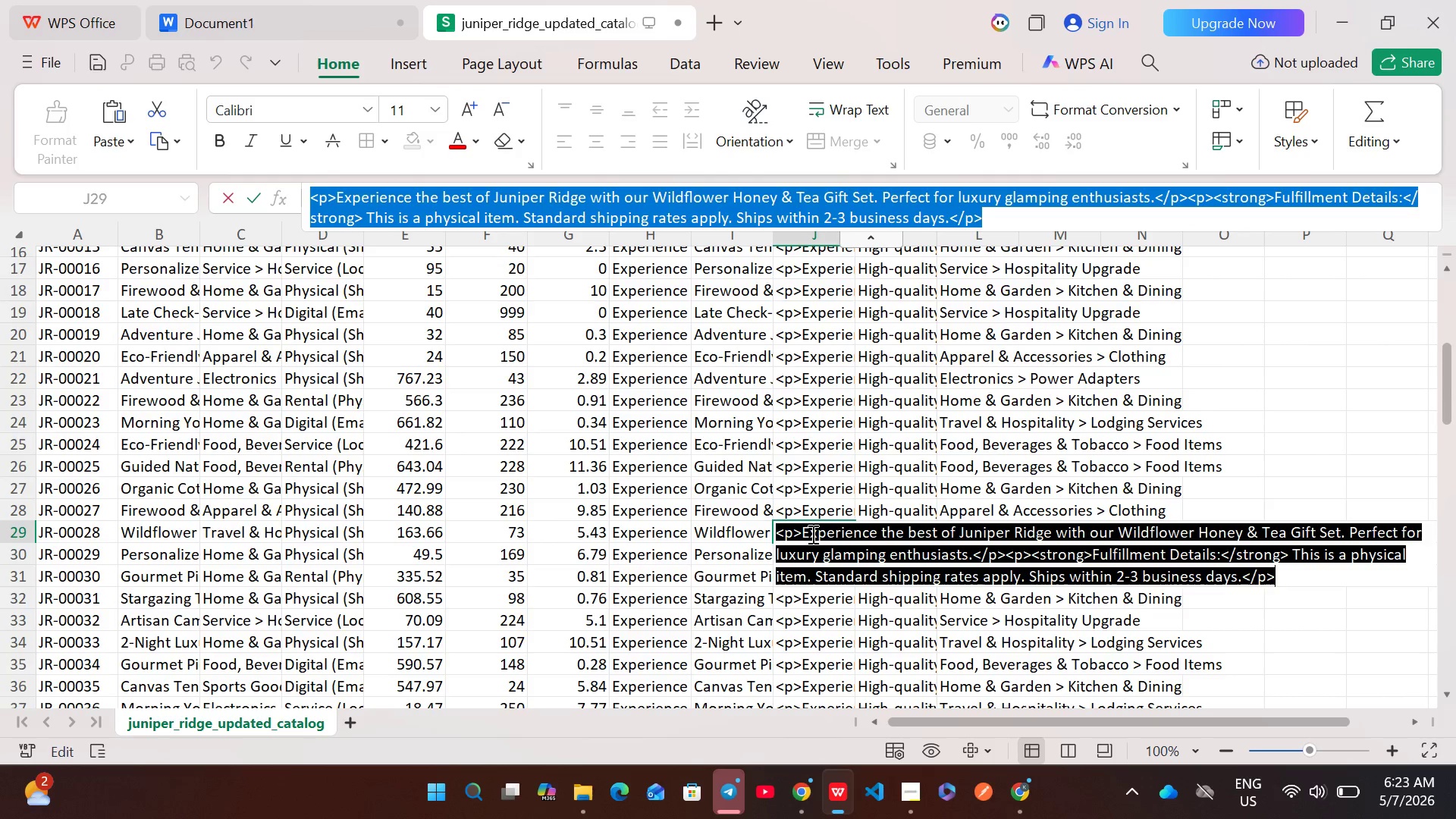 
key(Control+C)
 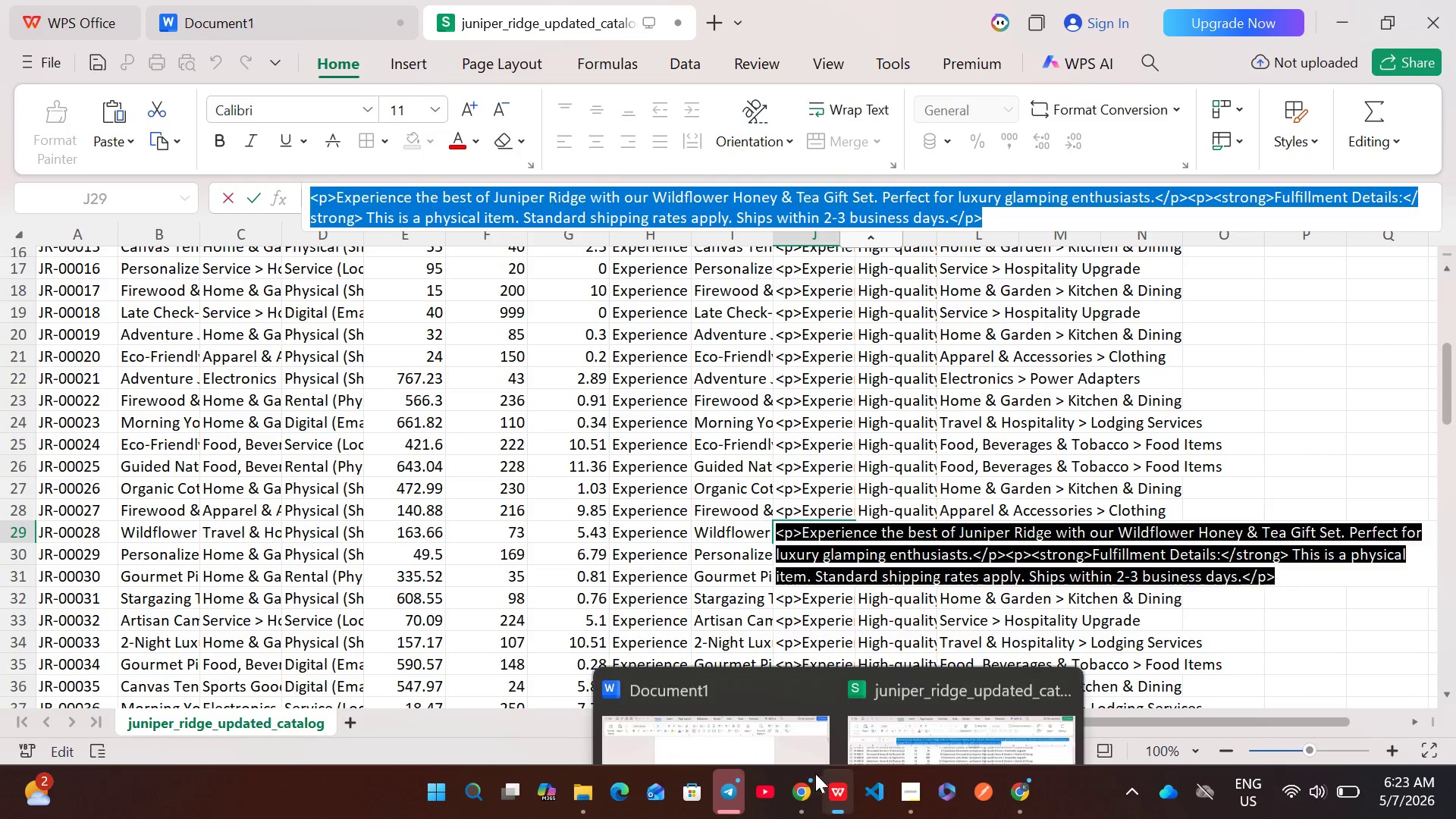 
left_click([803, 777])
 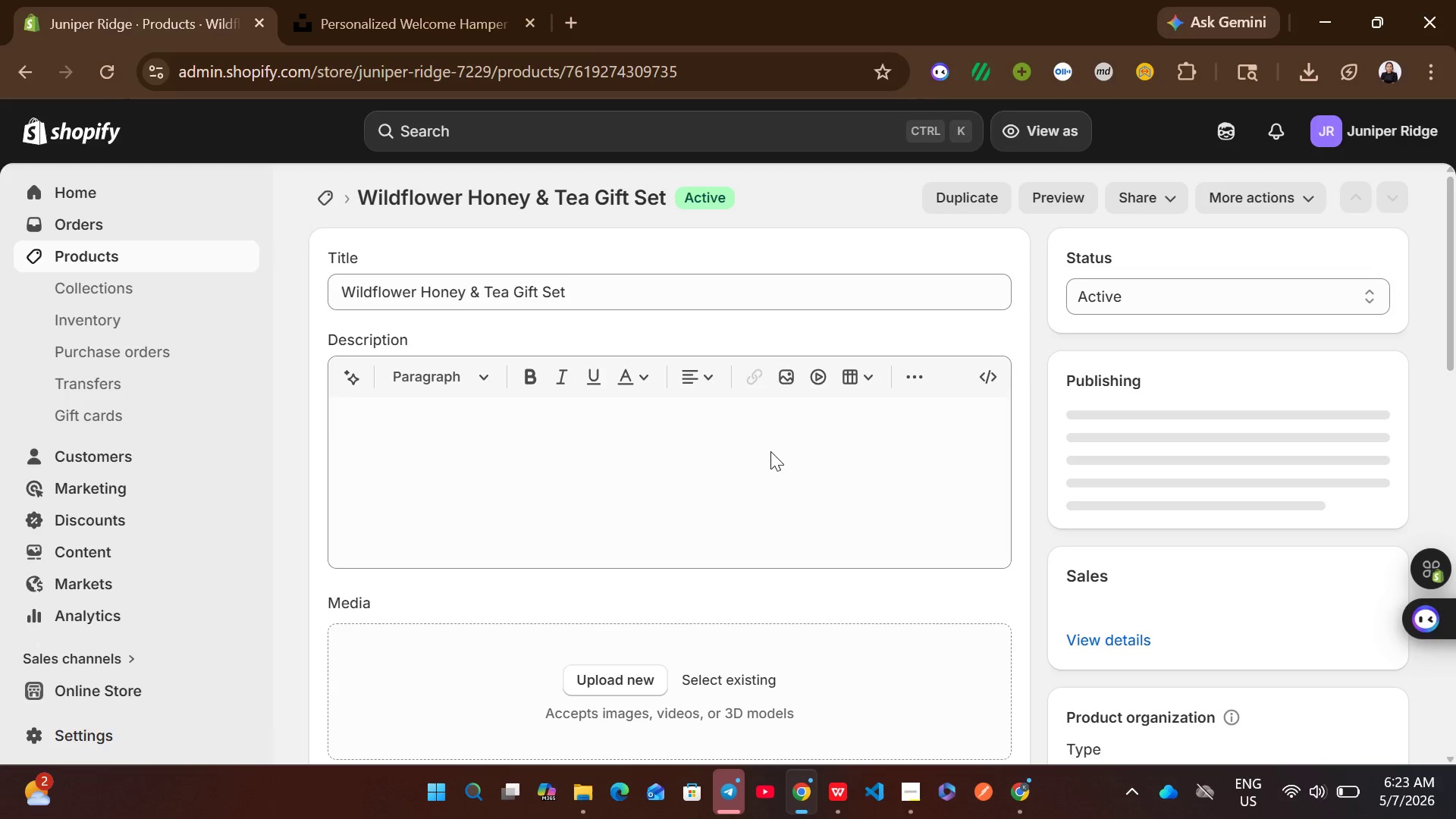 
left_click([770, 451])
 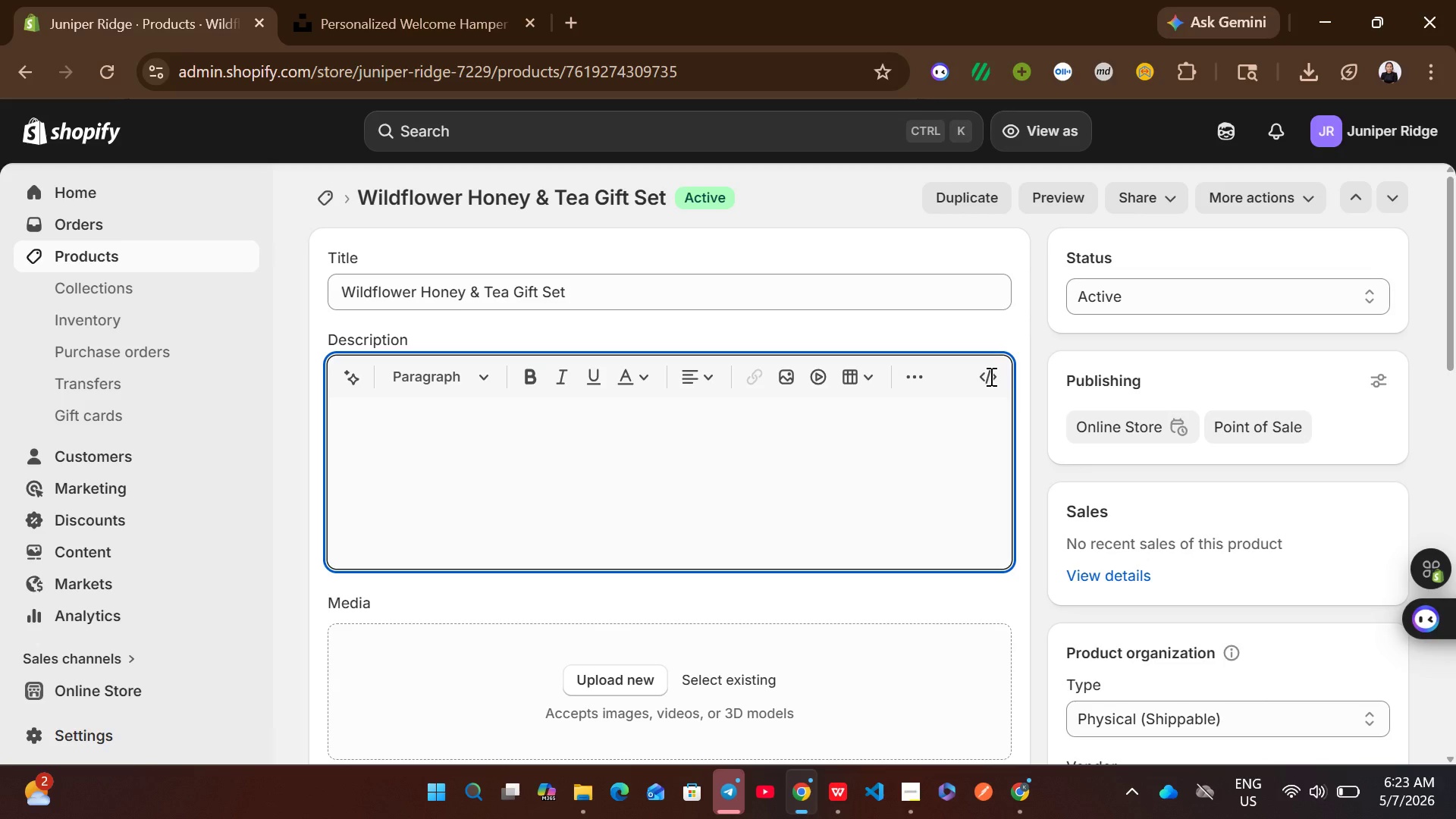 
double_click([990, 376])
 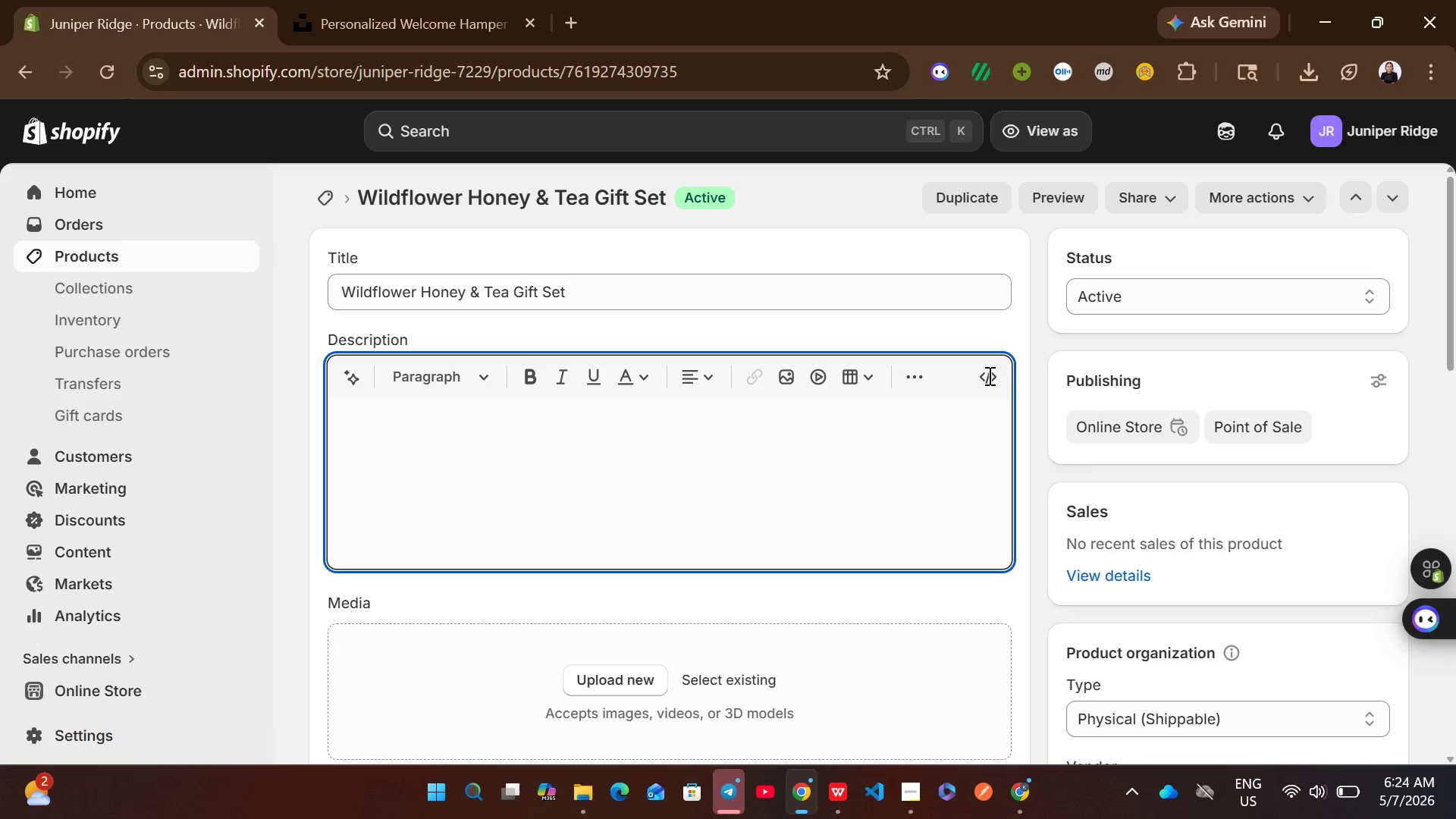 
left_click([987, 374])
 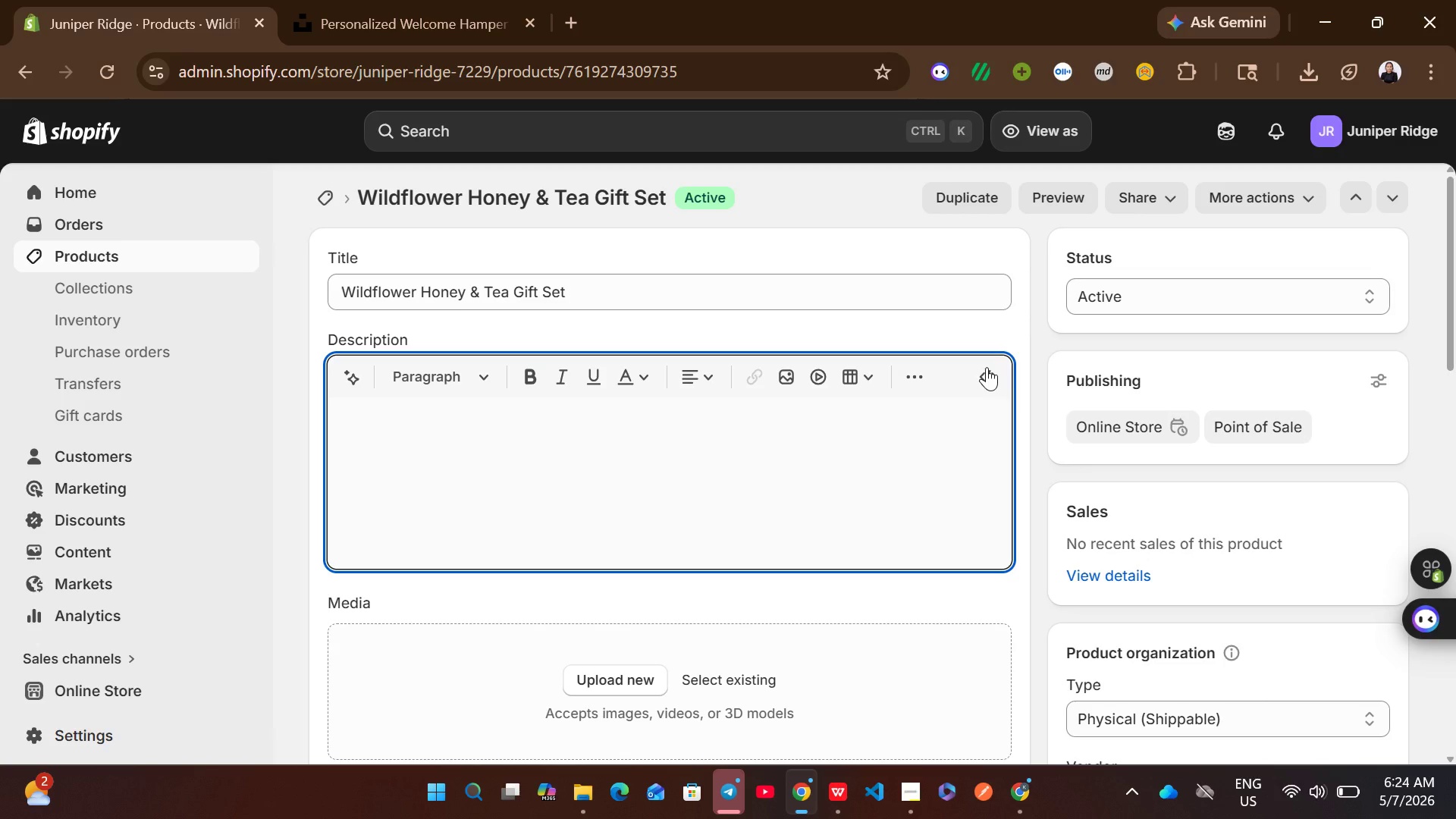 
left_click([987, 367])
 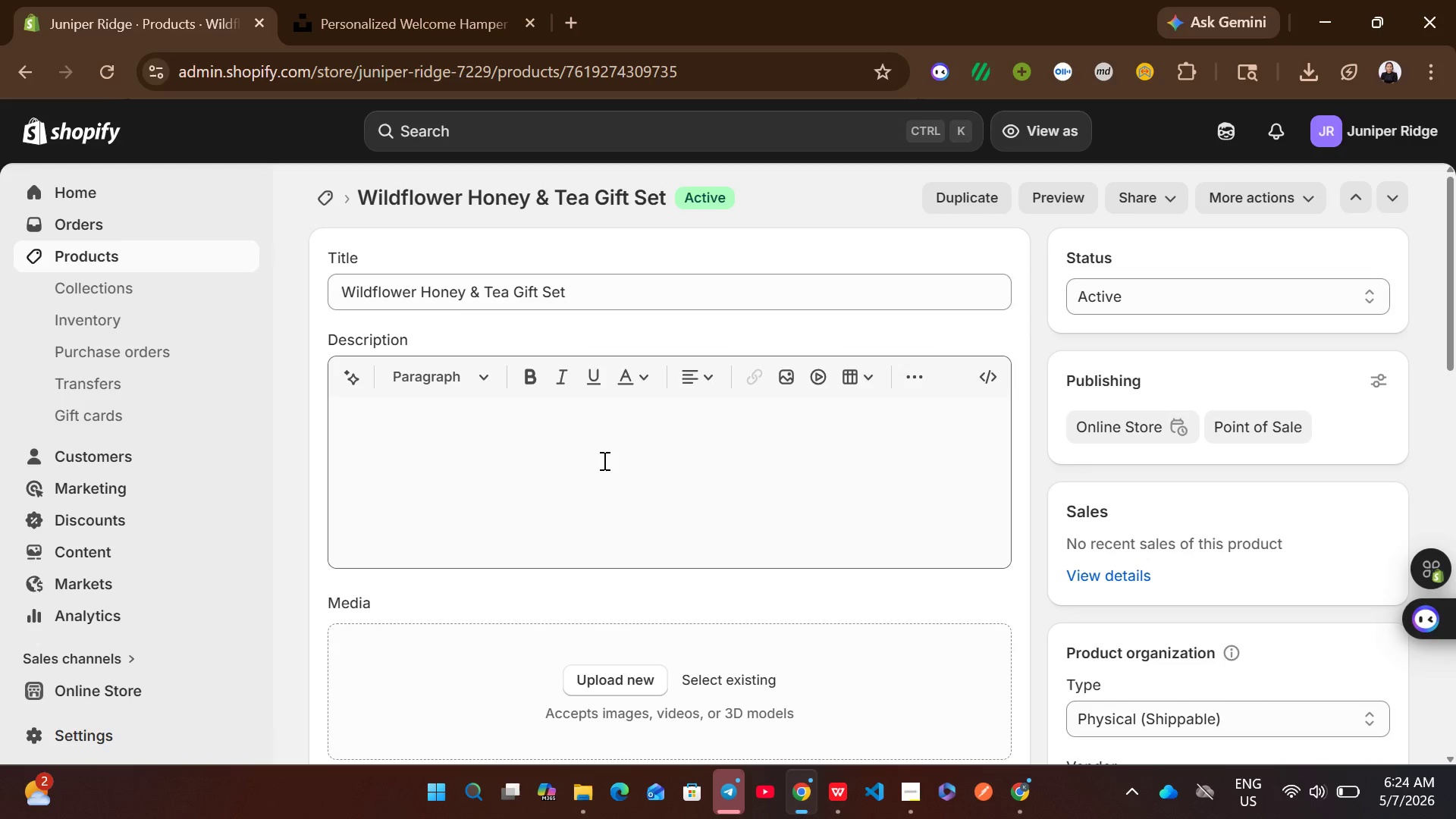 
left_click([597, 460])
 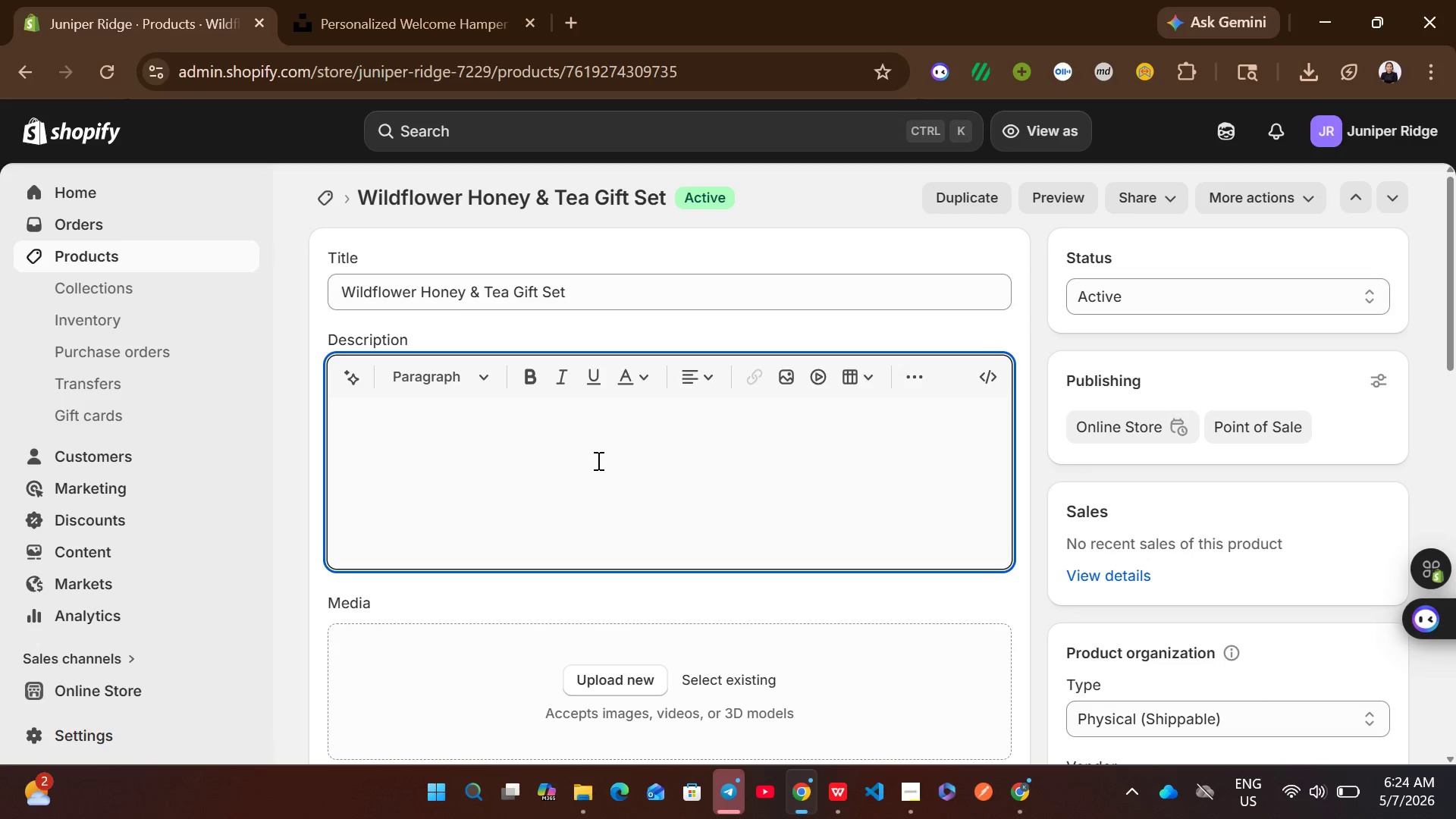 
key(Control+V)
 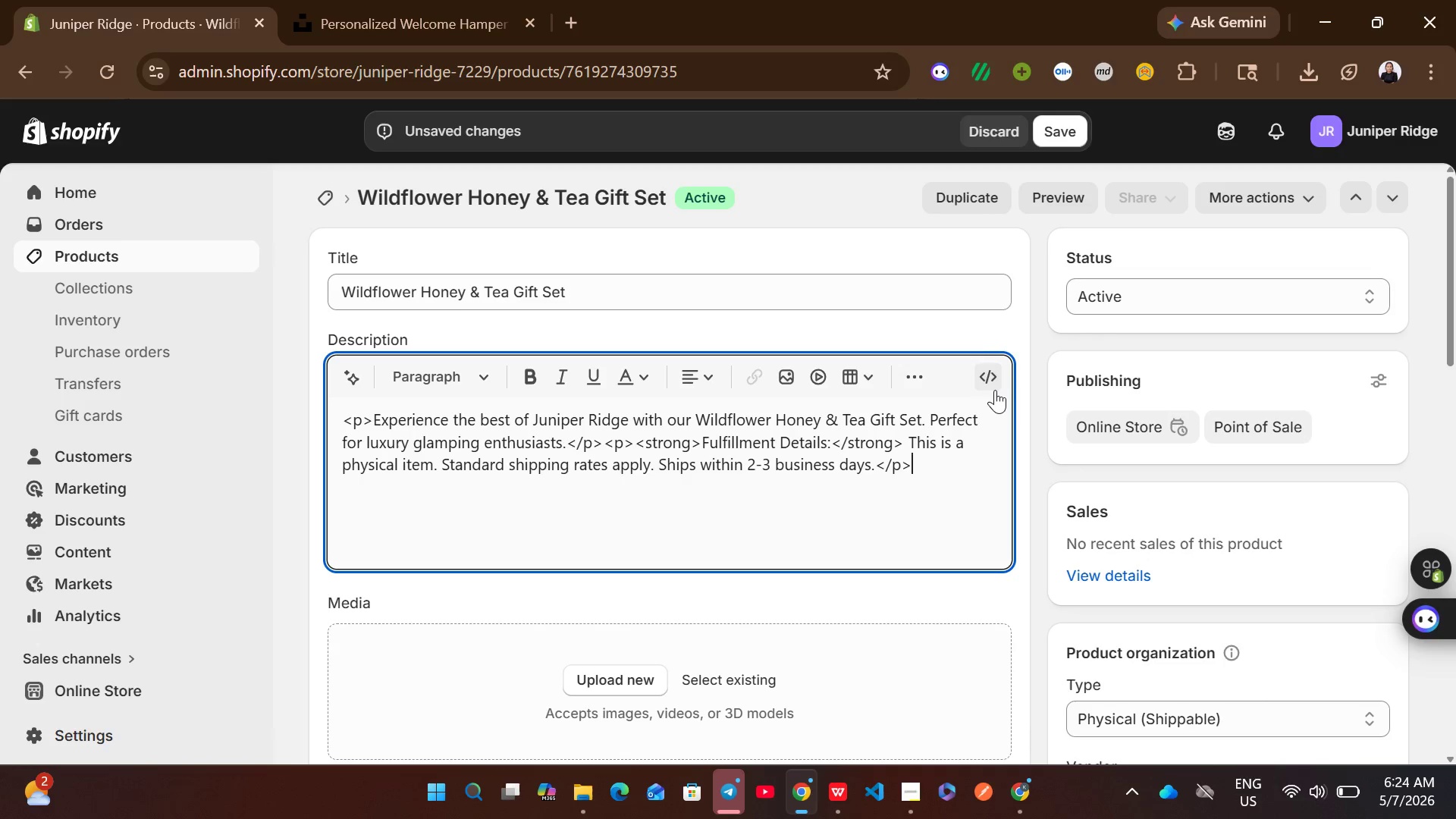 
left_click([987, 380])
 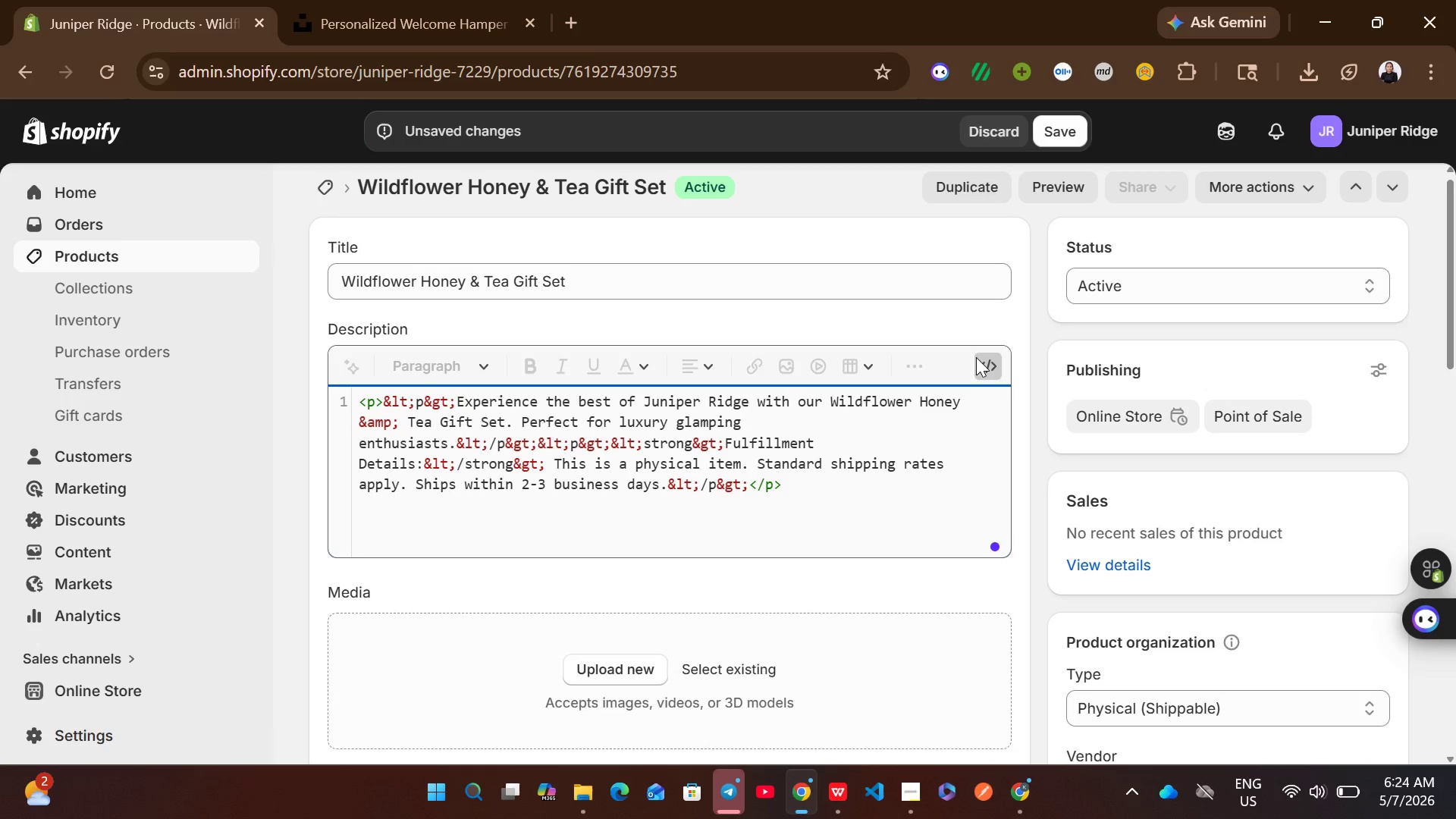 
left_click([991, 353])
 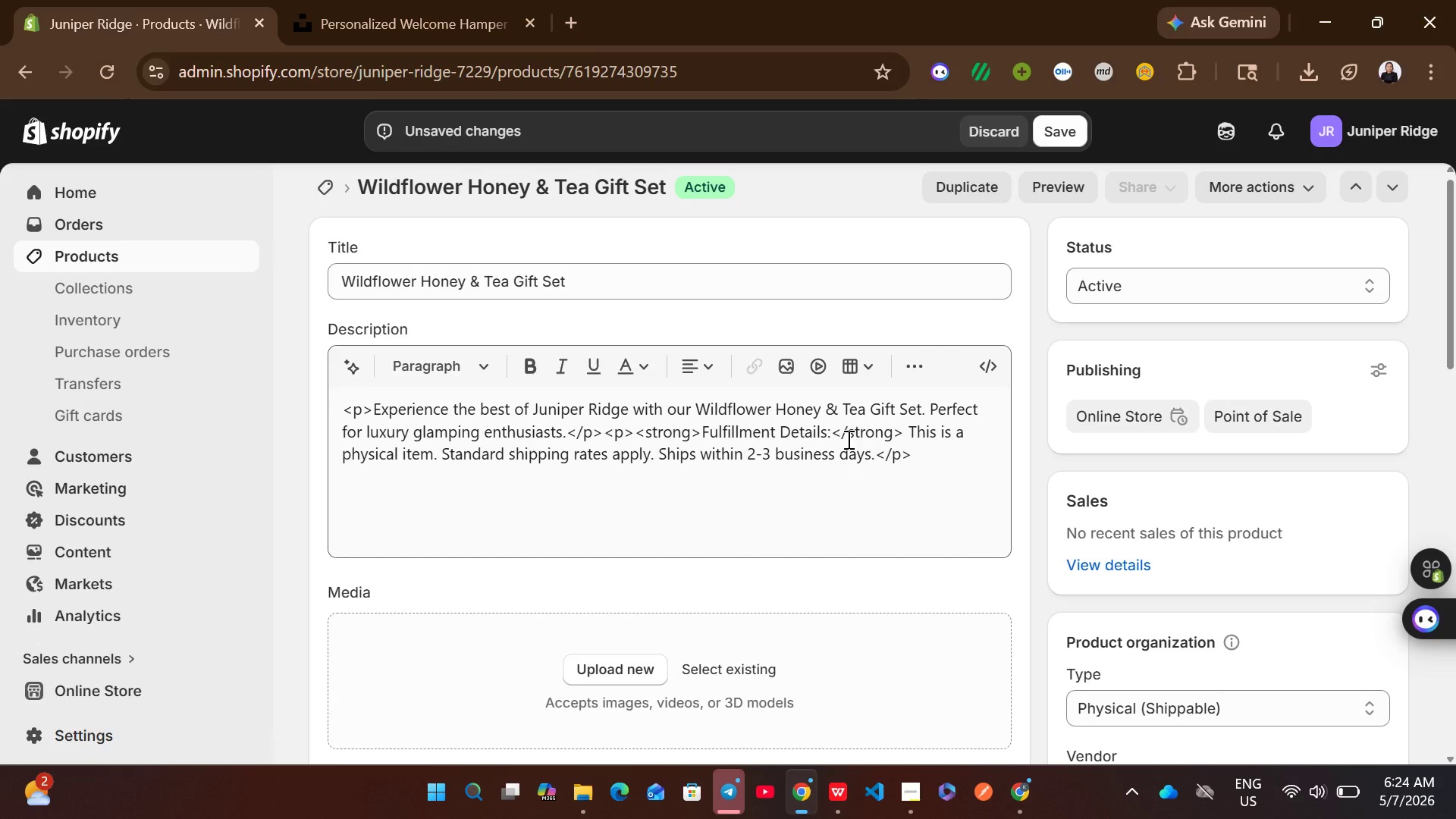 
left_click([845, 440])
 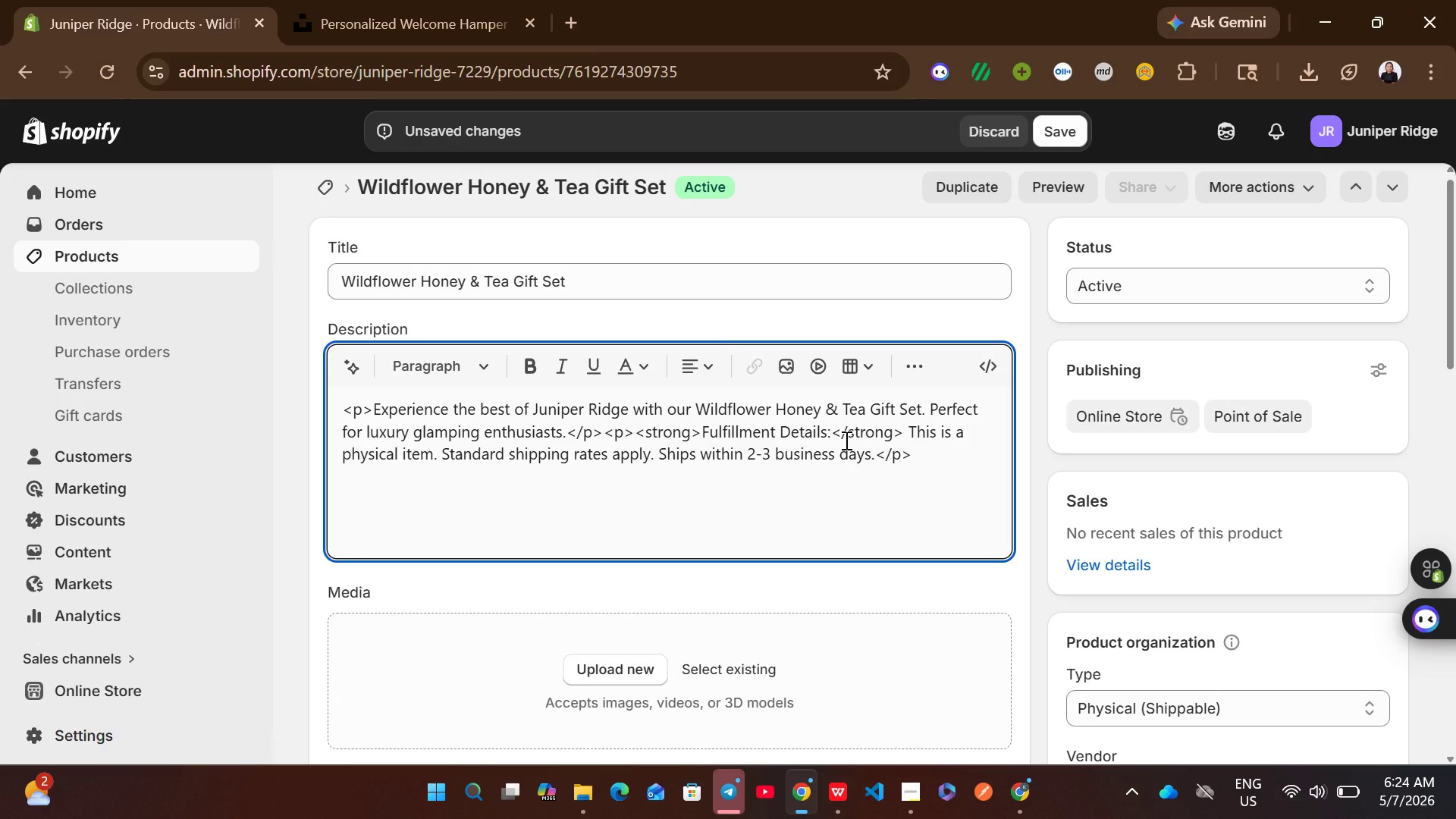 
key(Control+A)
 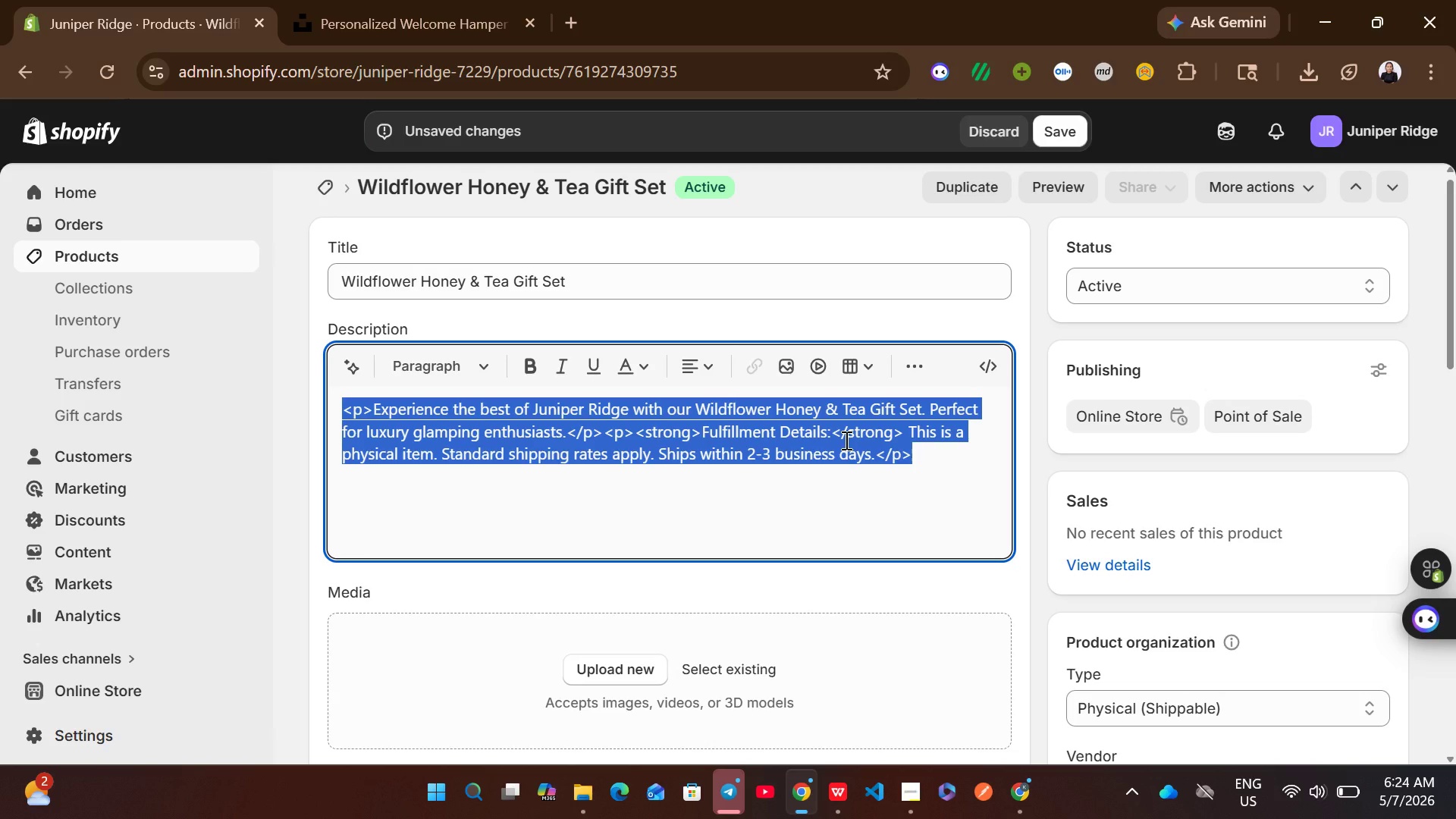 
key(Backspace)
 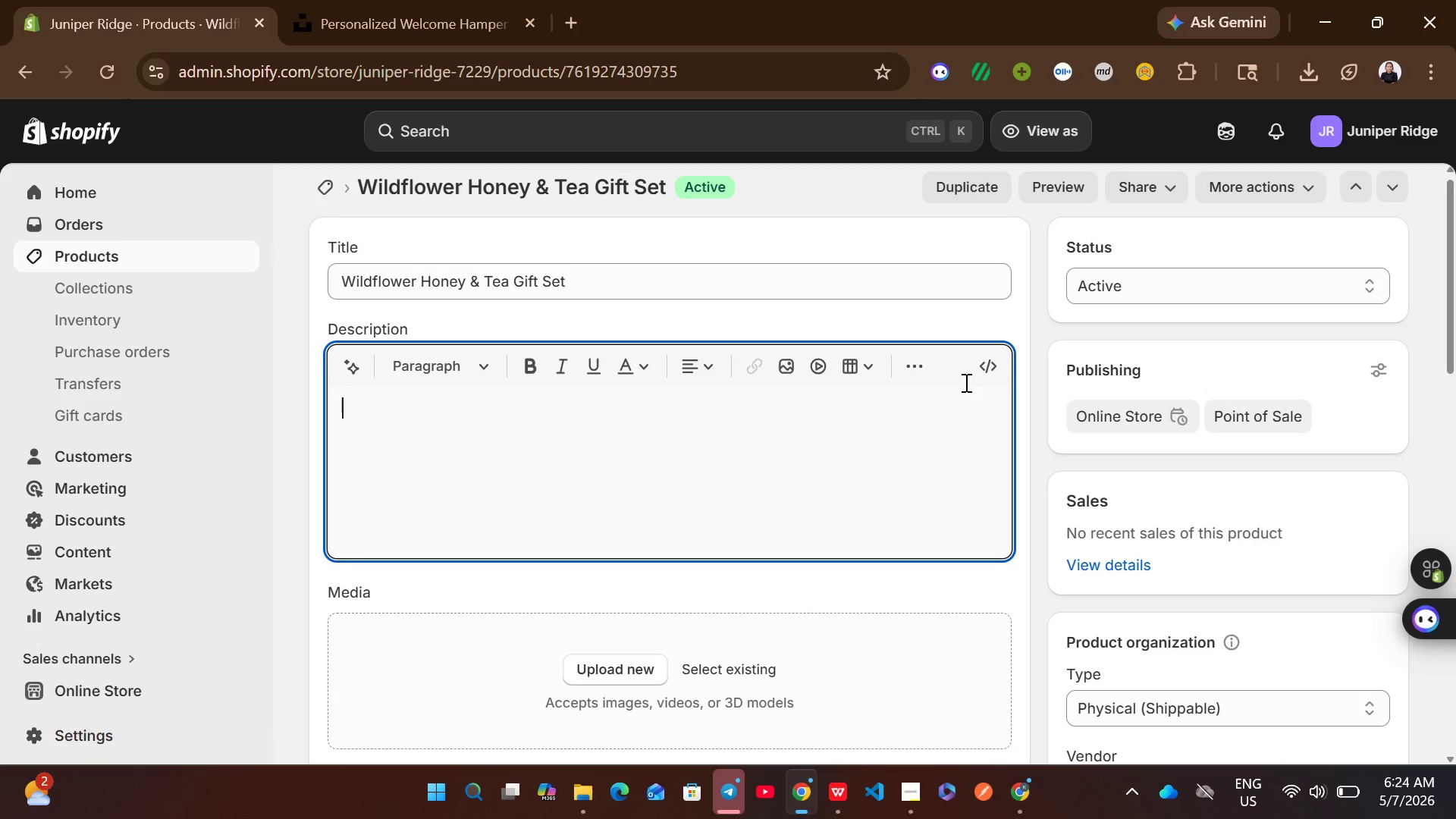 
left_click([982, 370])
 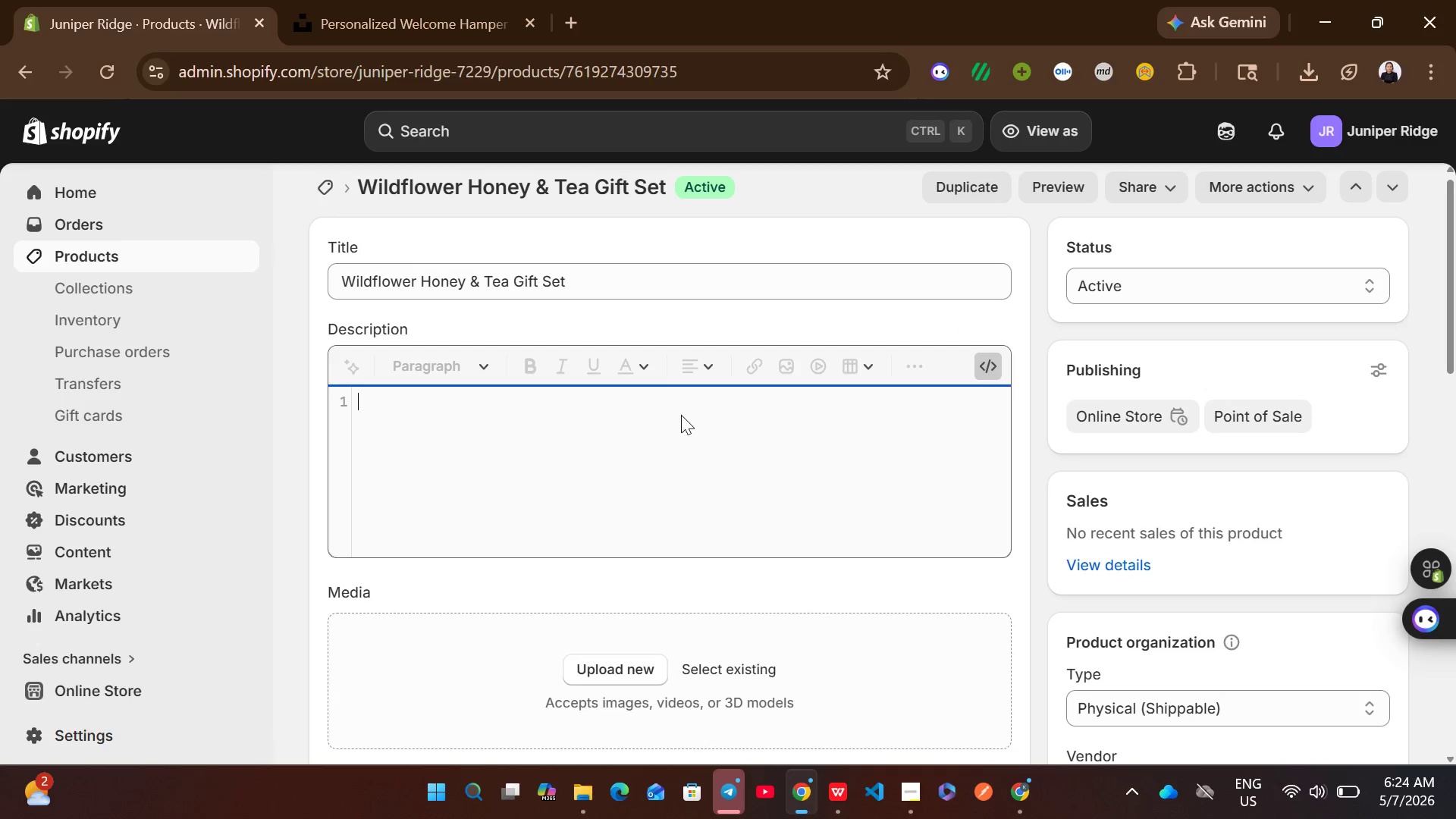 
left_click([673, 415])
 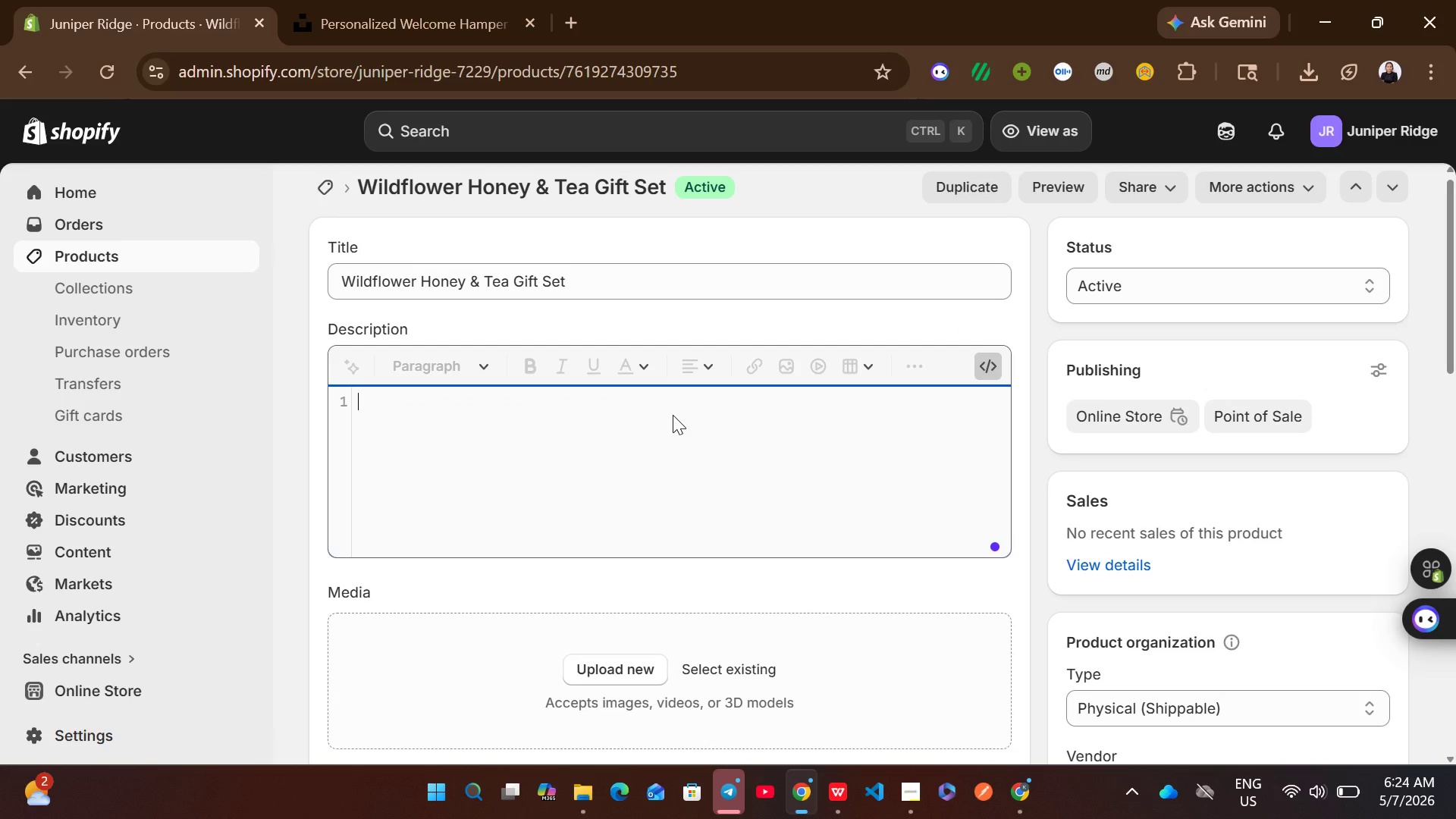 
key(Control+V)
 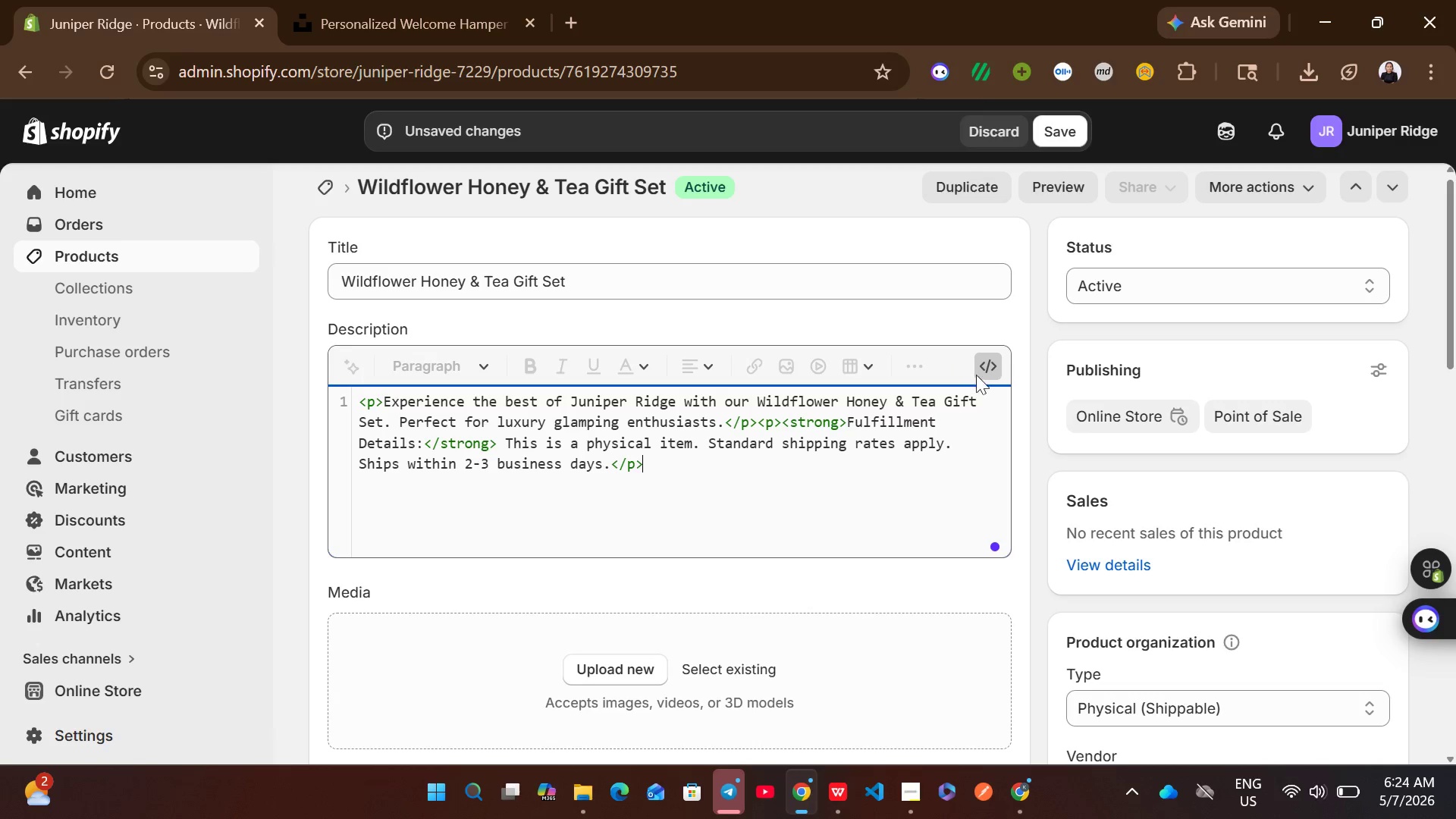 
left_click([990, 378])
 